 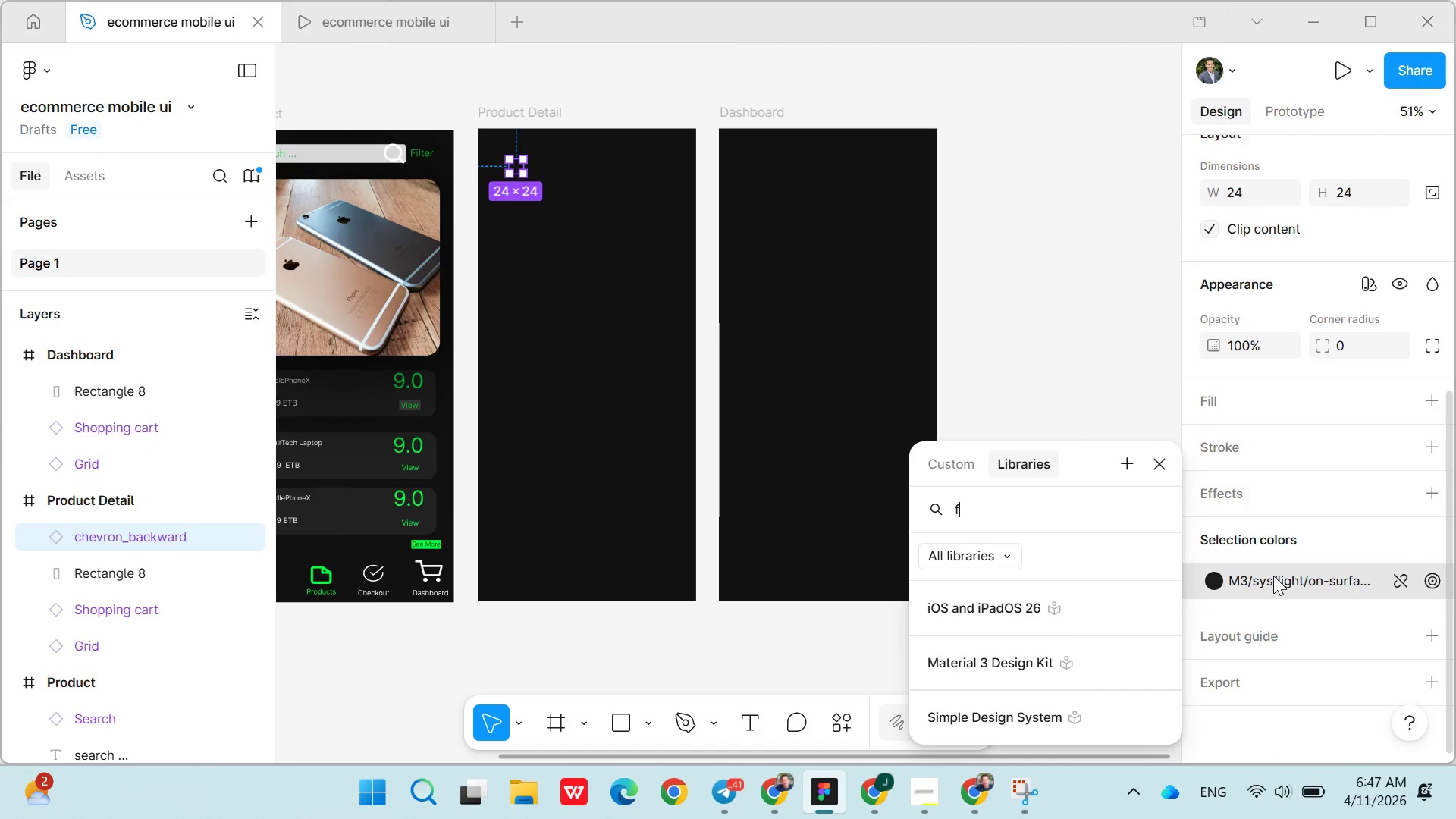 
type(fffff)
 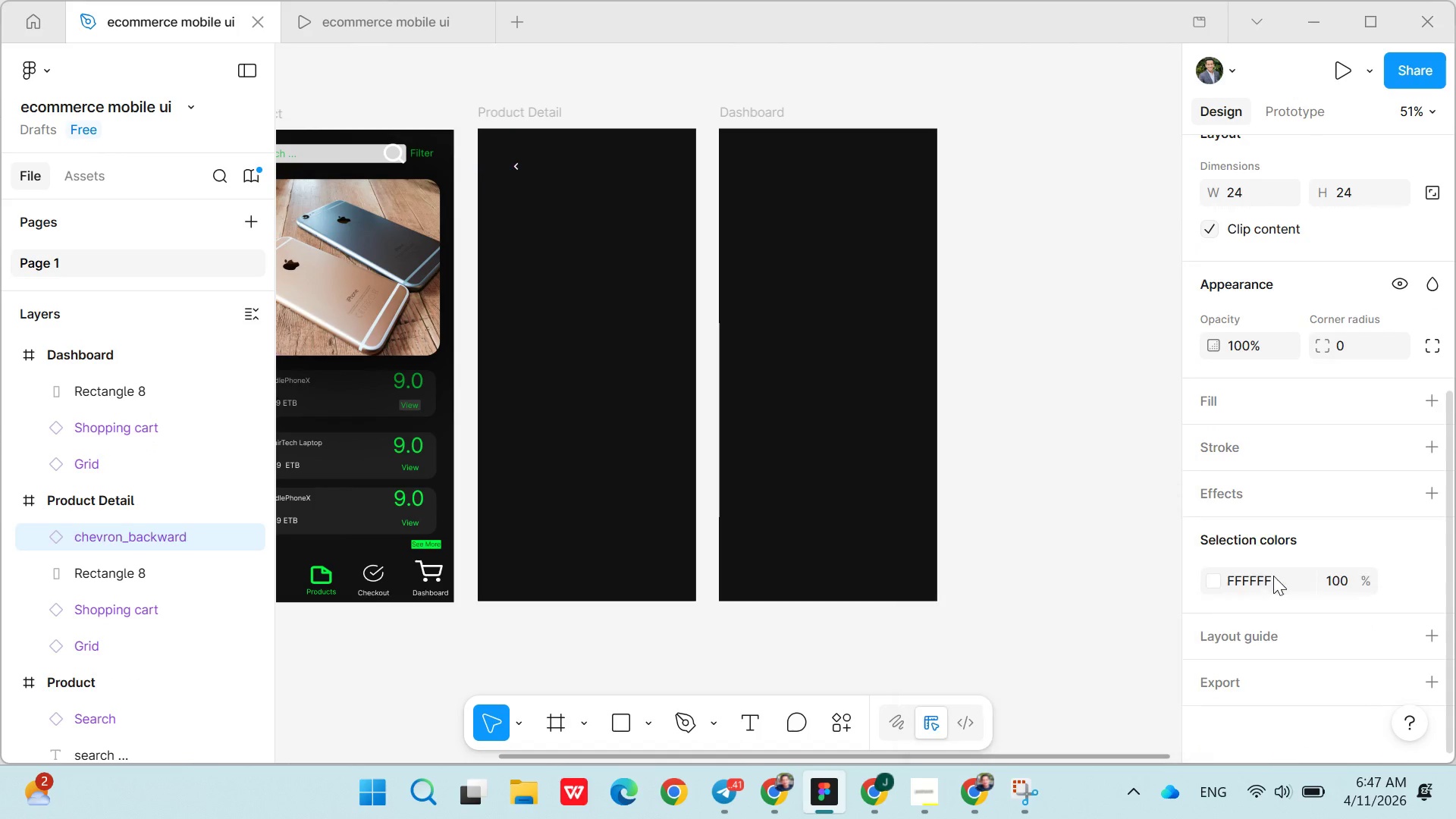 
key(Enter)
 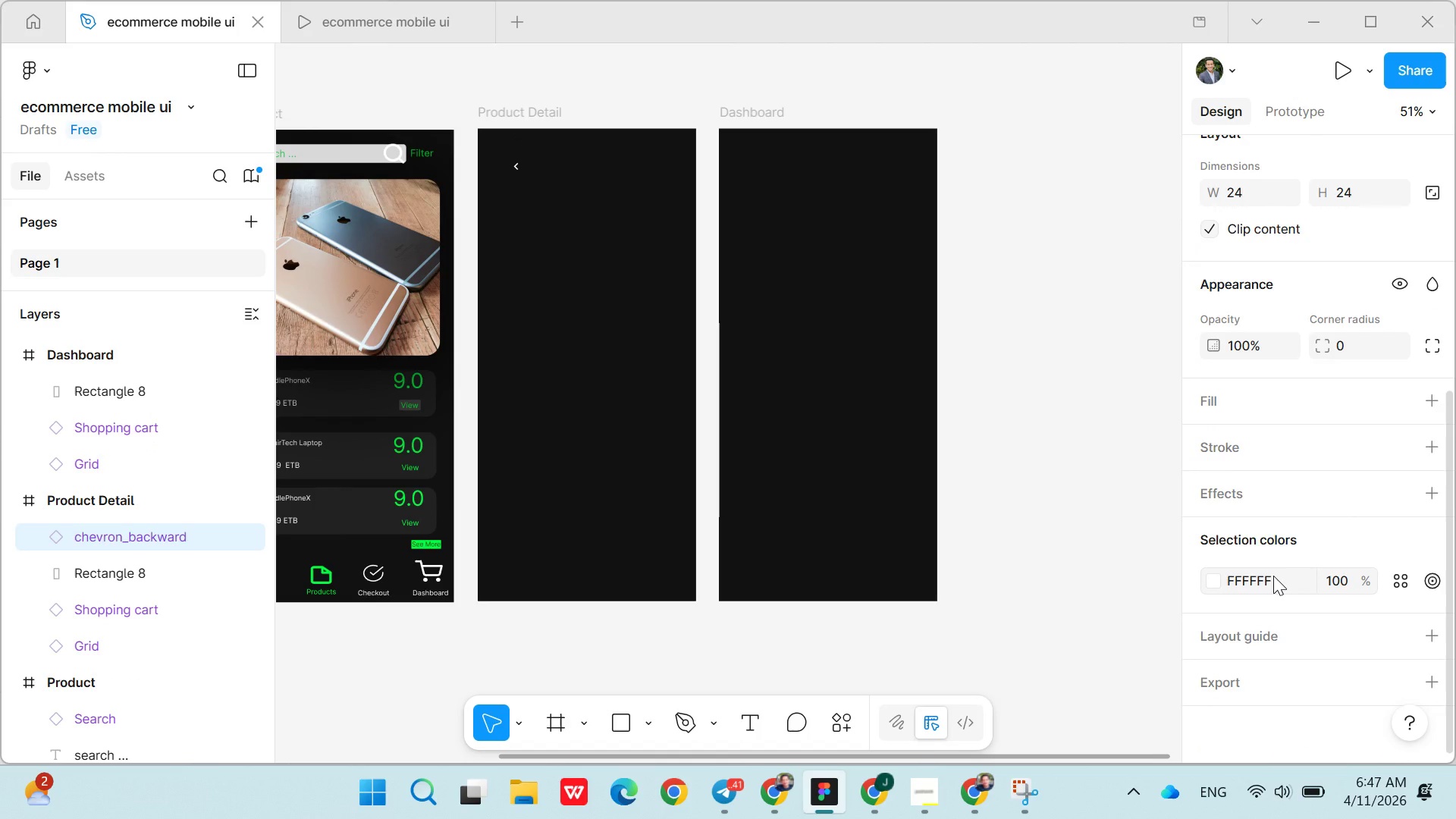 
left_click([1273, 576])
 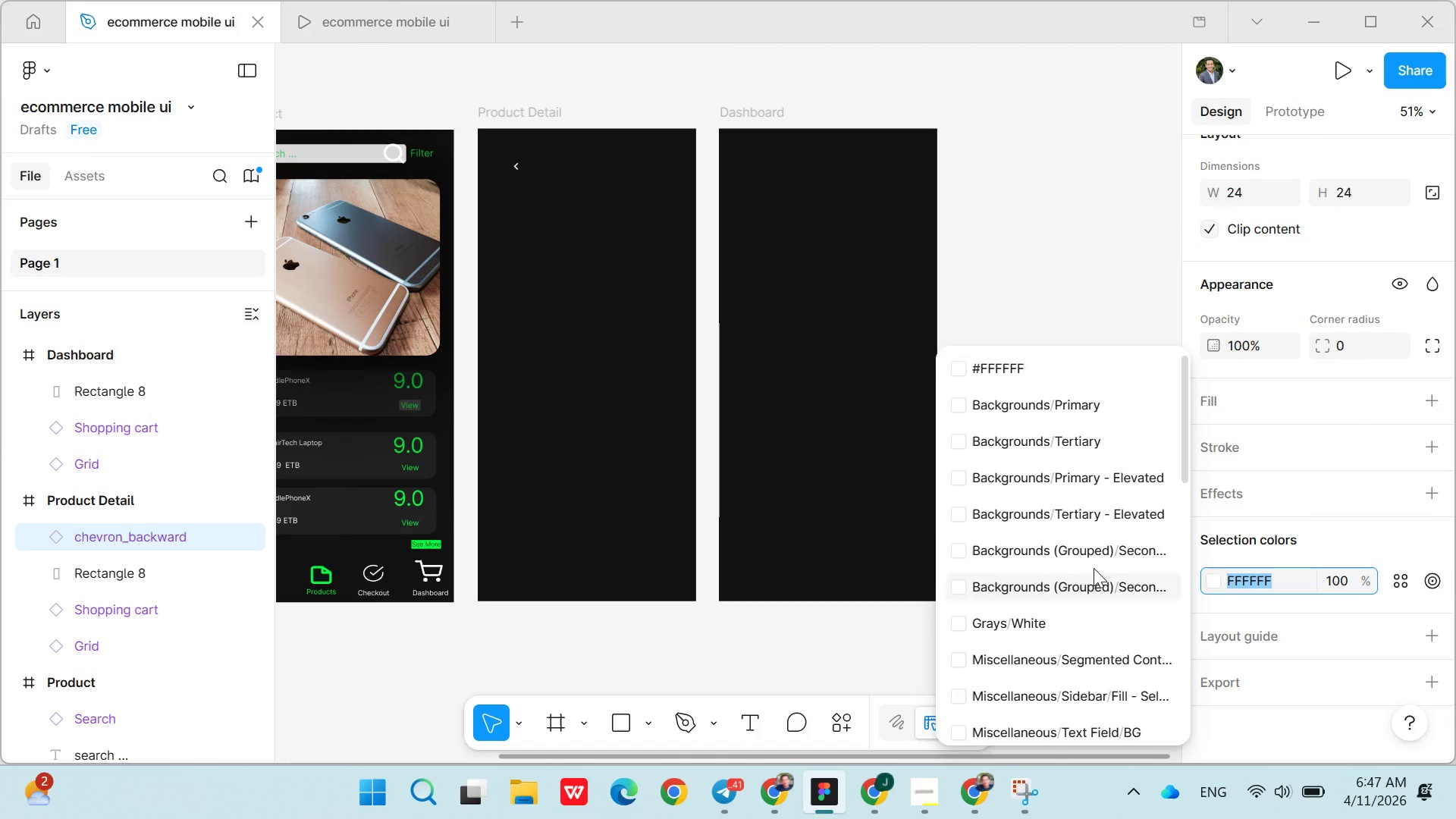 
left_click([1094, 568])
 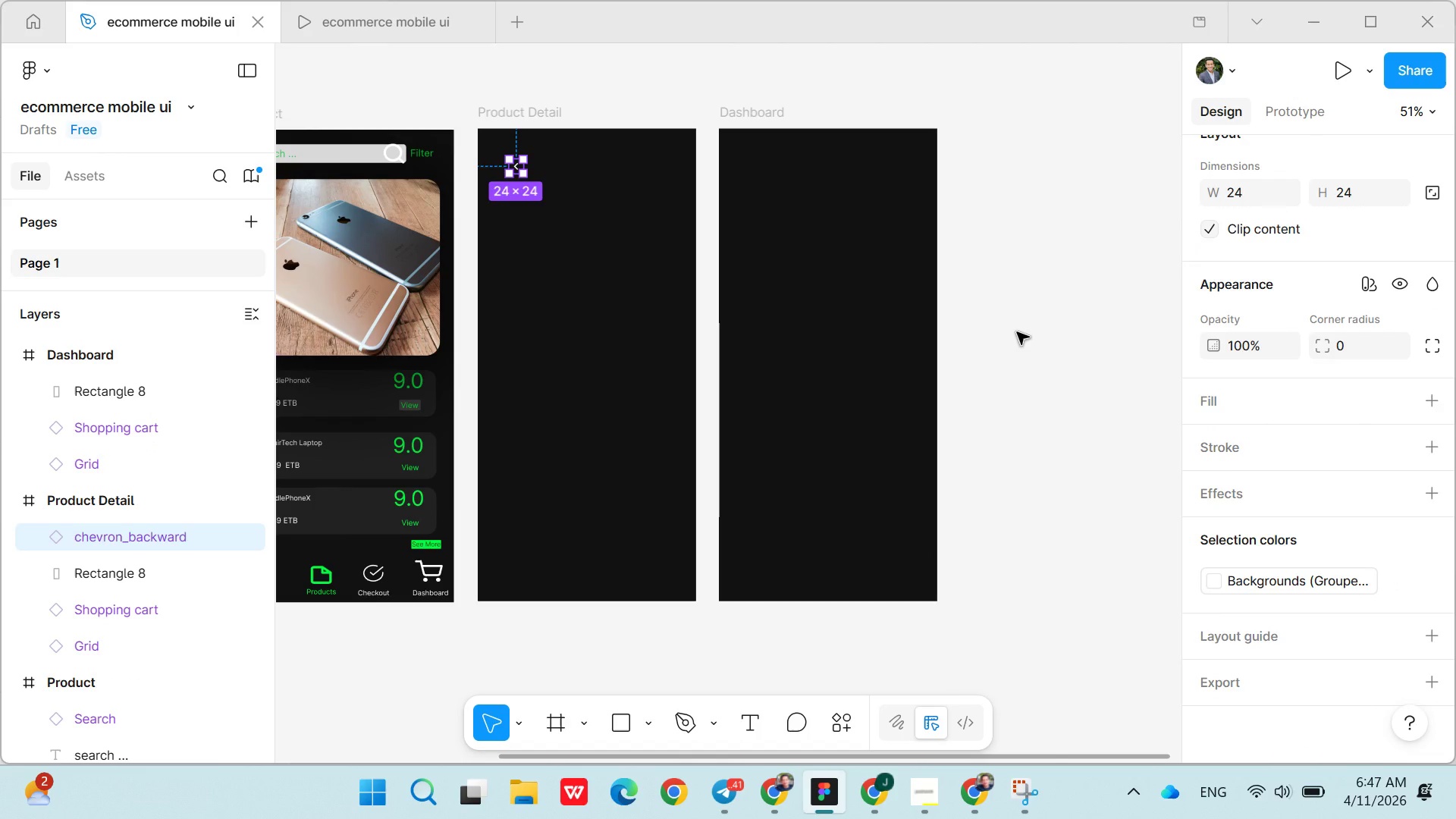 
left_click([1017, 332])
 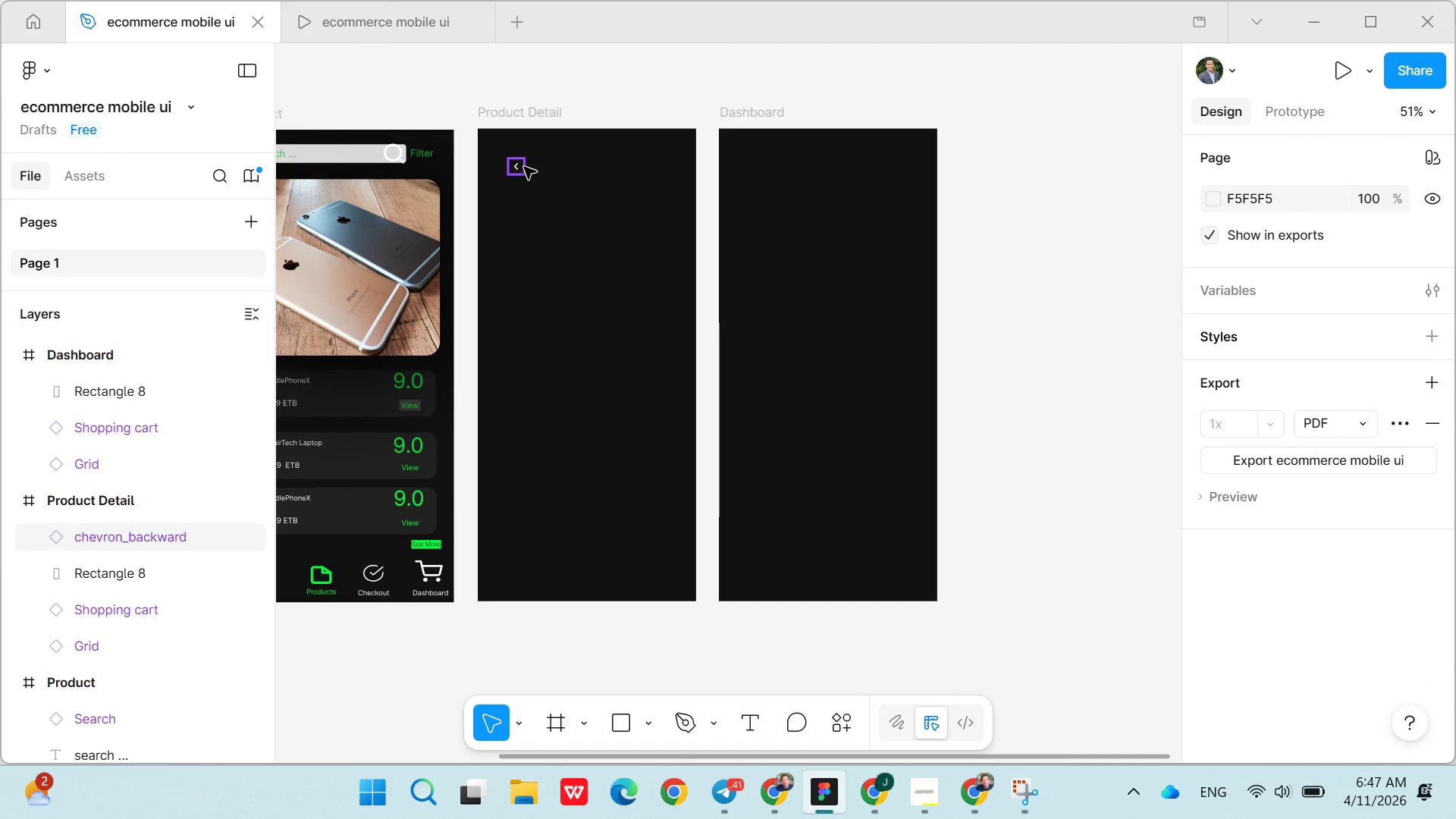 
left_click([524, 167])
 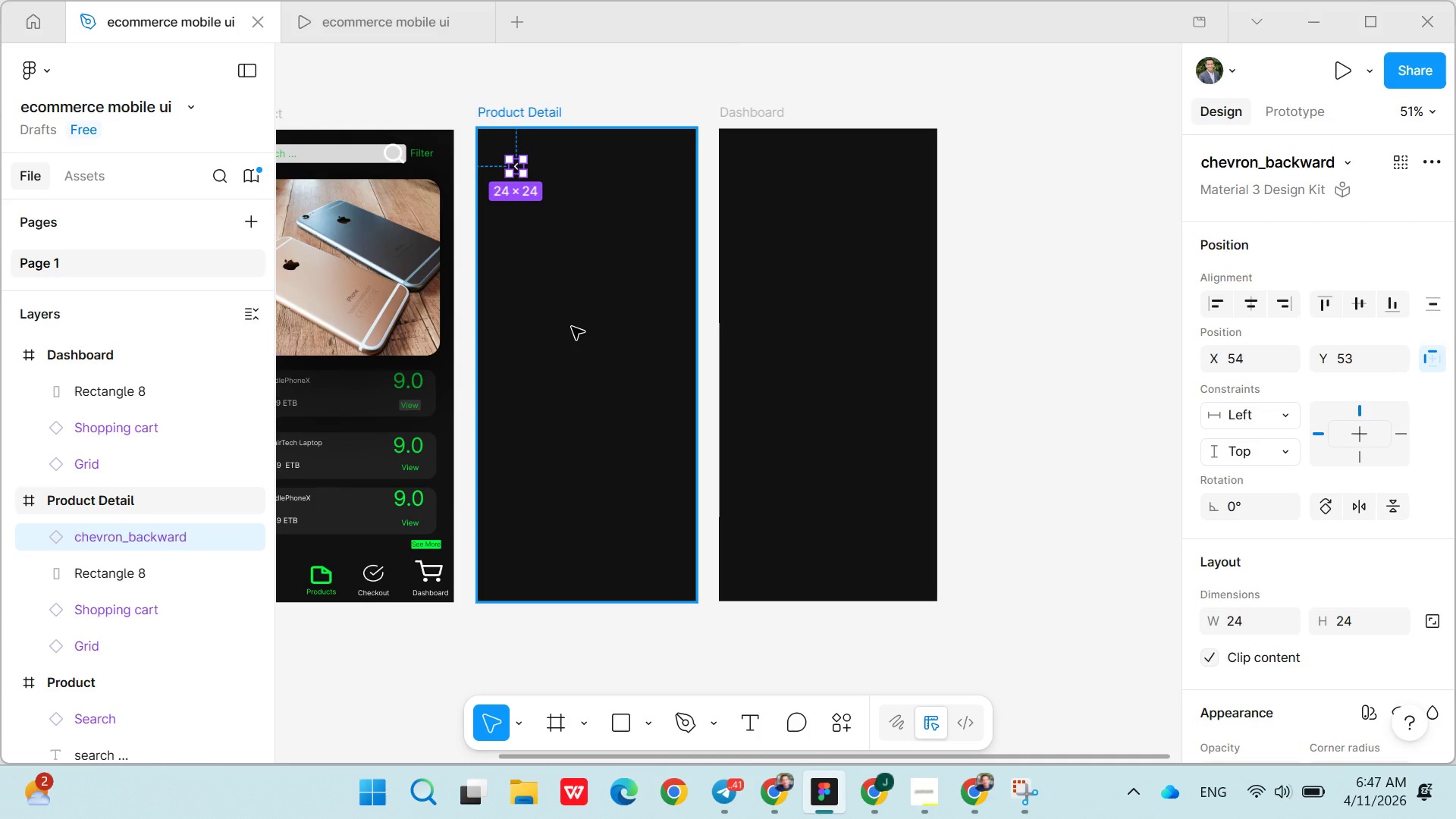 
left_click([572, 328])
 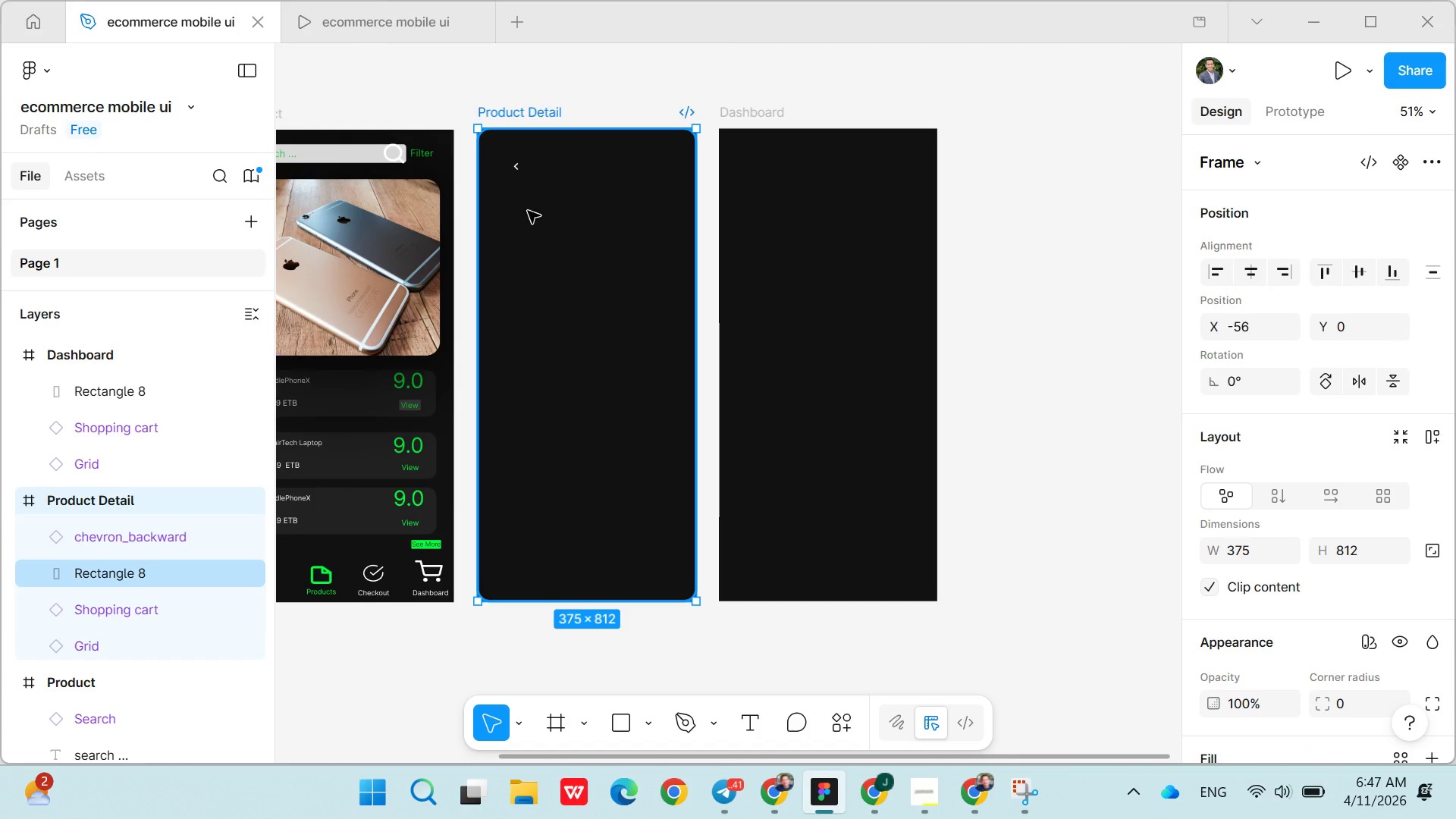 
left_click_drag(start_coordinate=[516, 165], to_coordinate=[526, 169])
 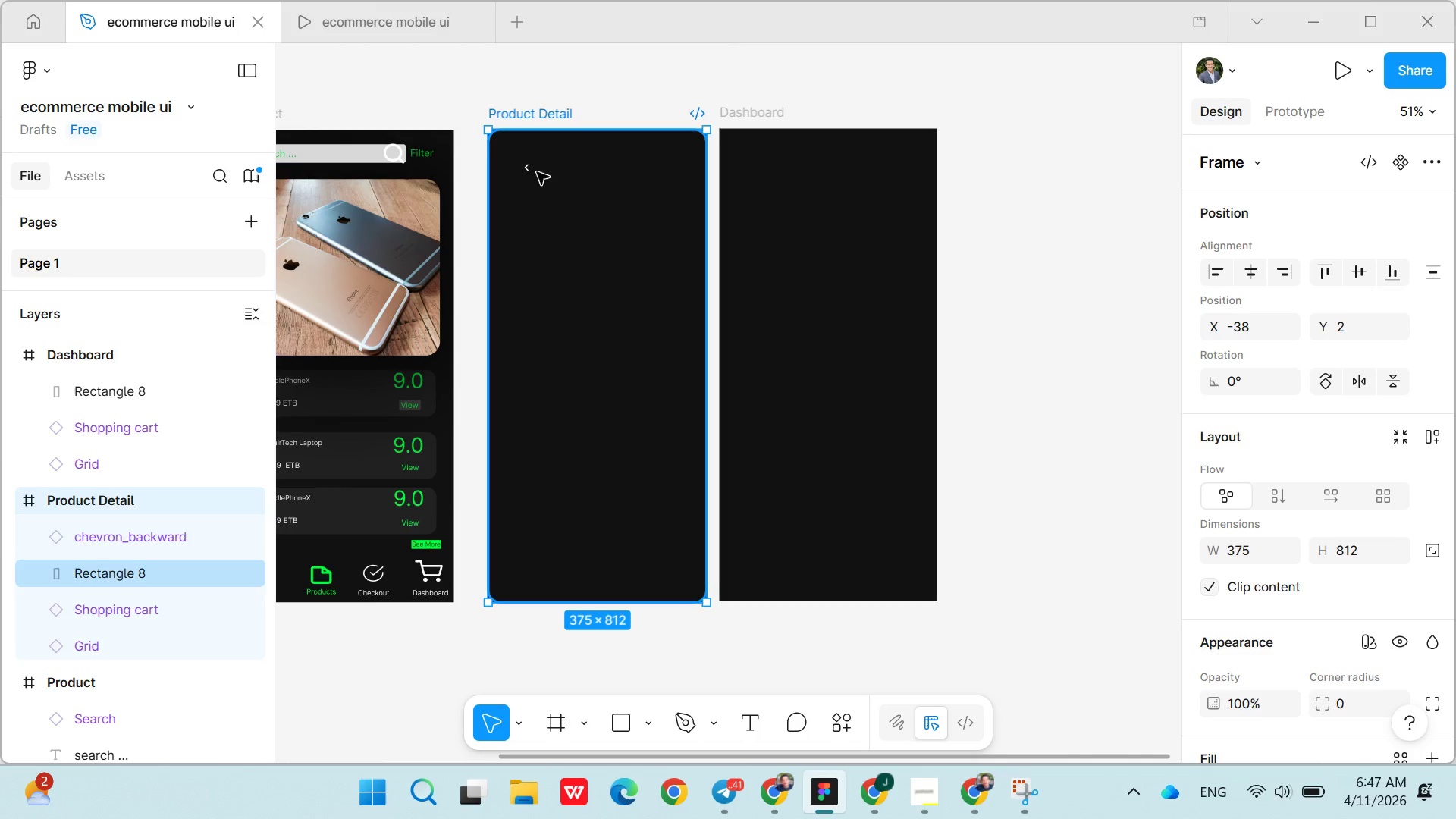 
left_click([533, 170])
 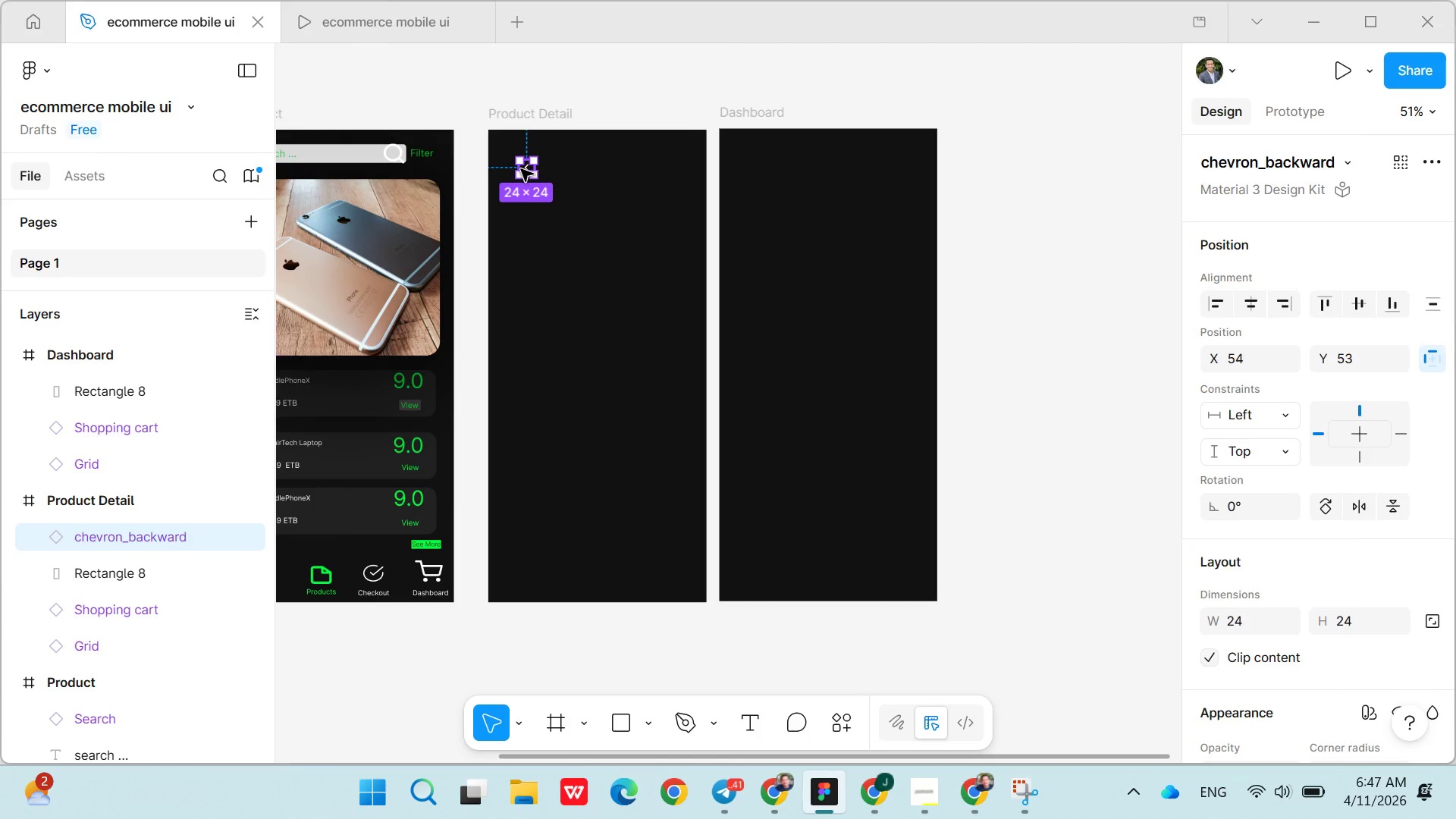 
left_click_drag(start_coordinate=[521, 169], to_coordinate=[496, 148])
 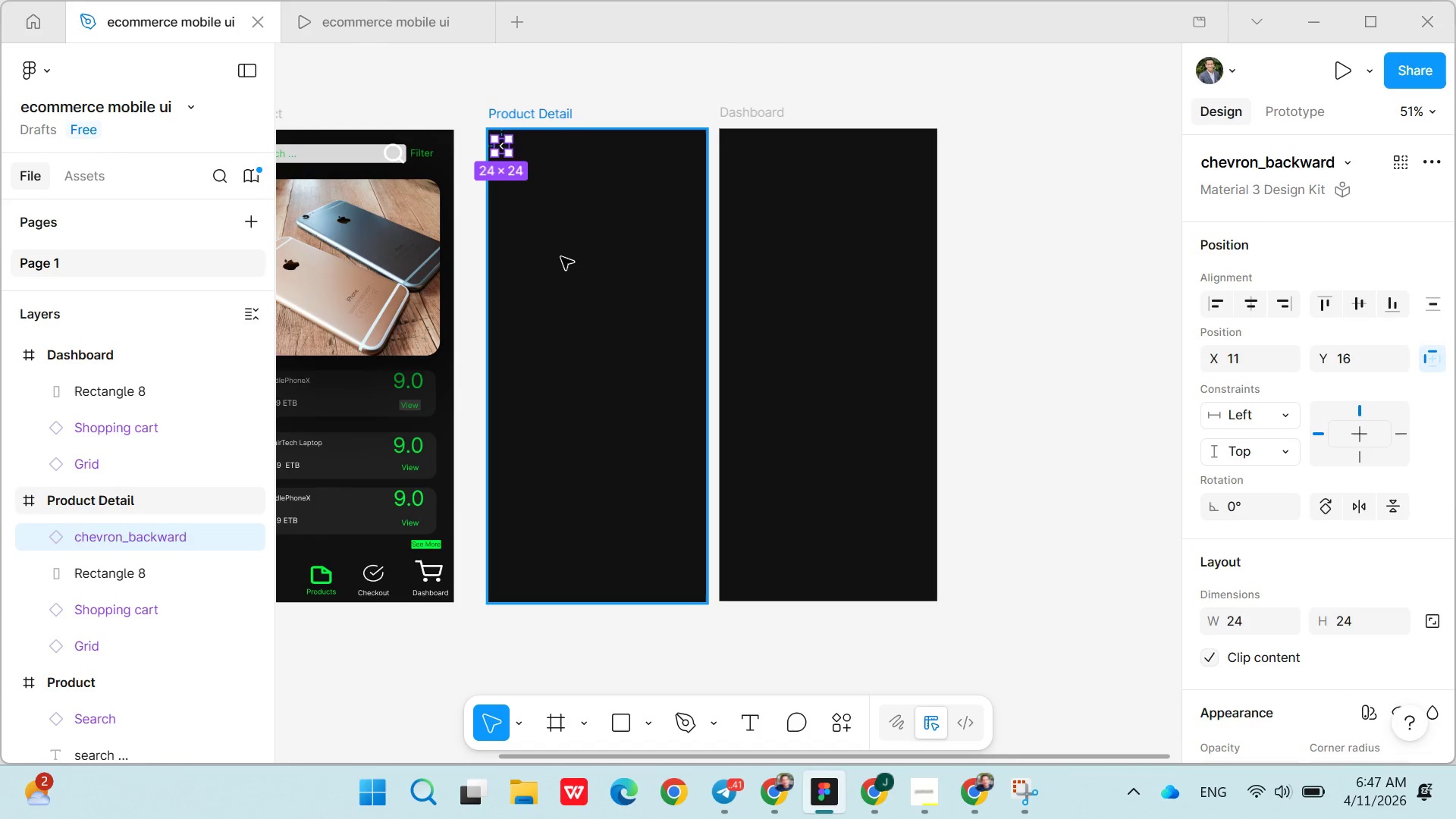 
left_click([560, 258])
 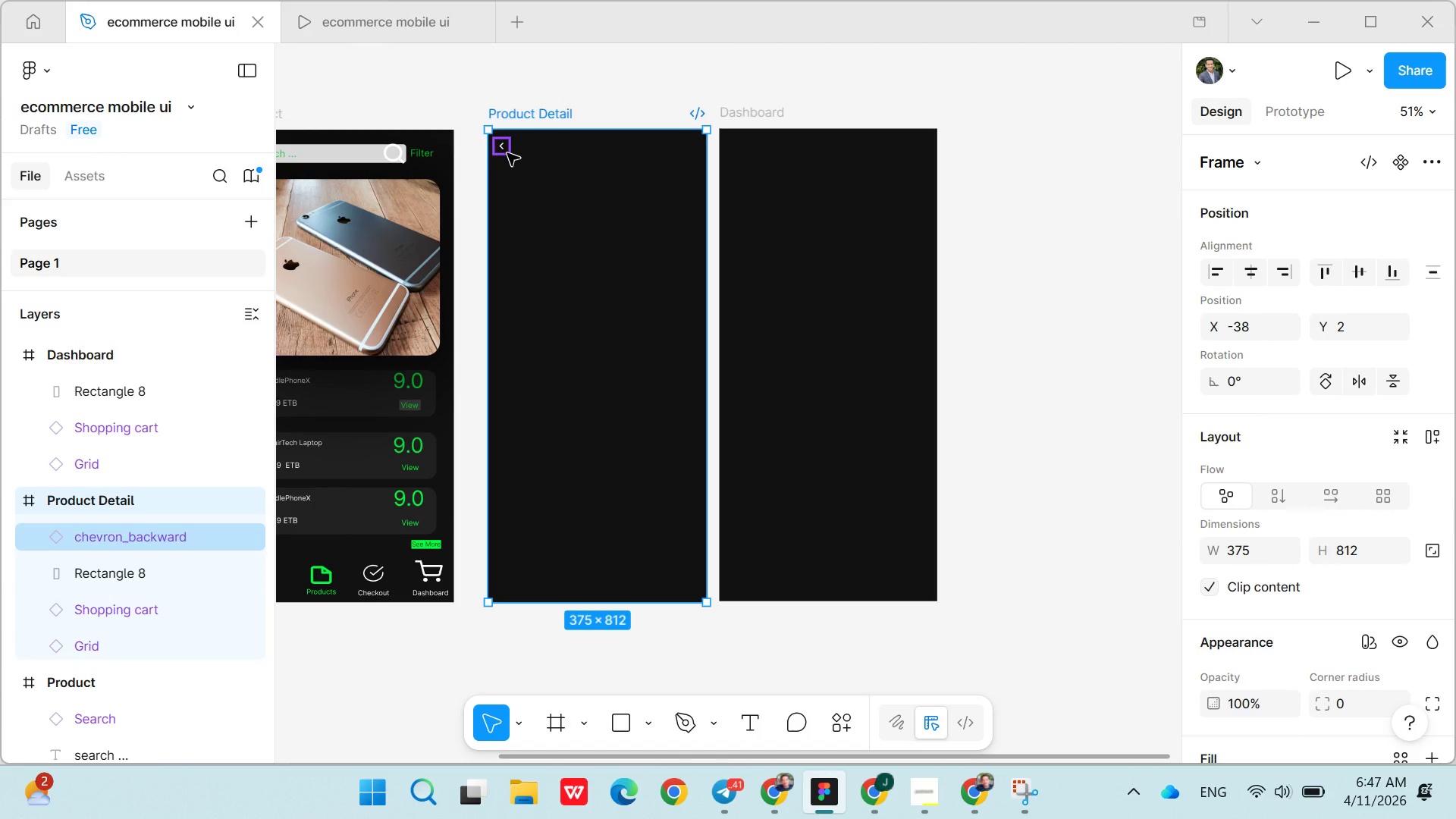 
left_click_drag(start_coordinate=[507, 152], to_coordinate=[507, 158])
 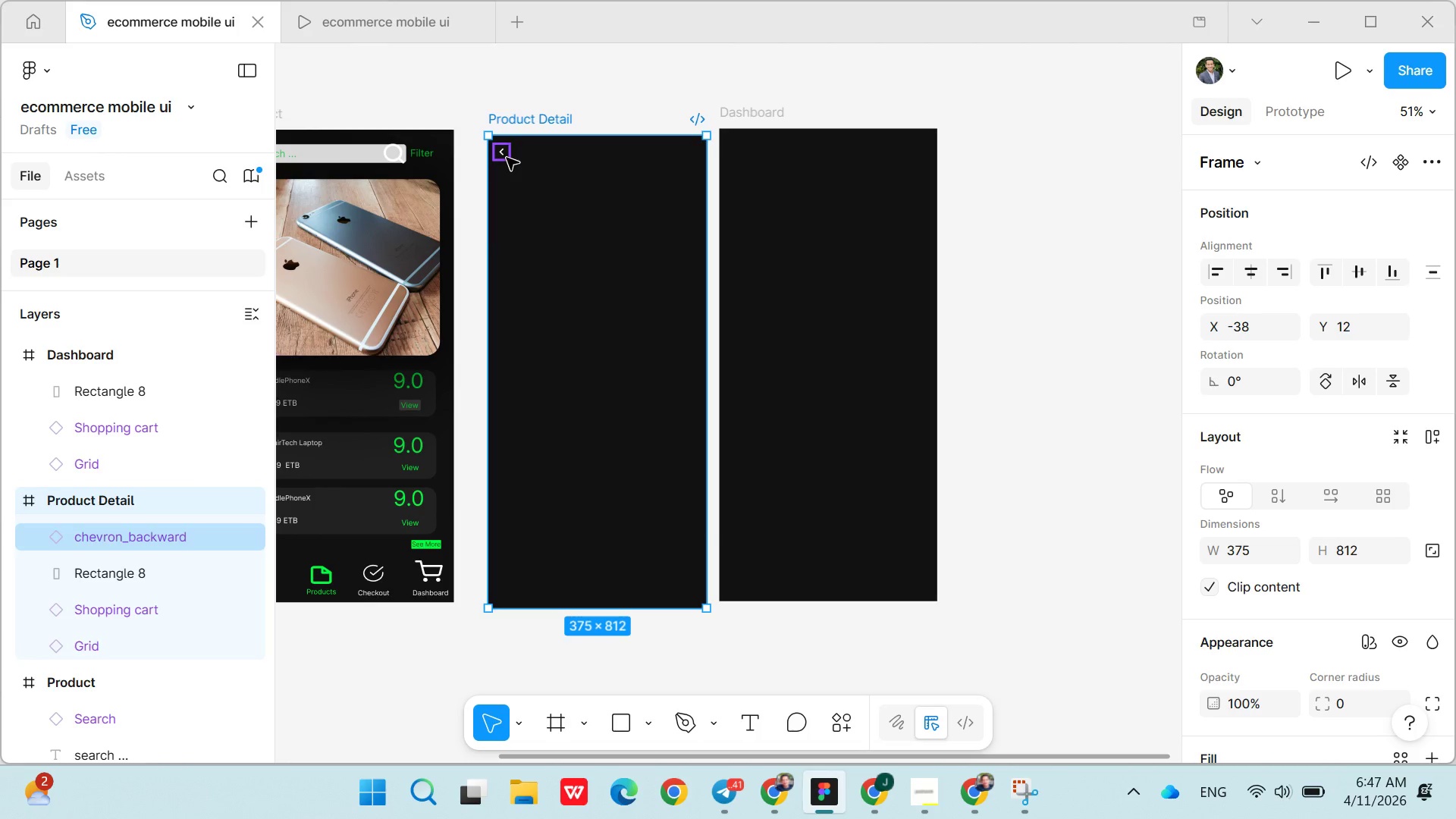 
left_click([507, 158])
 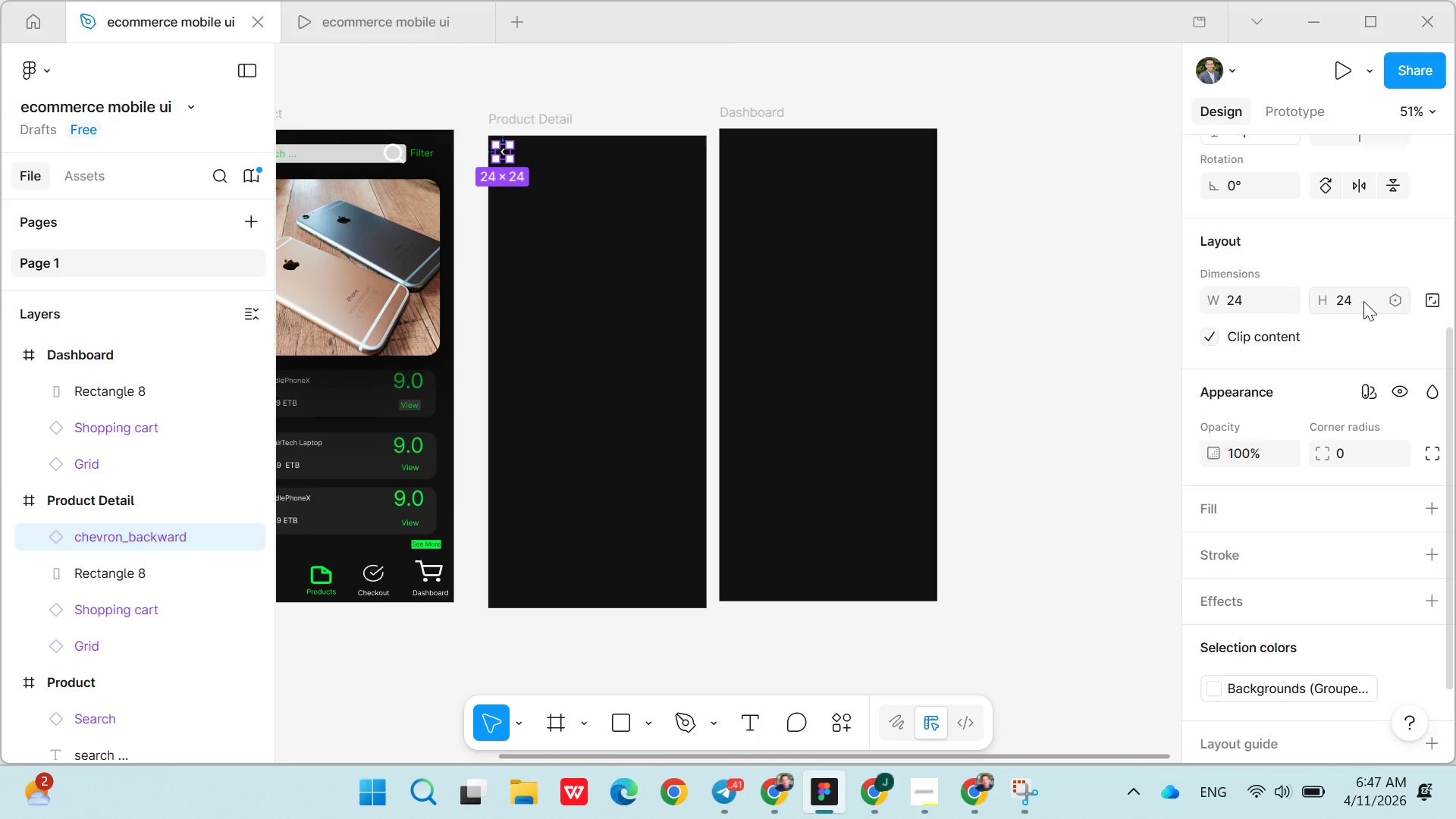 
wait(12.73)
 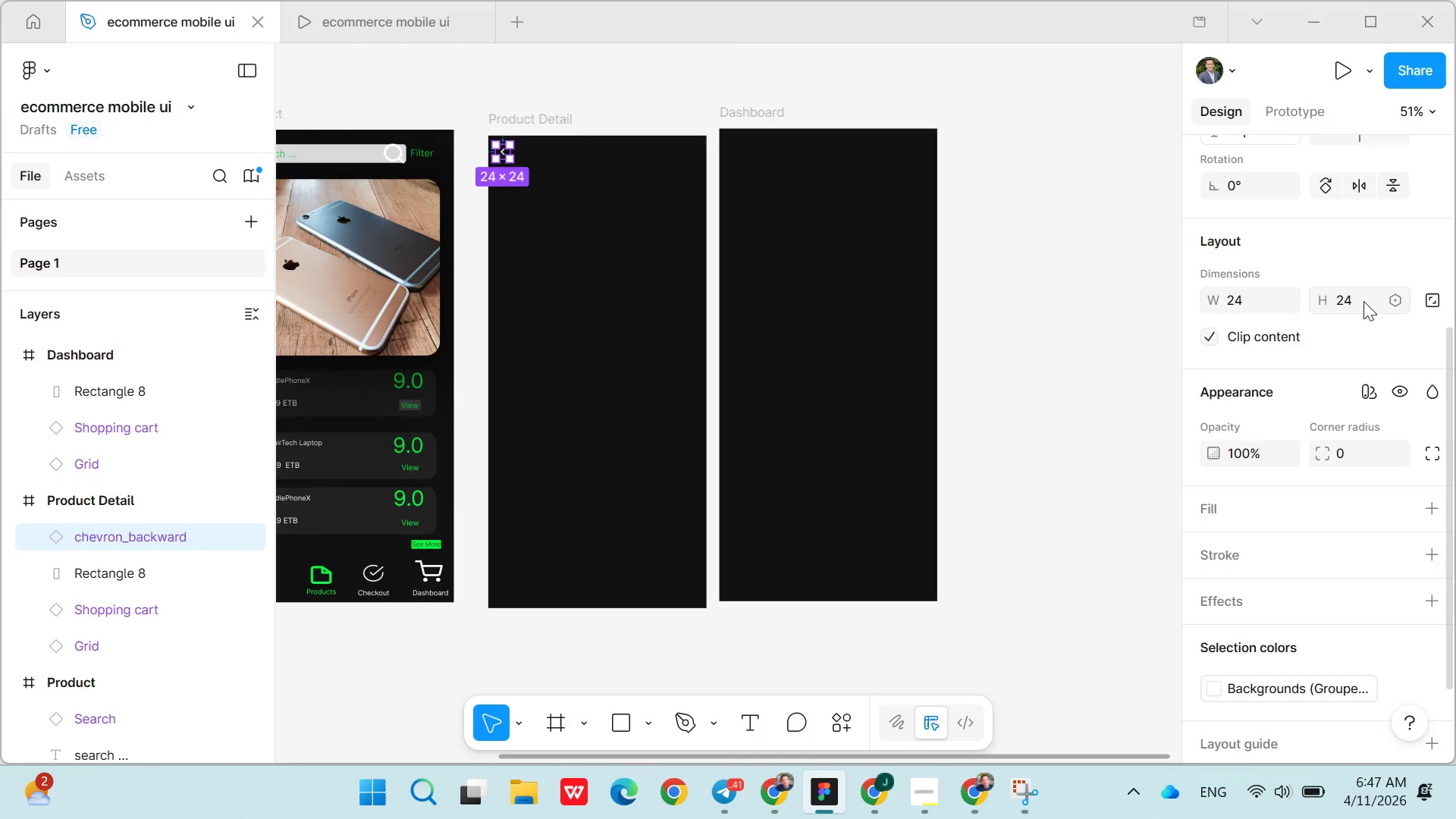 
left_click_drag(start_coordinate=[512, 153], to_coordinate=[522, 153])
 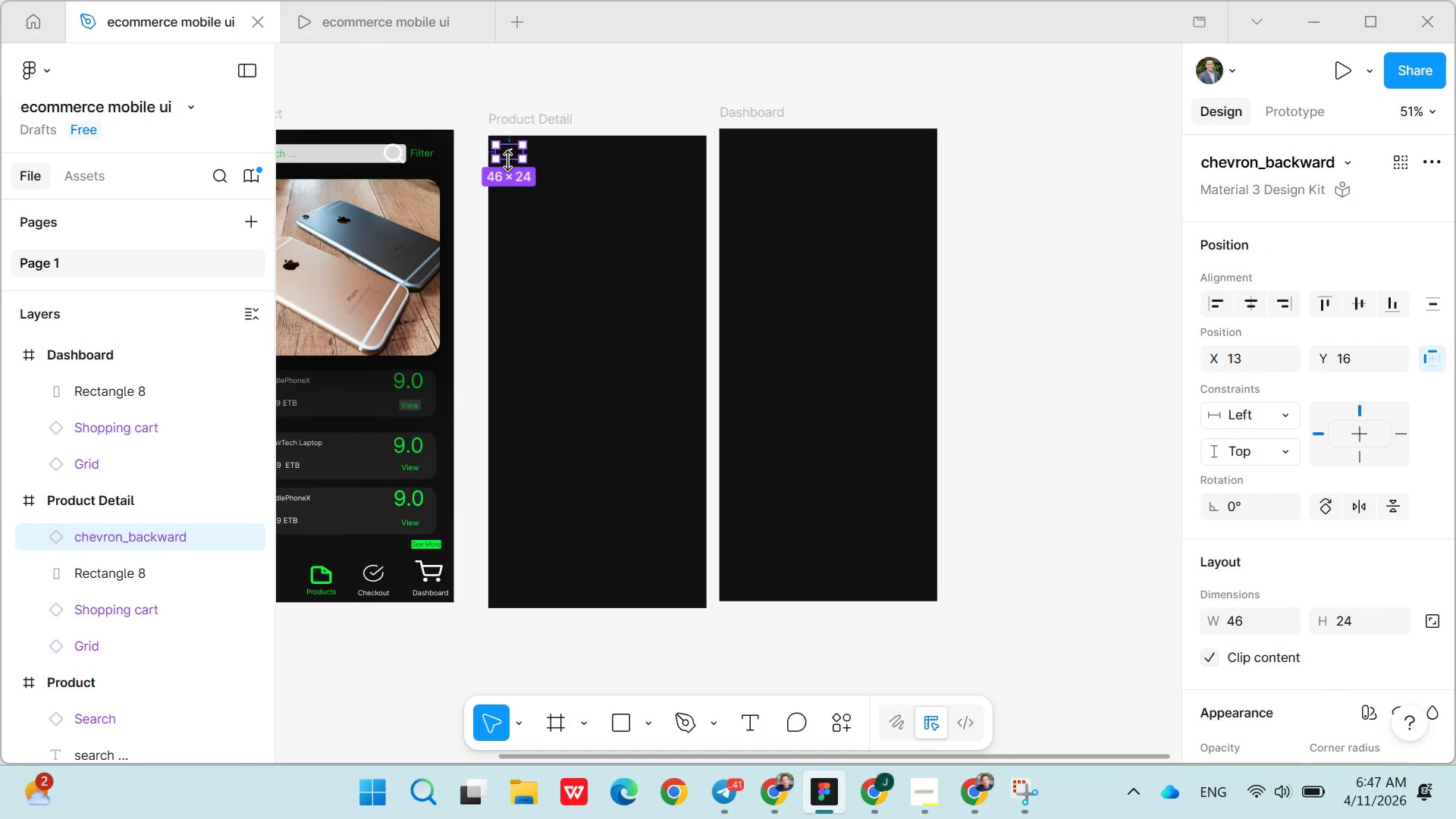 
left_click_drag(start_coordinate=[507, 161], to_coordinate=[507, 168])
 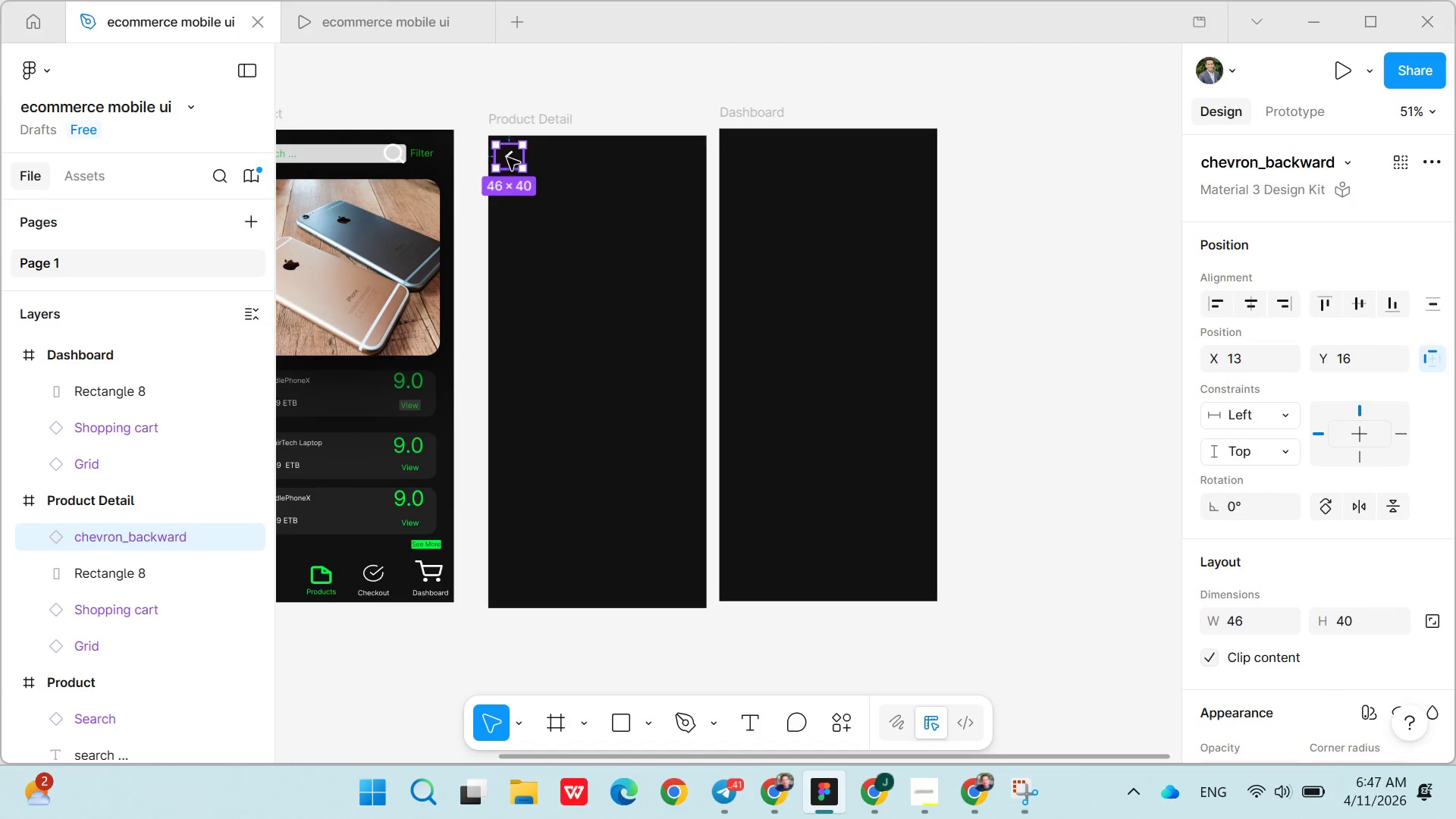 
left_click_drag(start_coordinate=[507, 158], to_coordinate=[507, 151])
 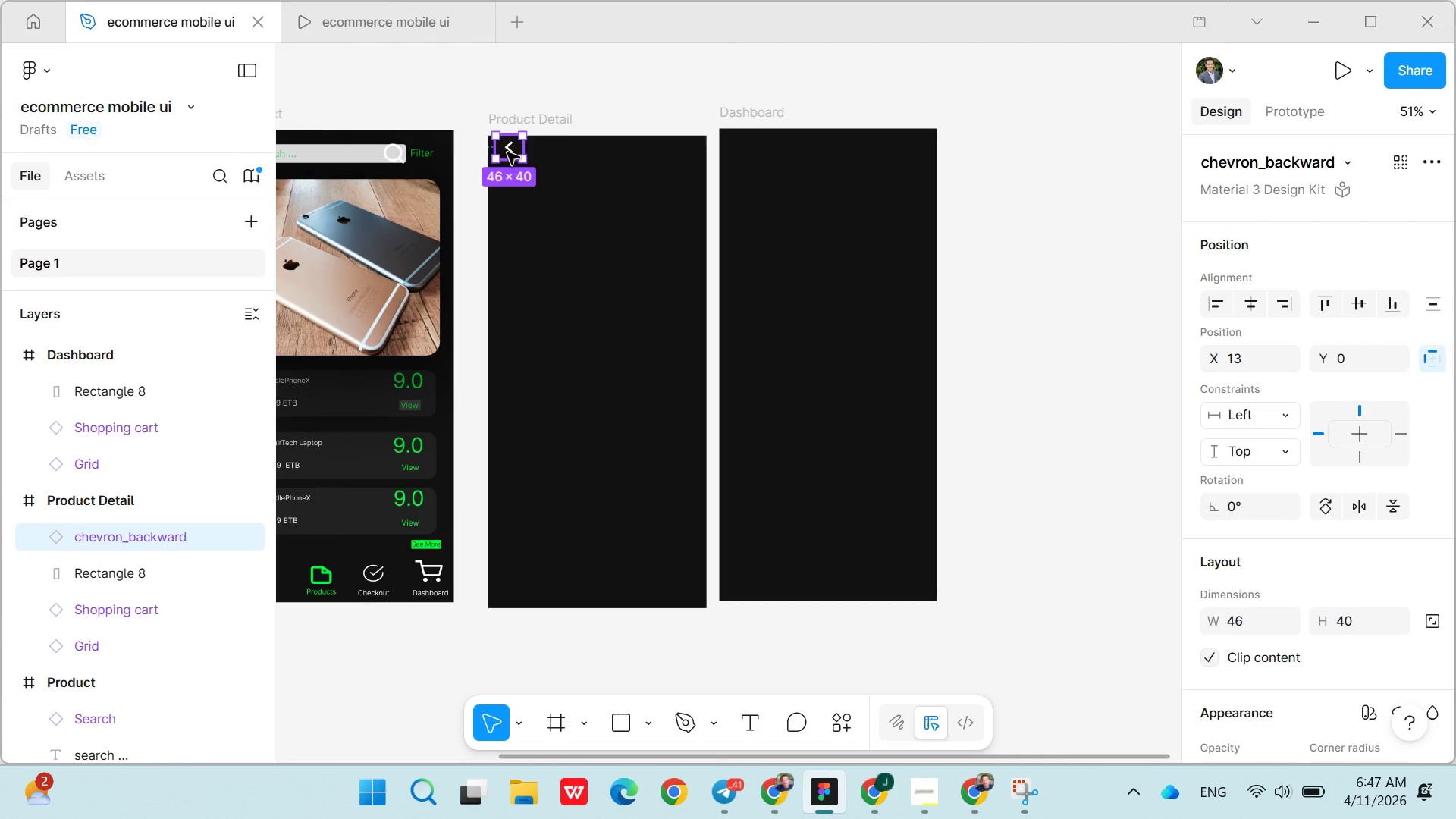 
left_click_drag(start_coordinate=[507, 152], to_coordinate=[504, 159])
 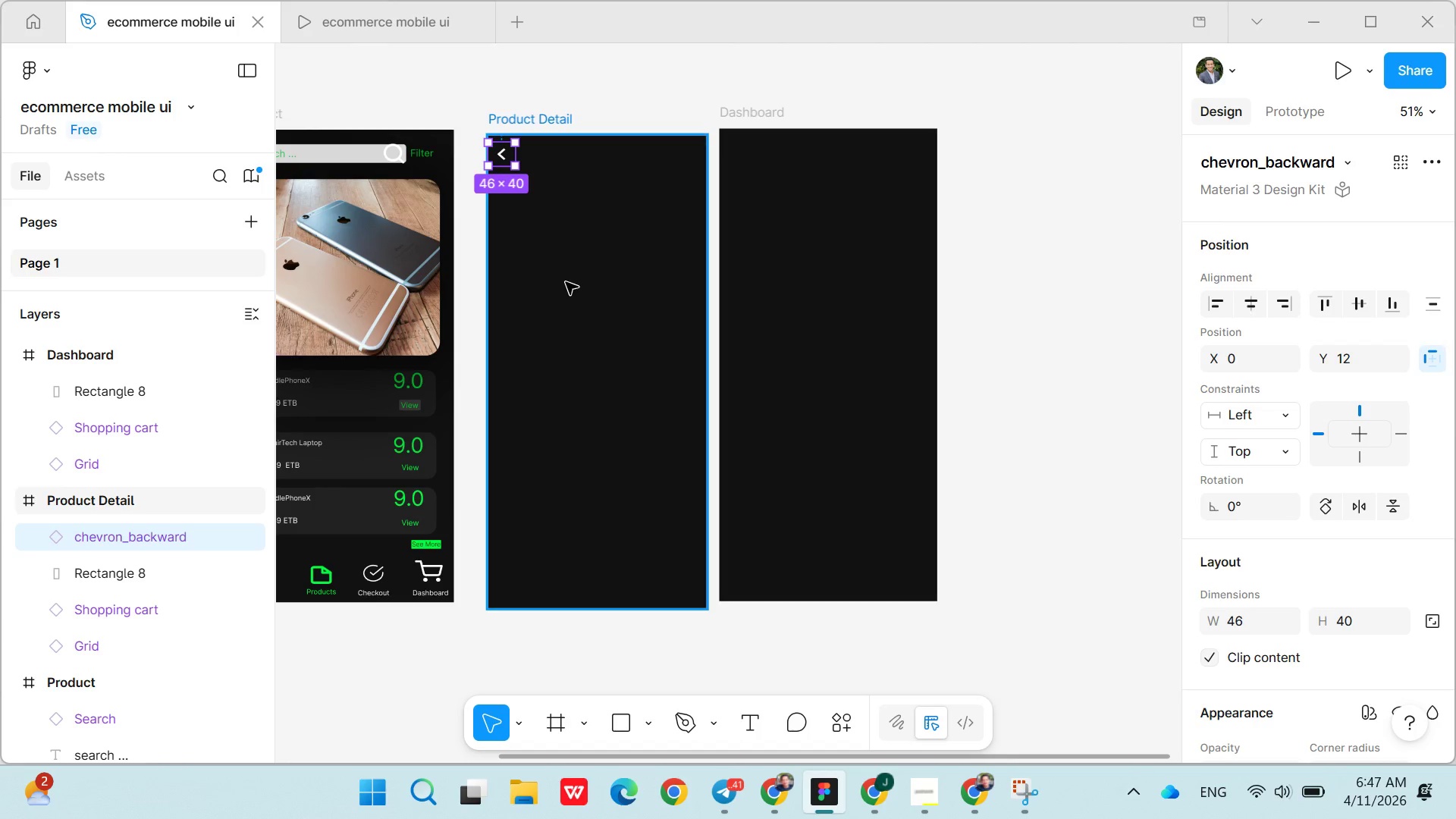 
left_click([566, 286])
 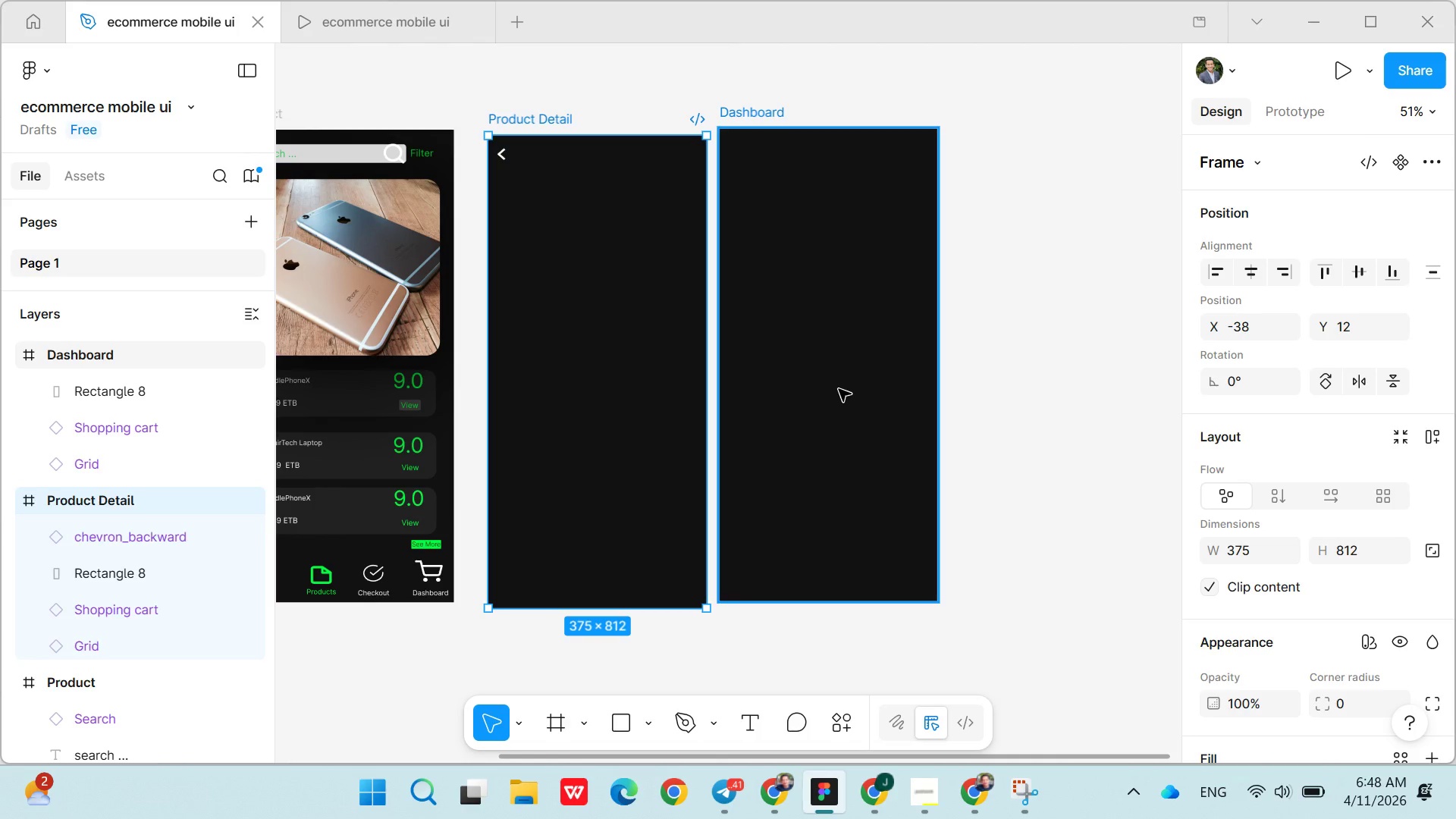 
wait(15.76)
 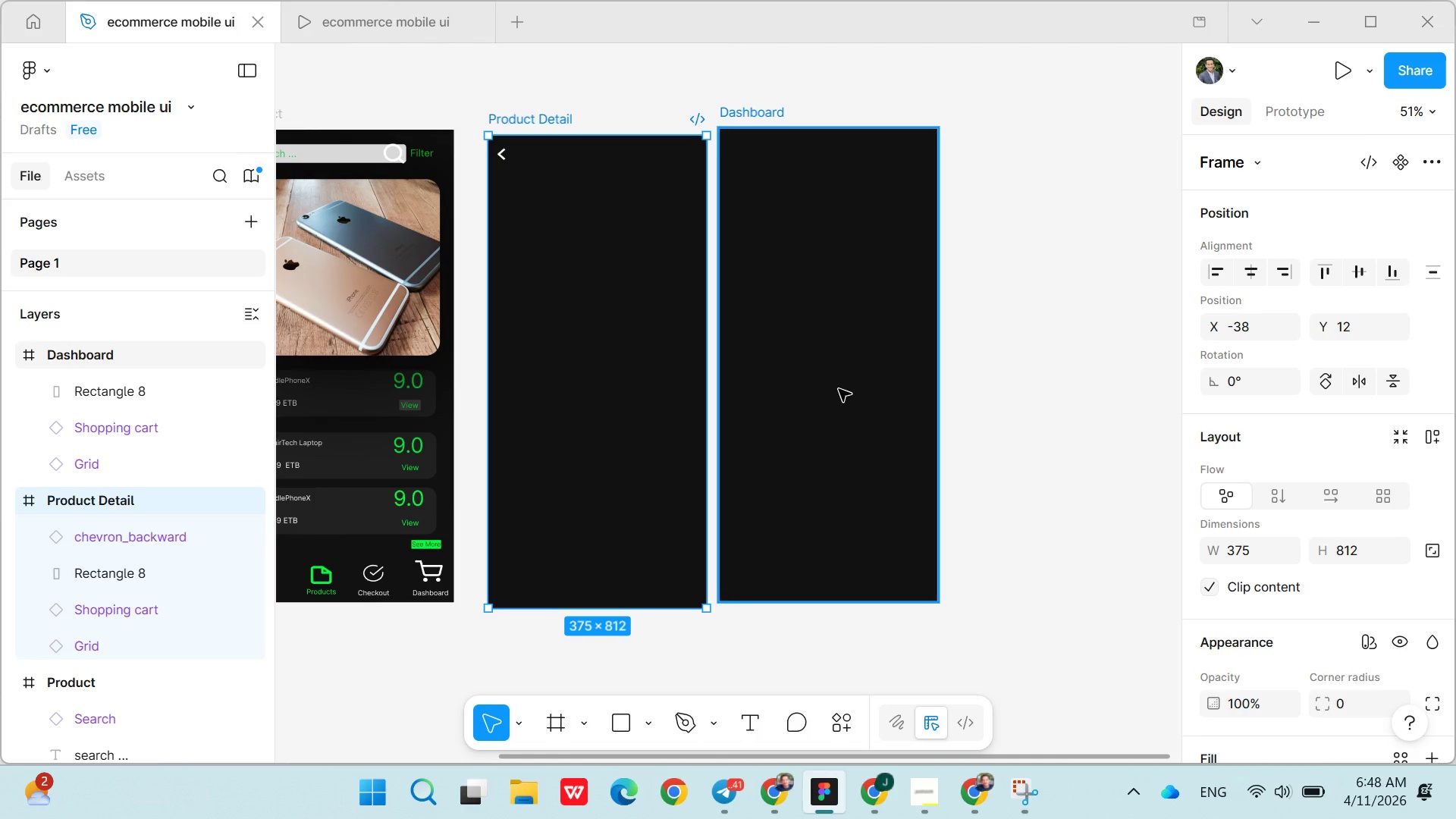 
left_click([647, 722])
 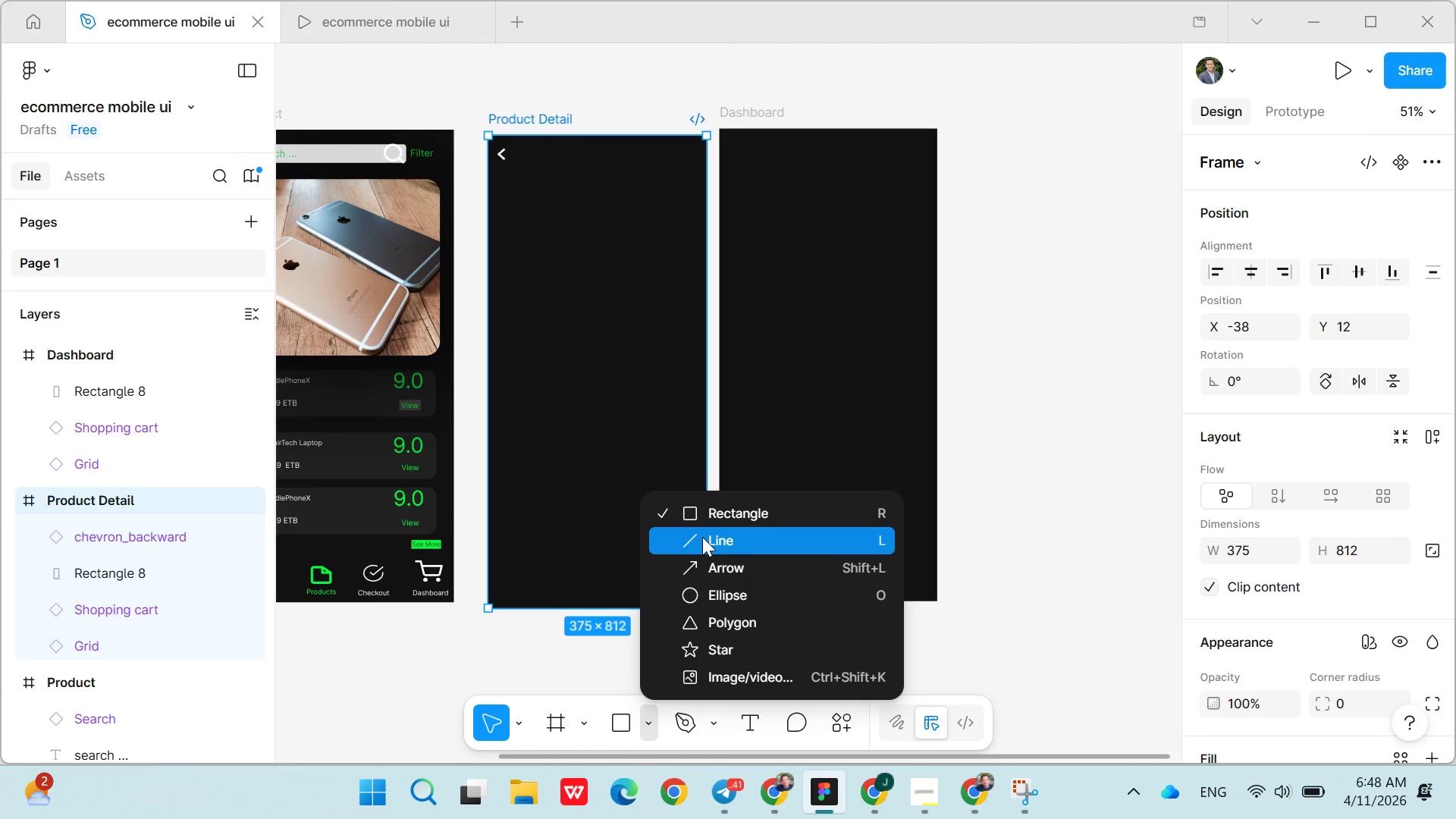 
left_click([702, 536])
 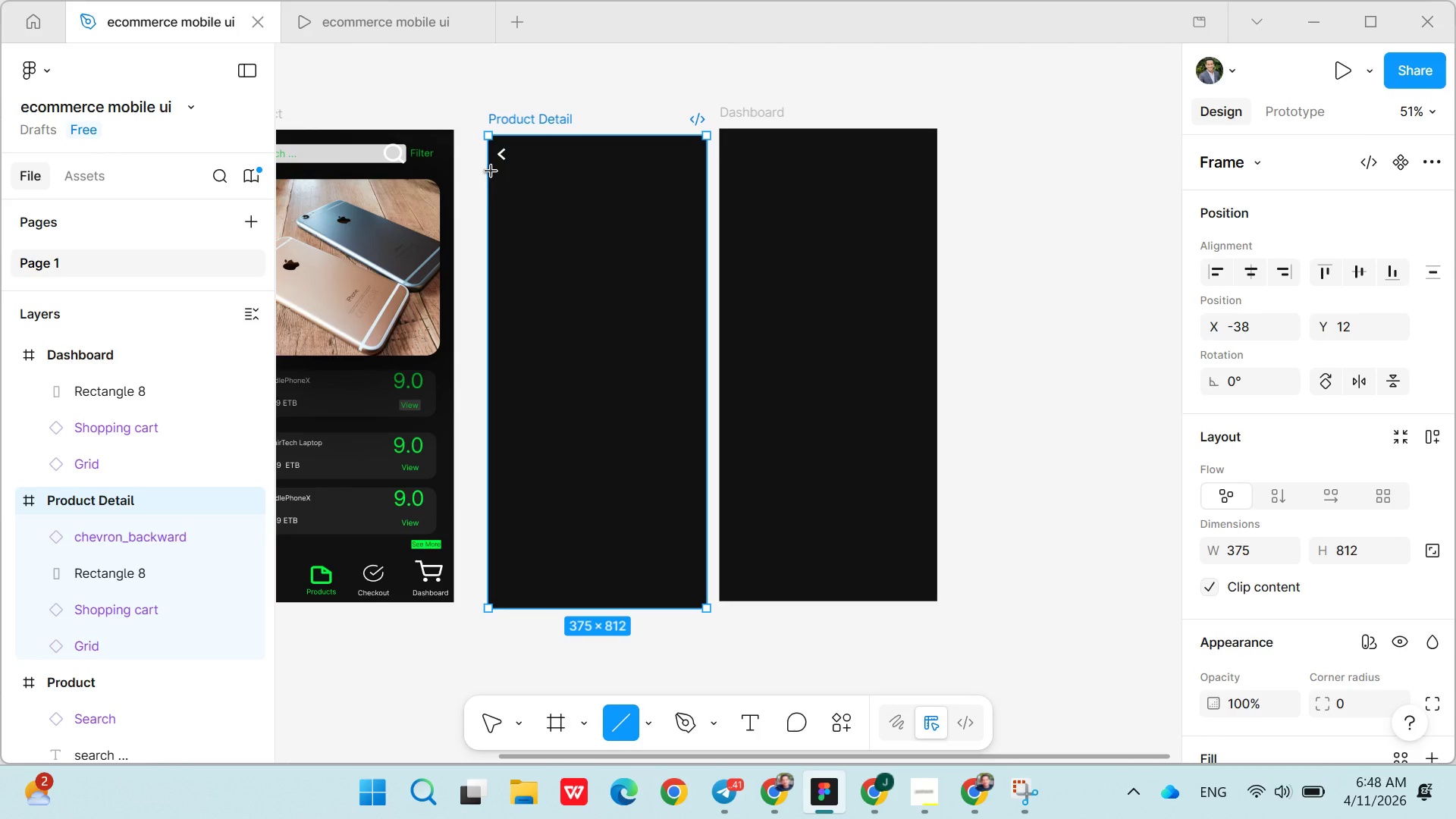 
left_click_drag(start_coordinate=[491, 166], to_coordinate=[701, 169])
 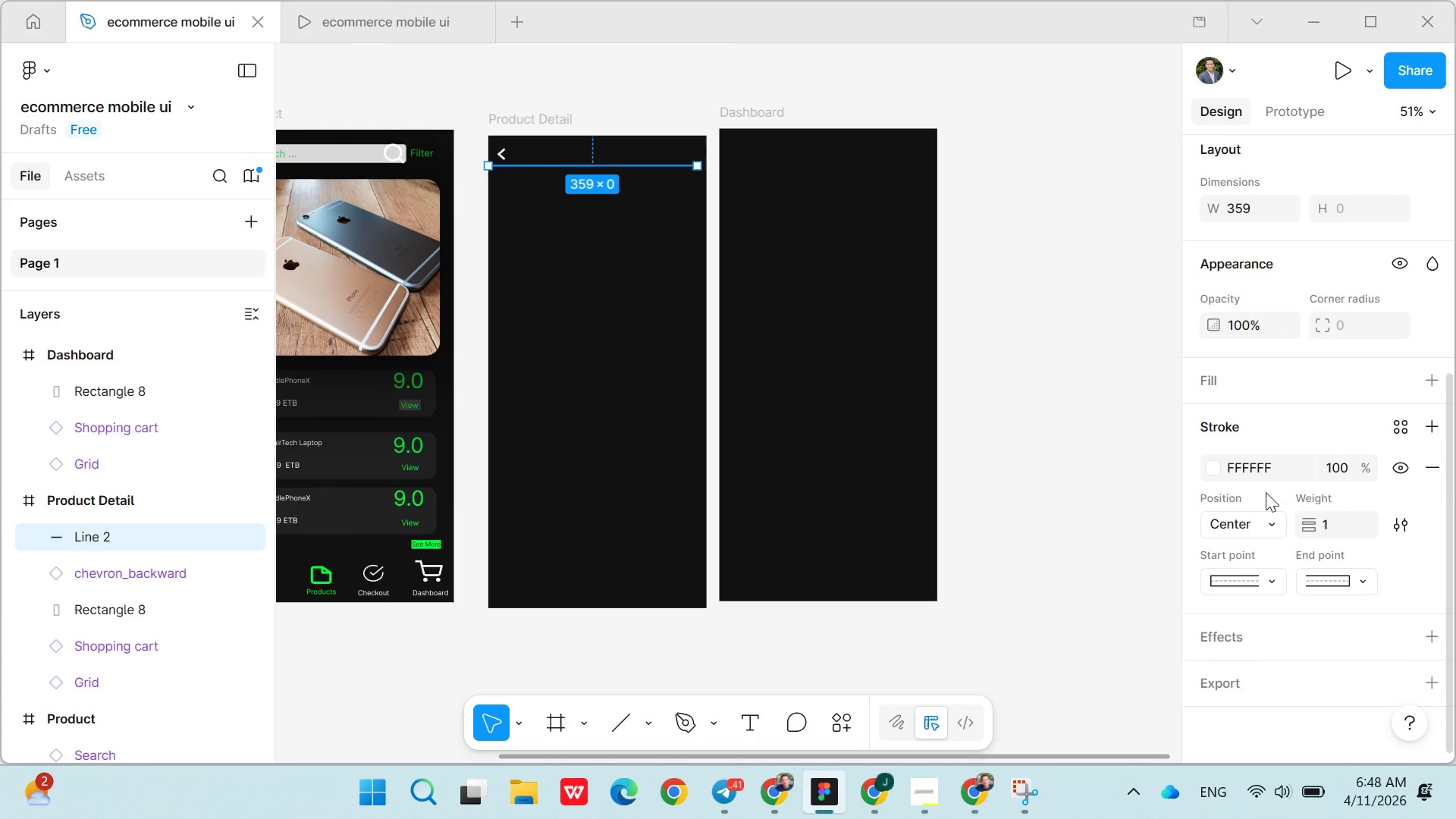 
wait(7.14)
 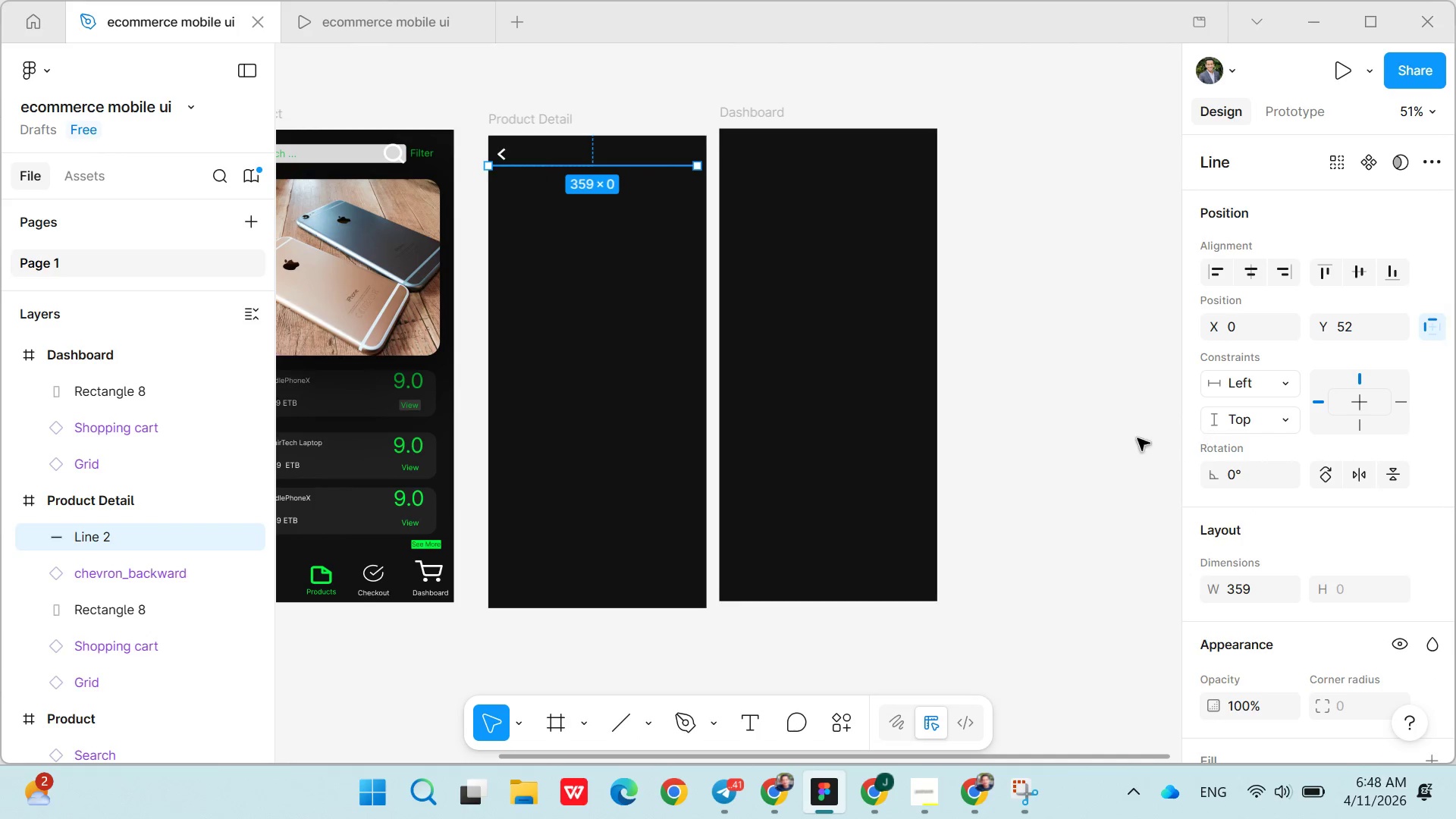 
double_click([1263, 467])
 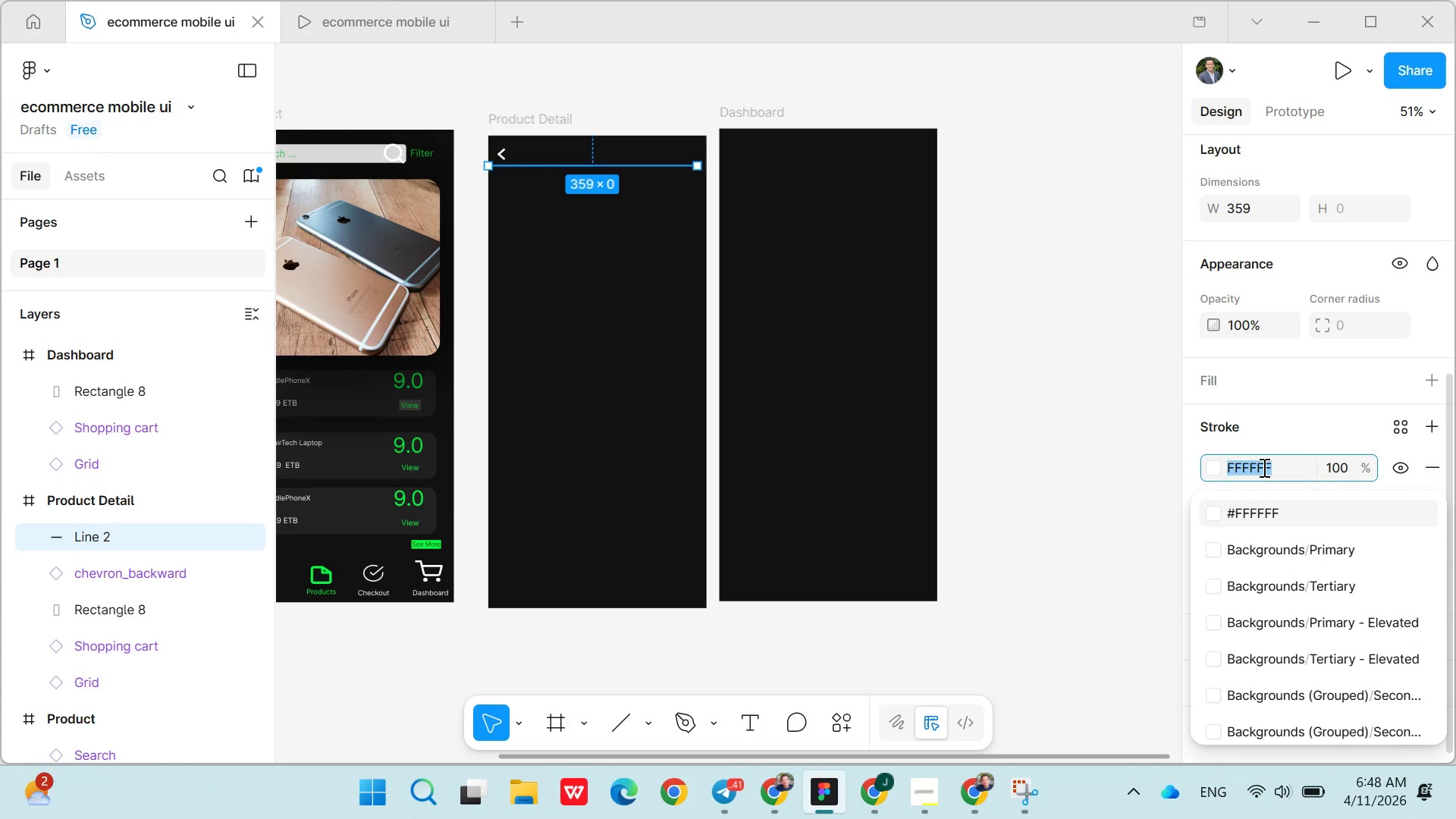 
type(2222)
 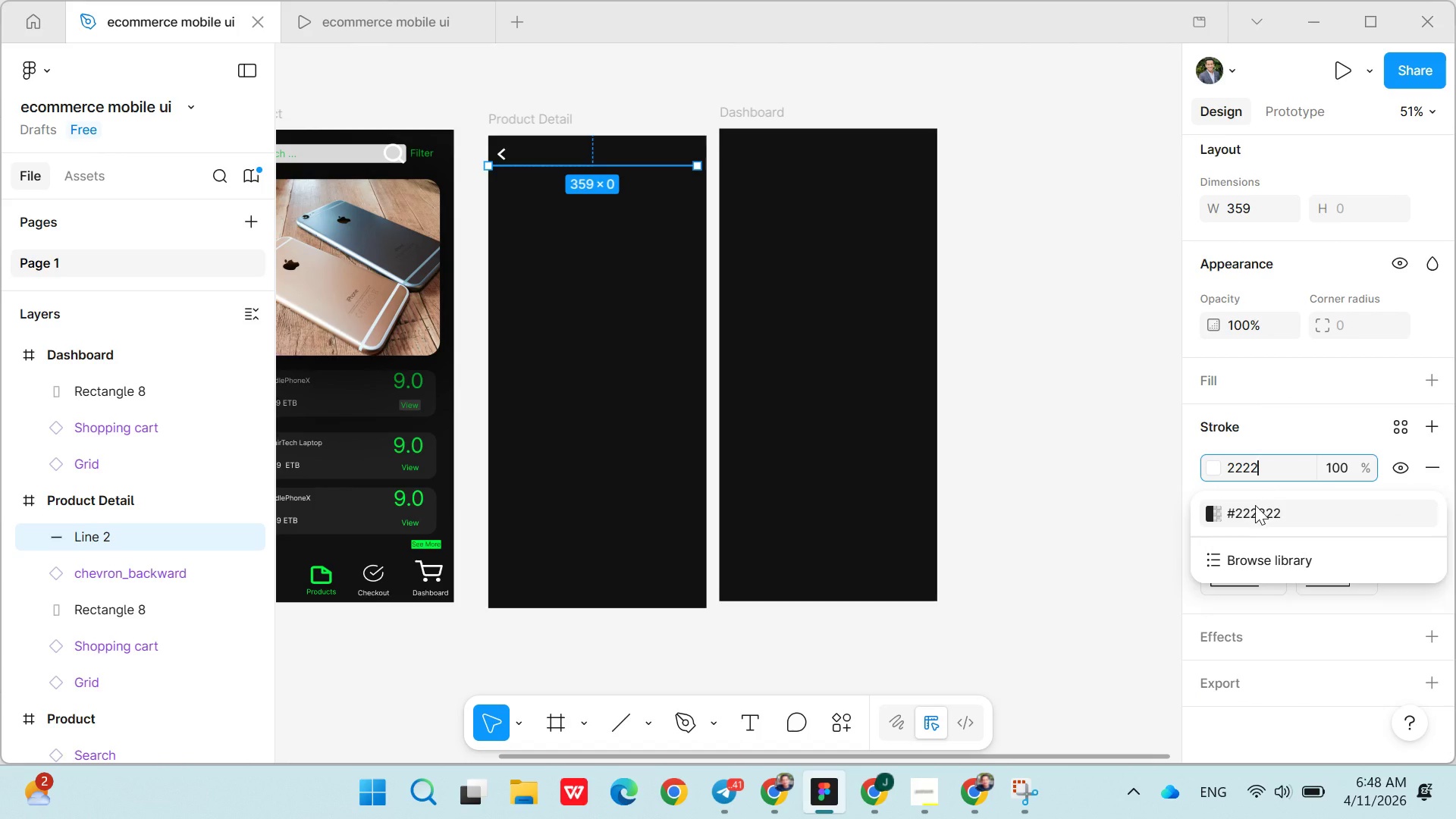 
left_click([1255, 505])
 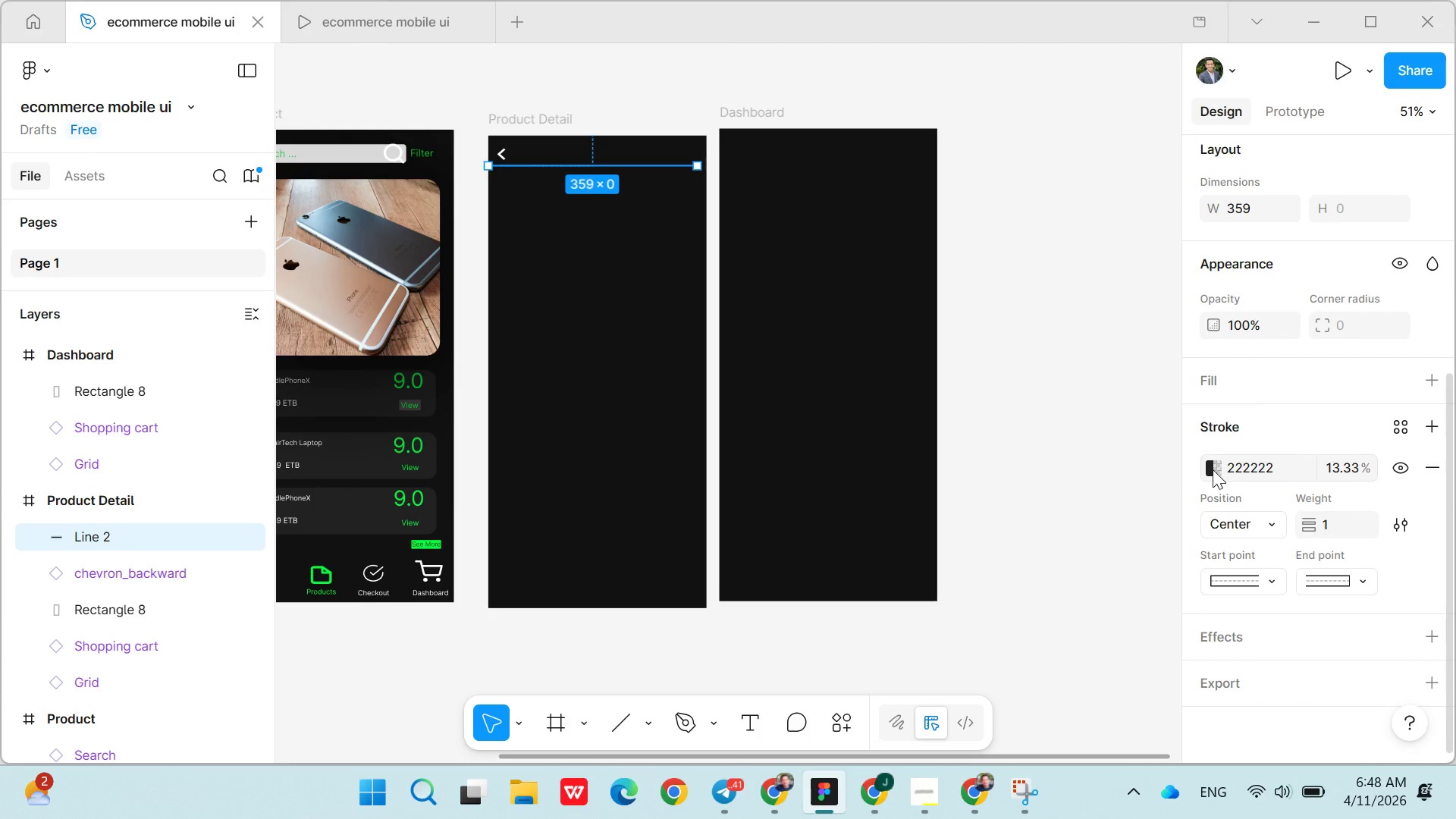 
left_click([1212, 469])
 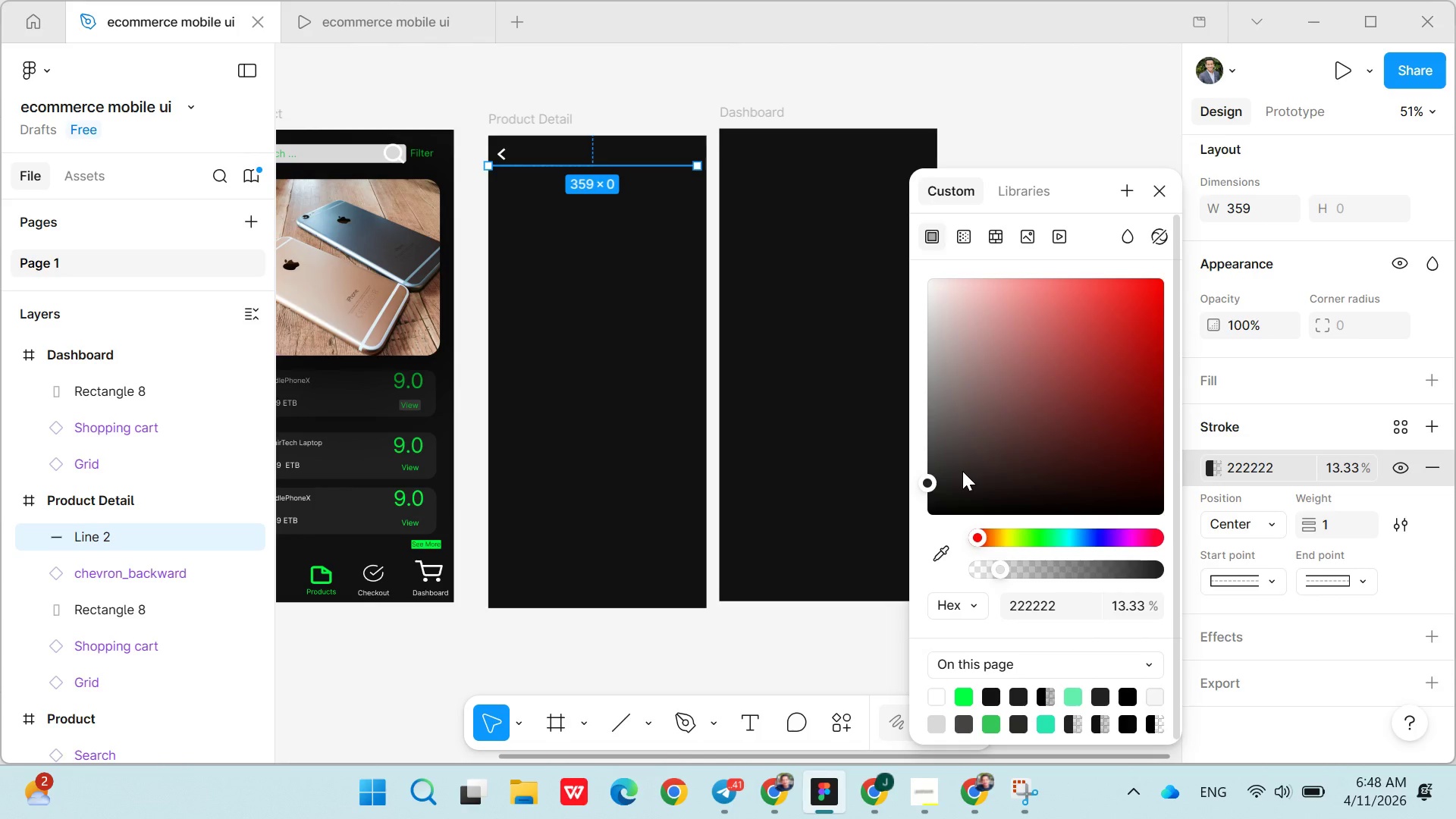 
left_click([954, 486])
 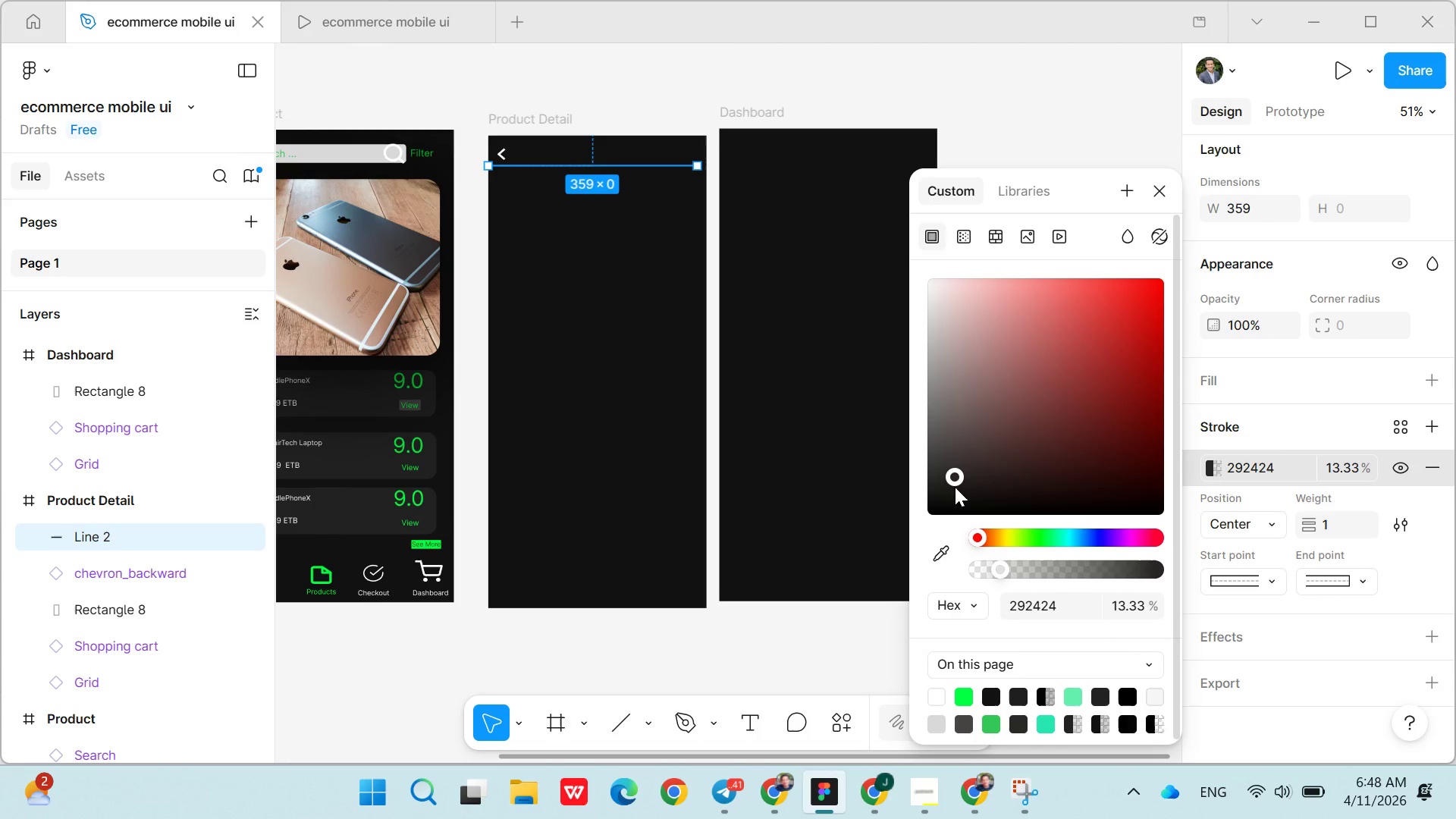 
left_click([971, 499])
 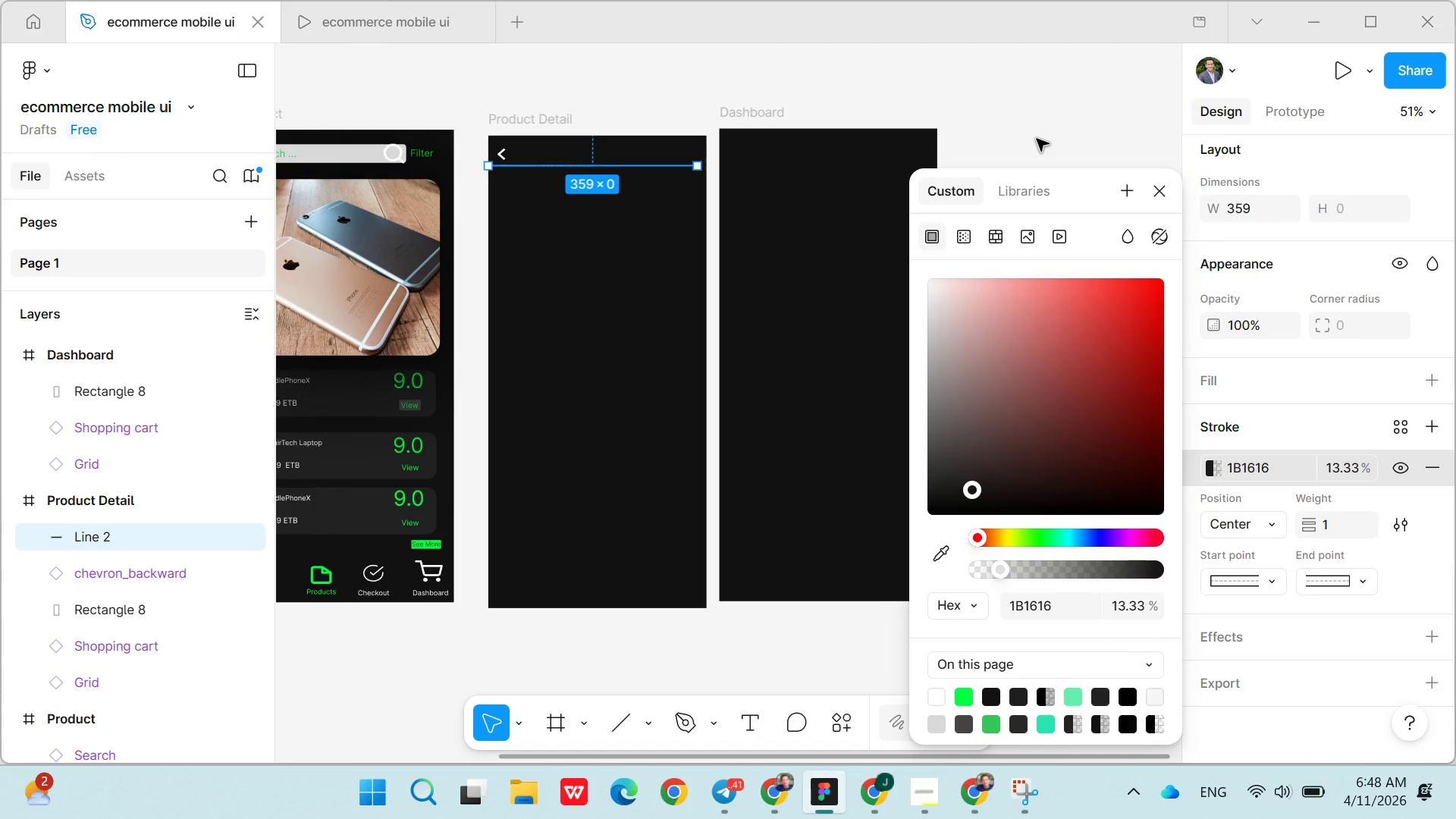 
left_click([1037, 139])
 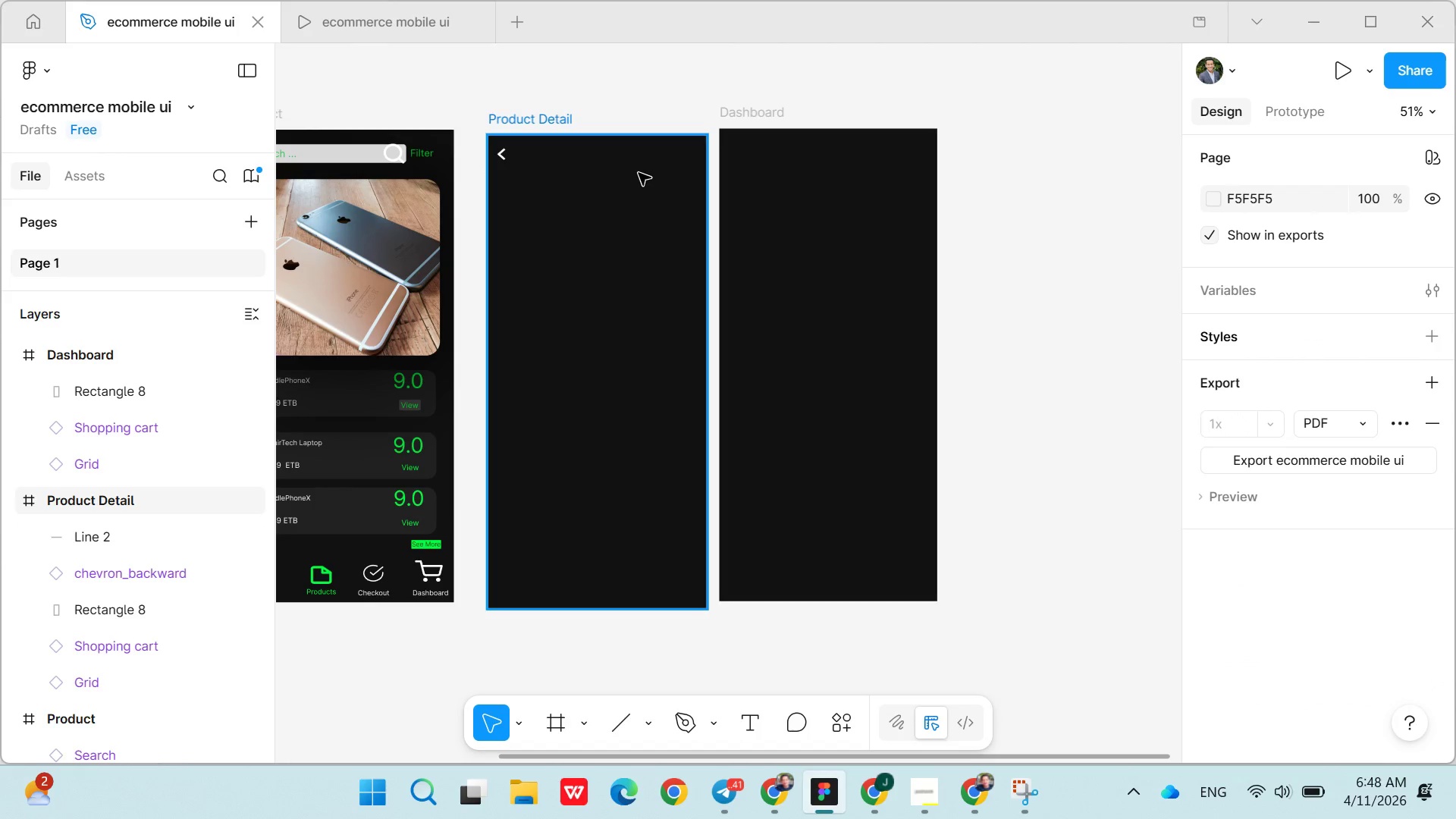 
left_click([639, 173])
 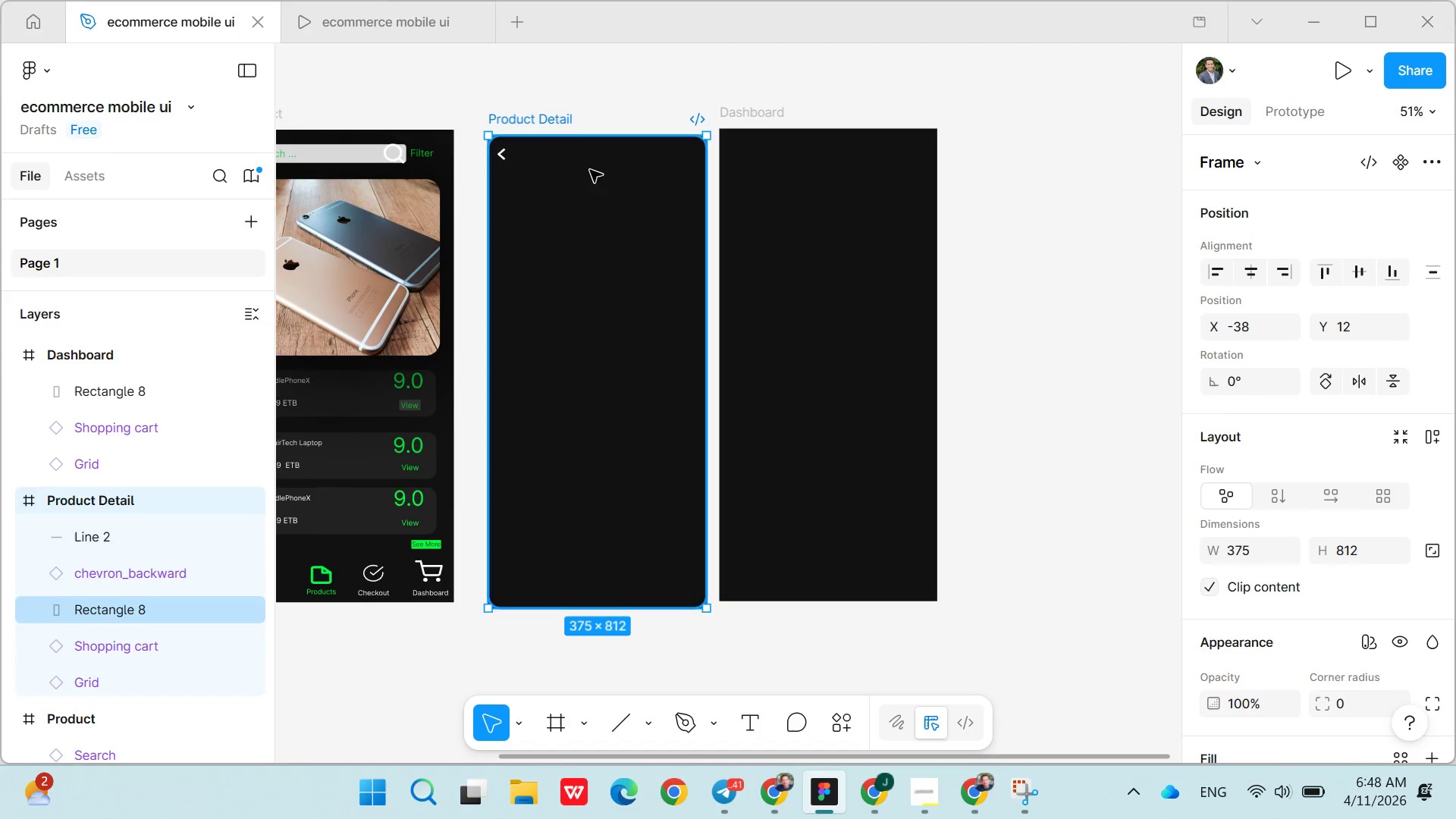 
left_click([587, 166])
 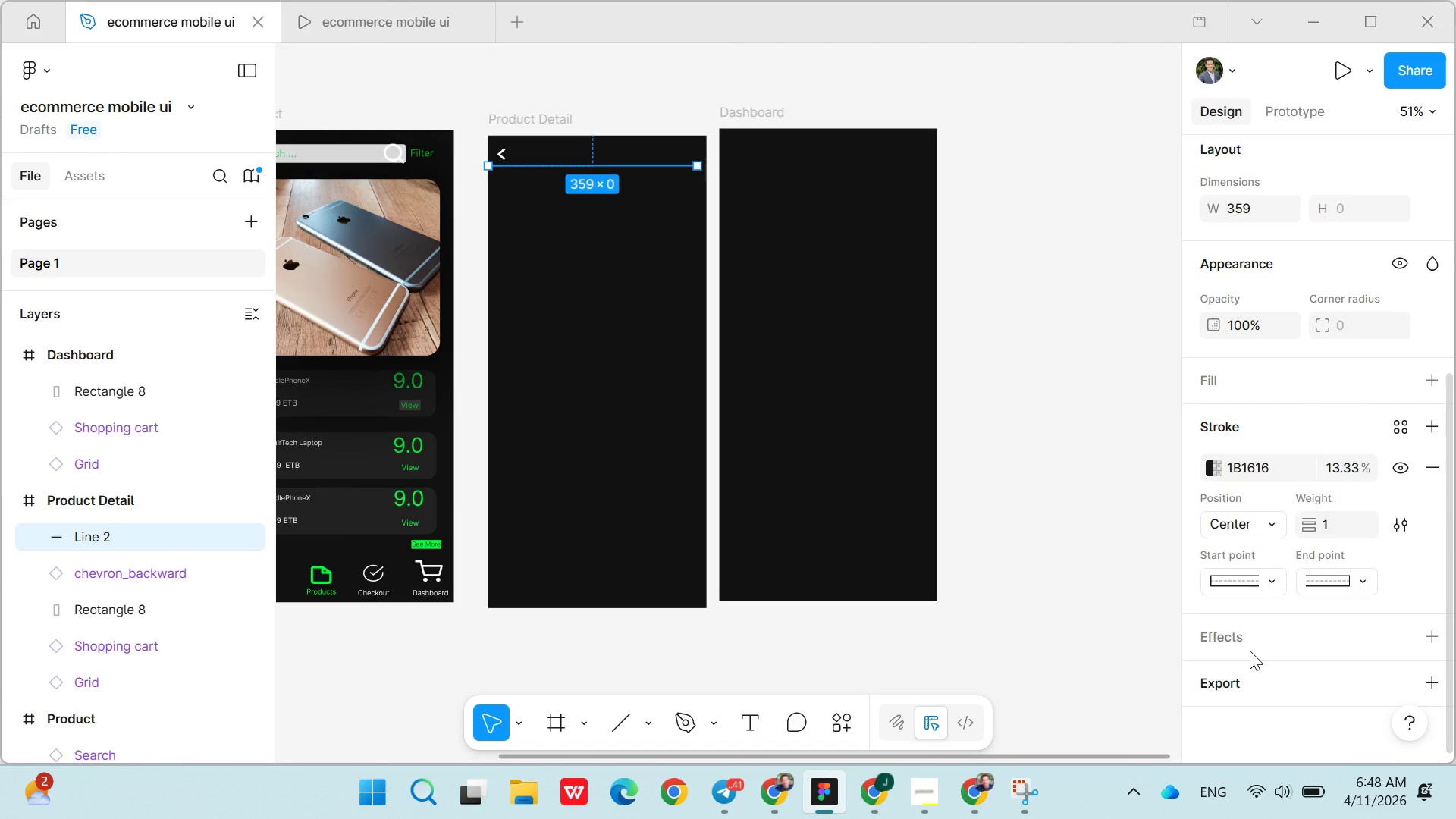 
left_click([1213, 475])
 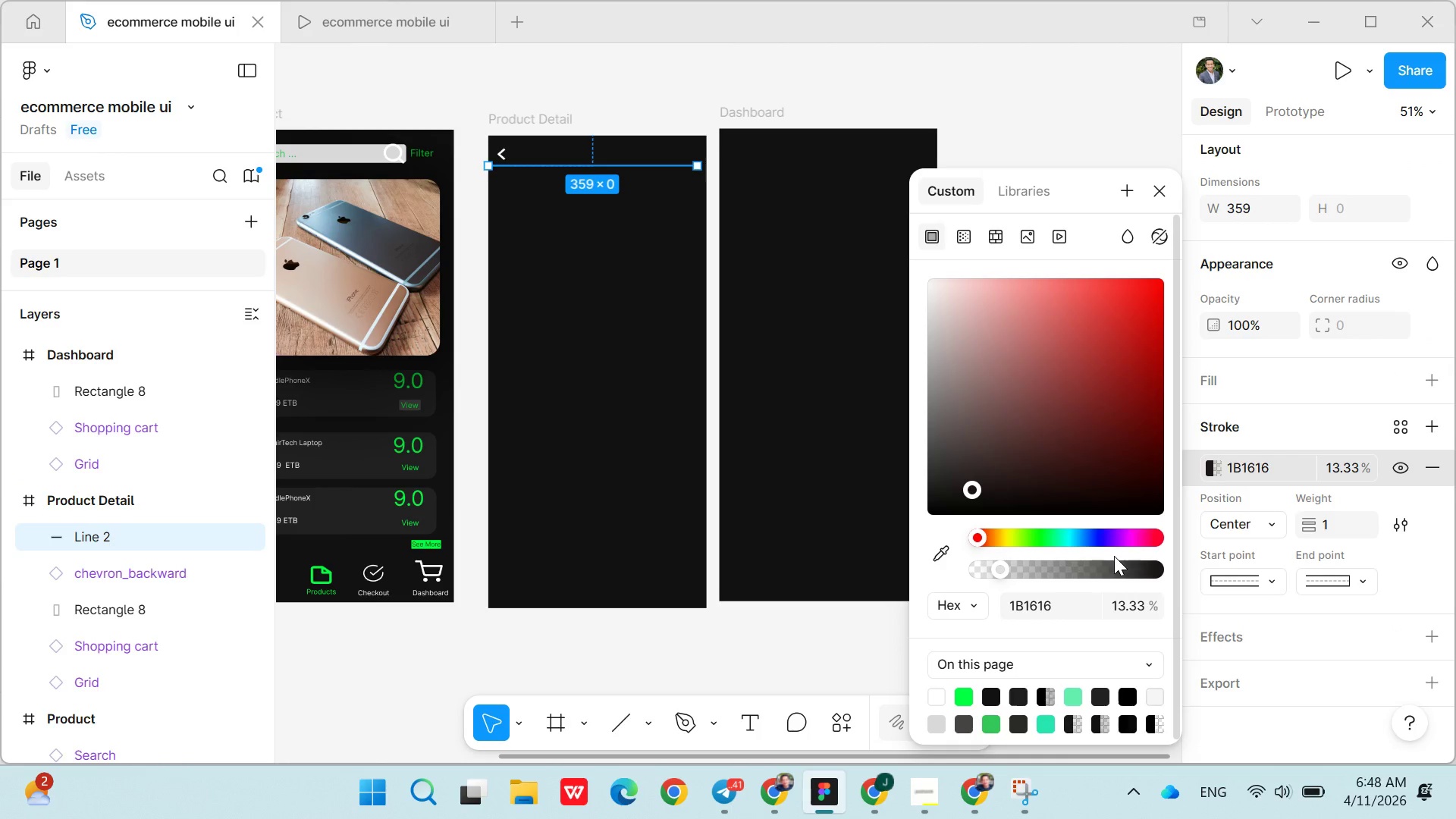 
left_click([1144, 566])
 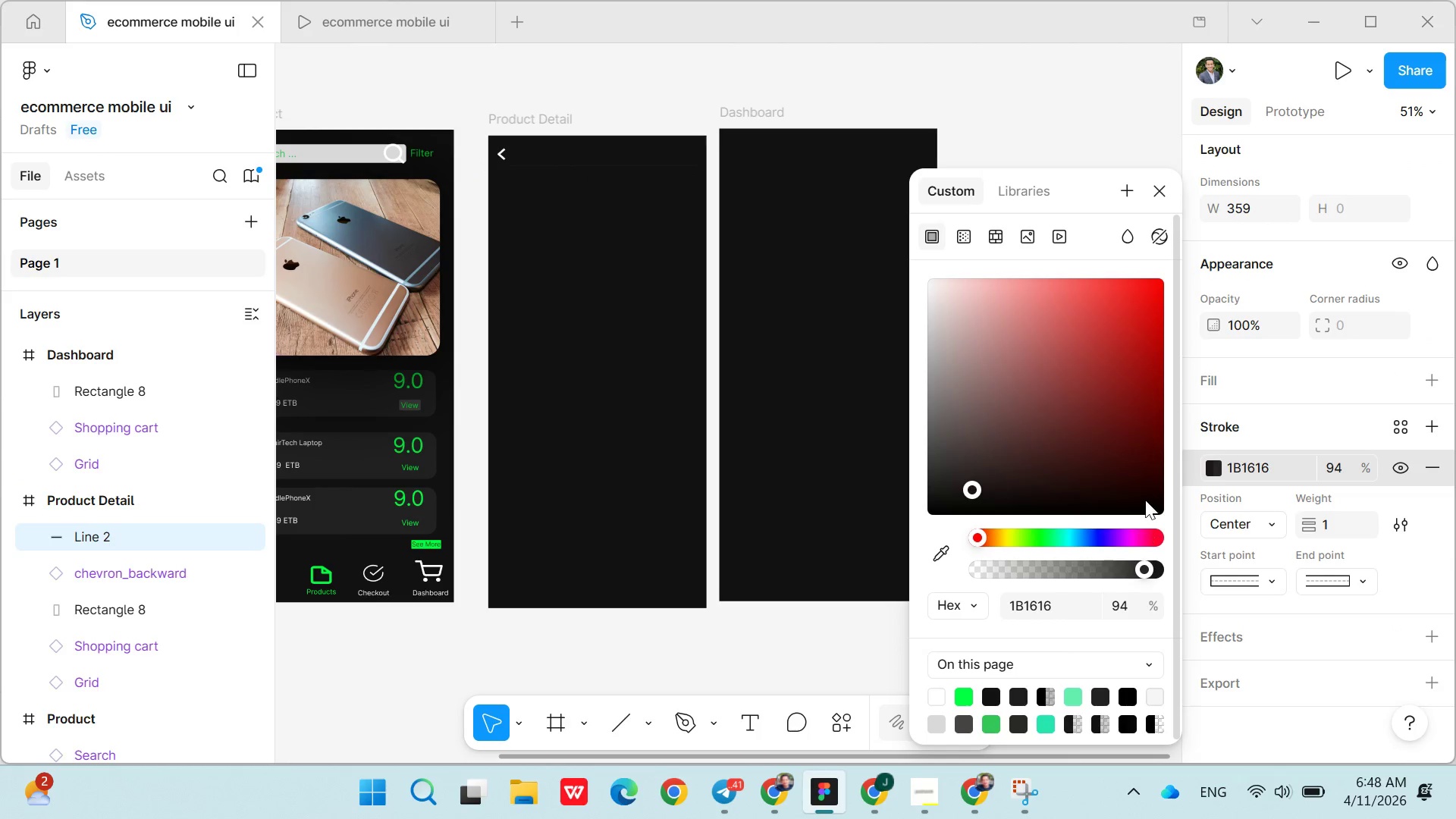 
left_click([1145, 497])
 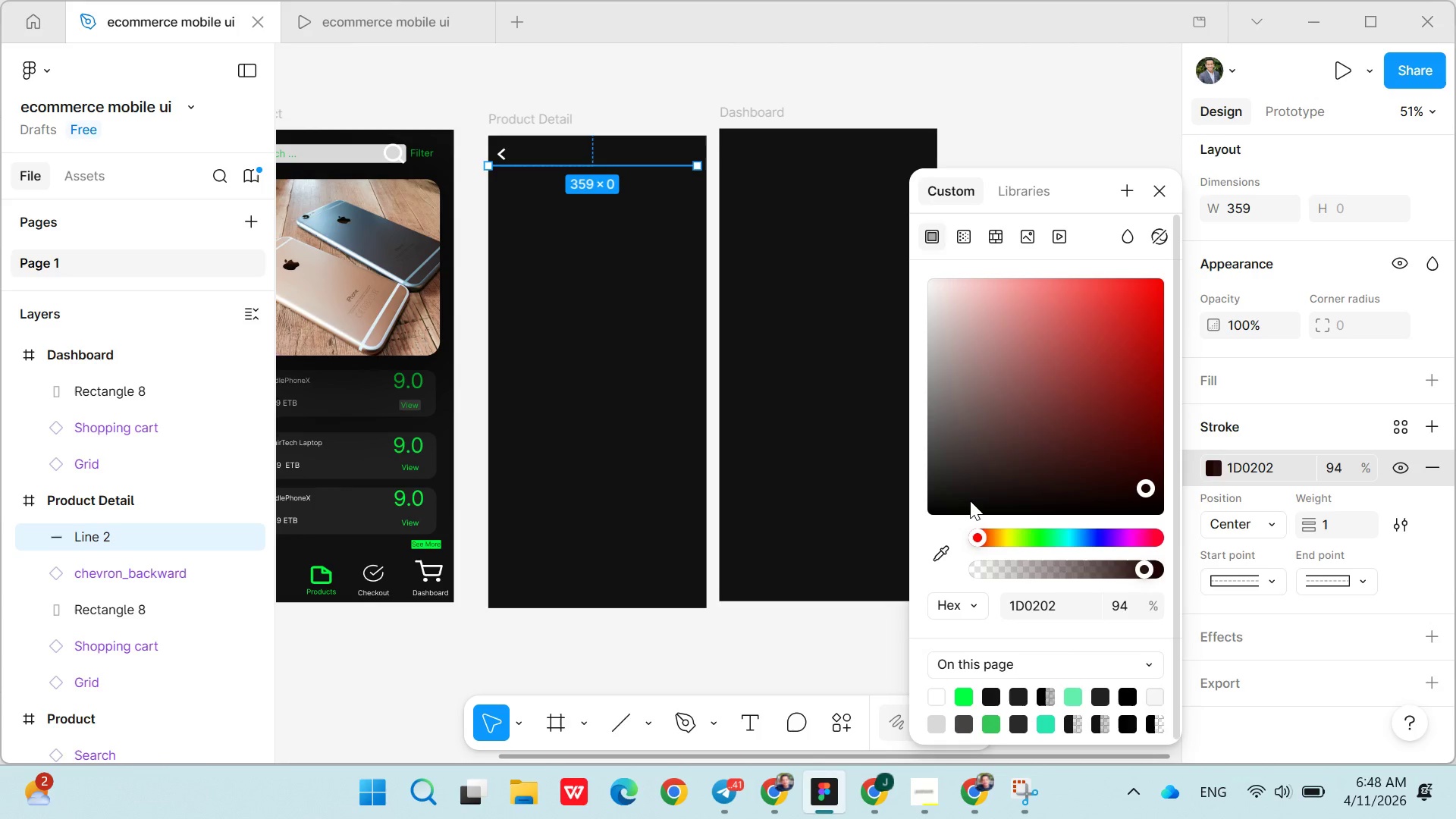 
left_click([939, 500])
 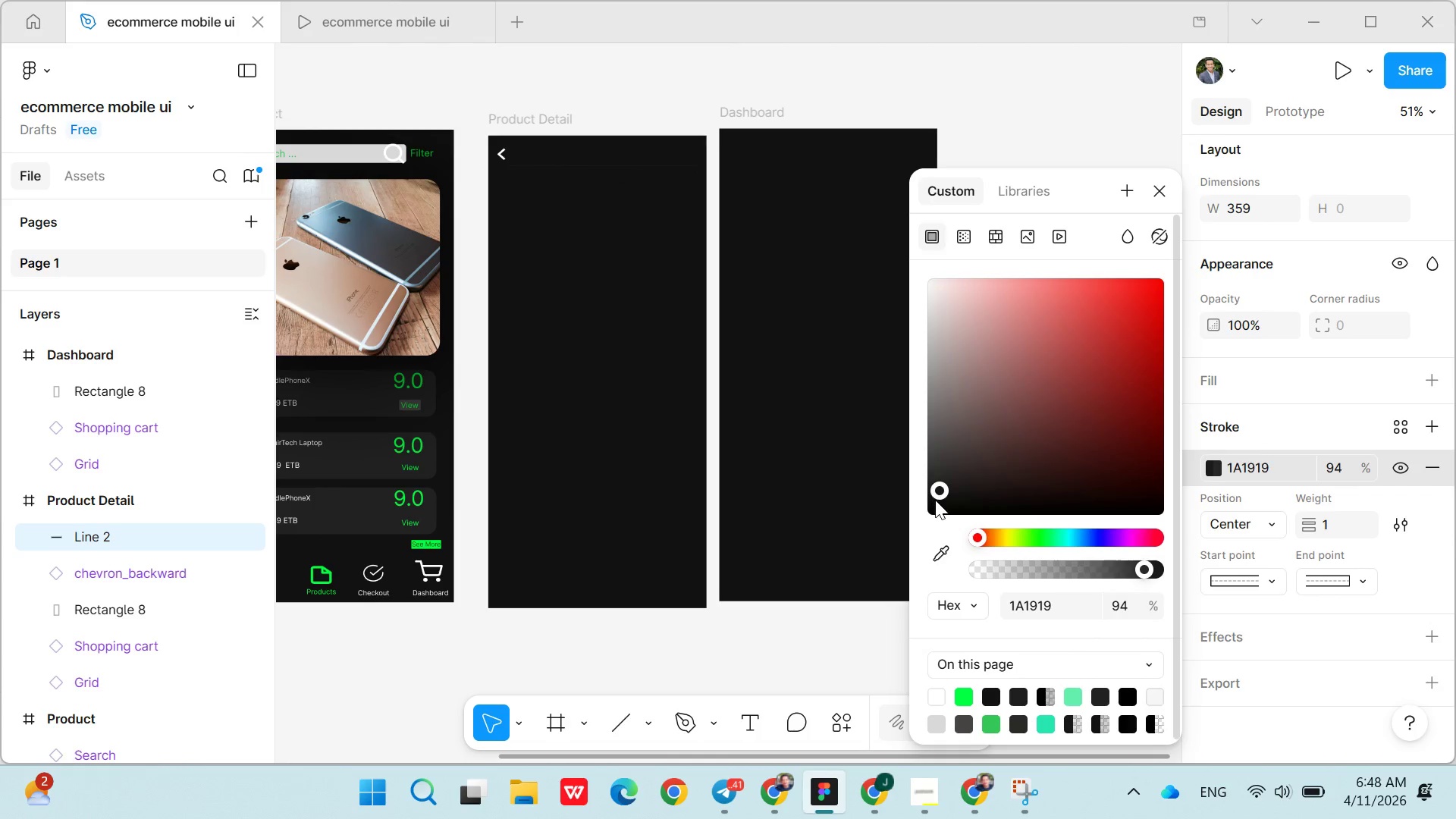 
left_click([936, 500])
 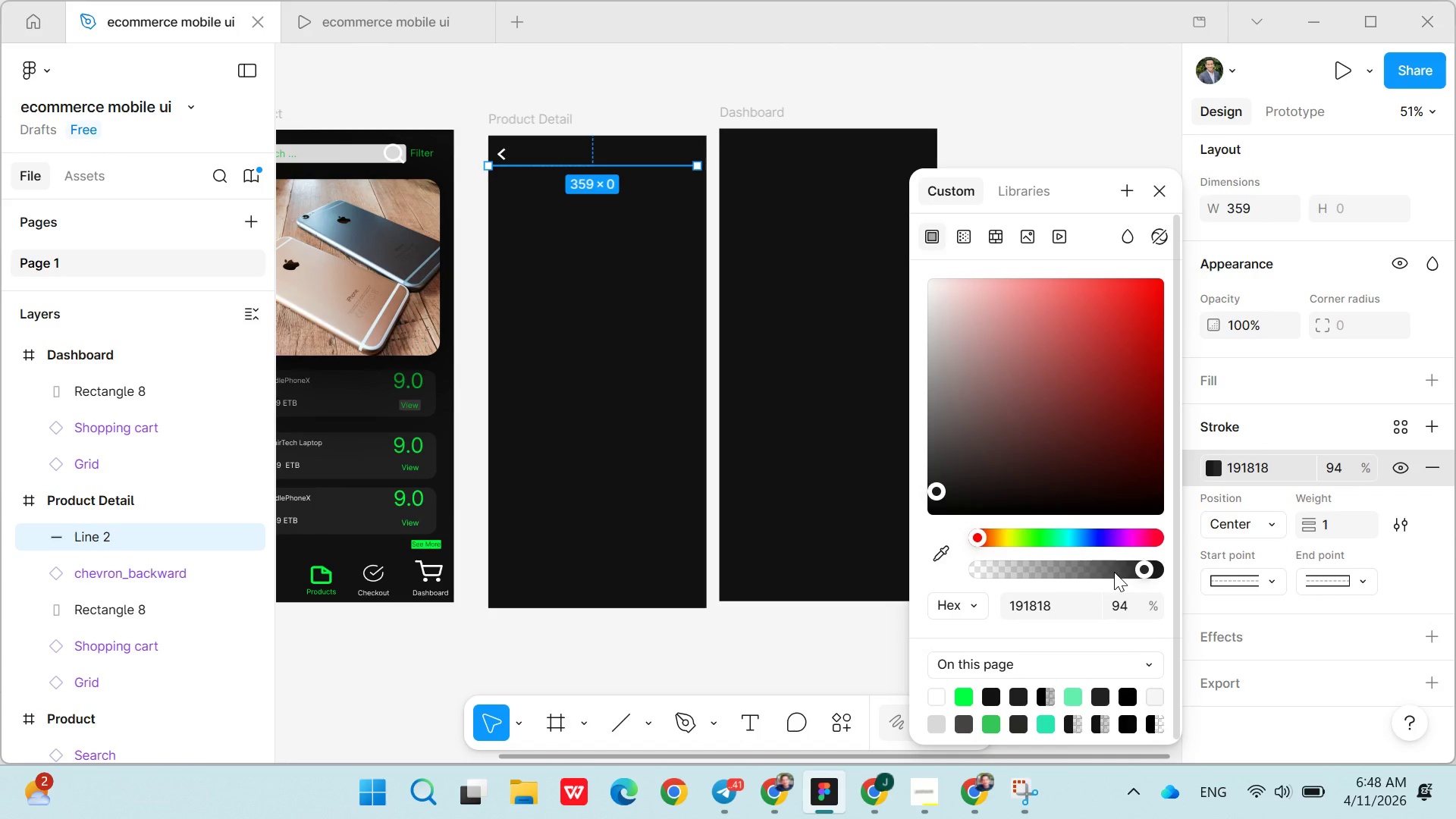 
left_click([1122, 568])
 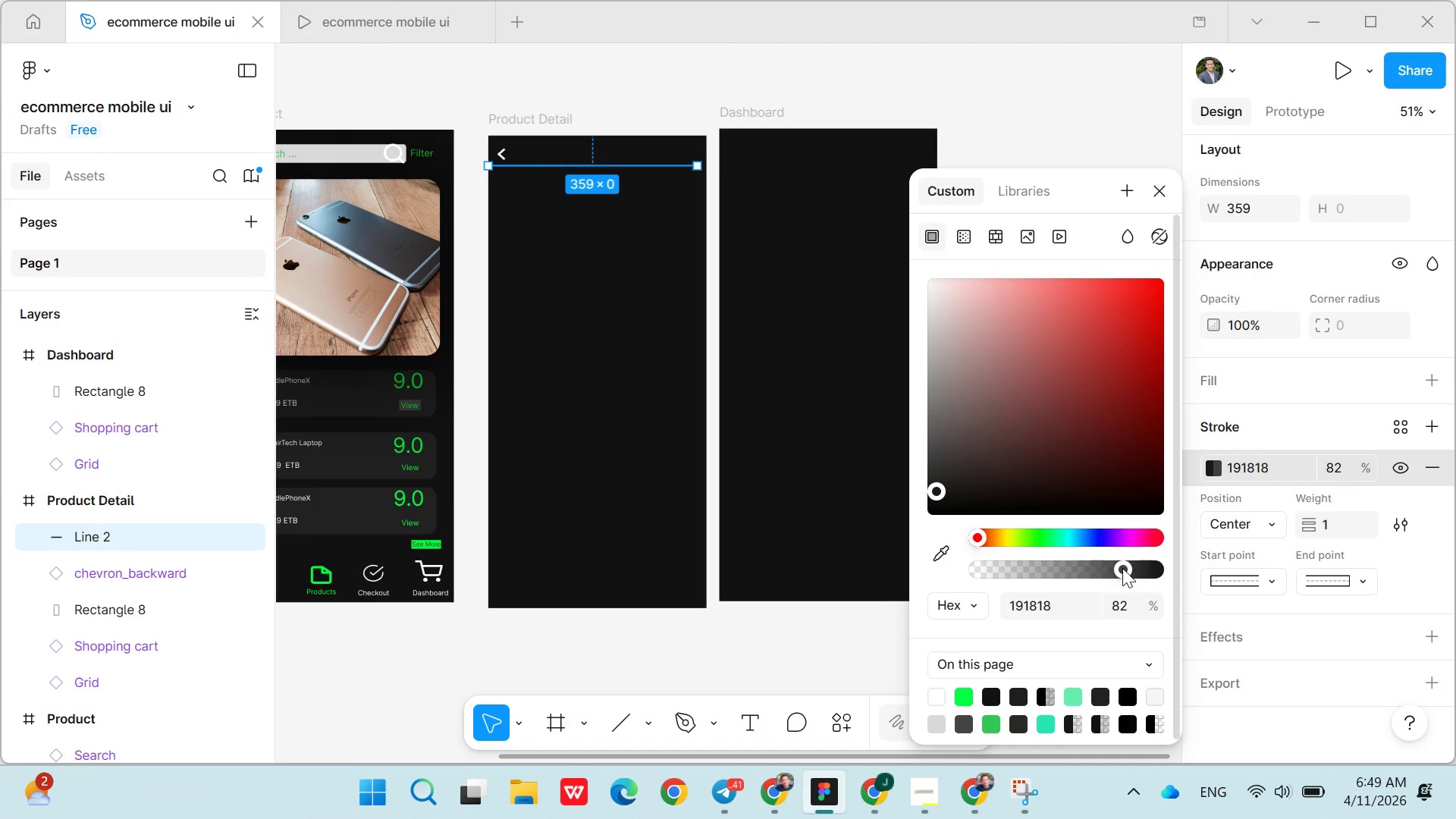 
left_click([608, 375])
 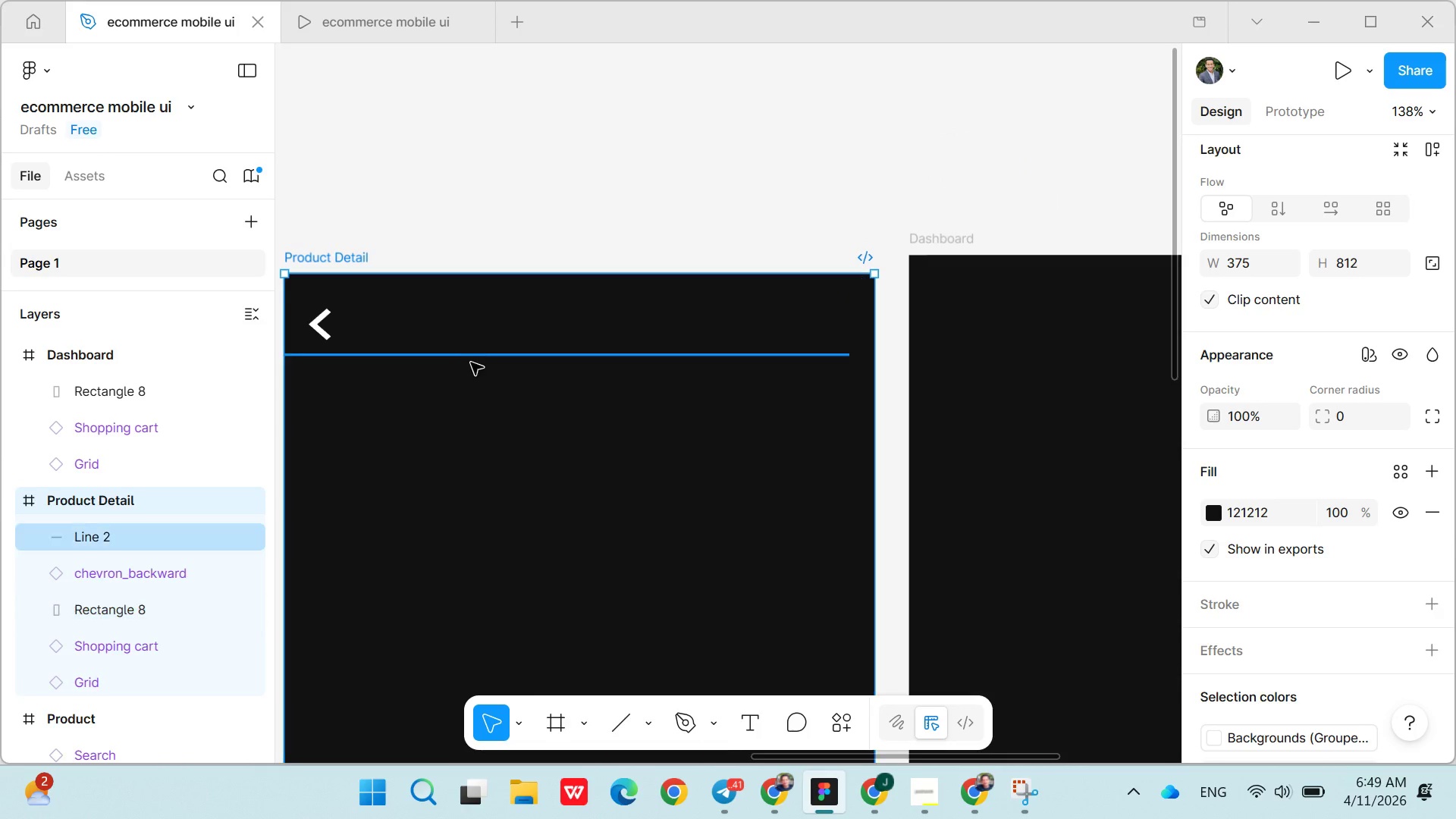 
wait(6.59)
 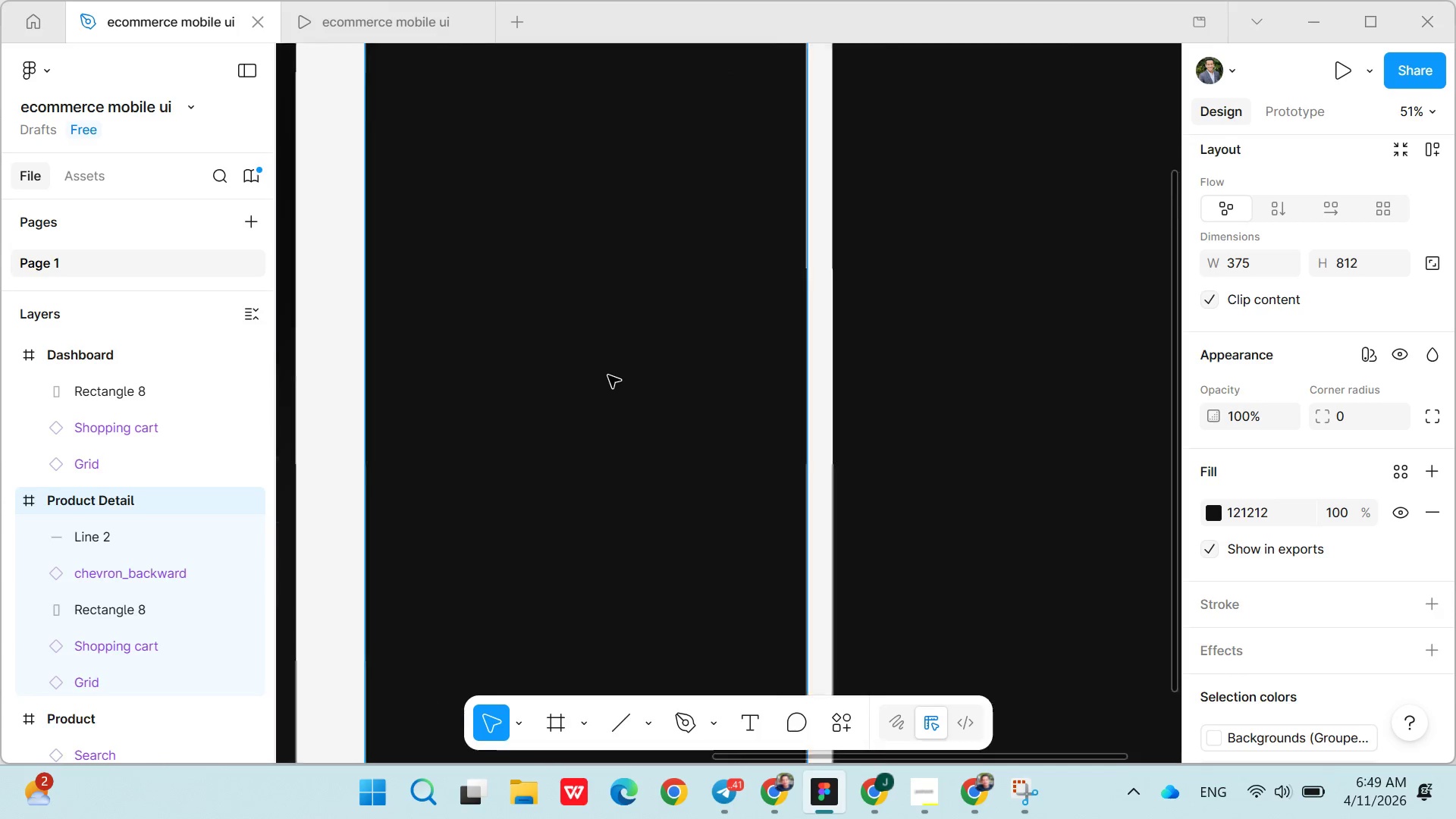 
left_click([466, 361])
 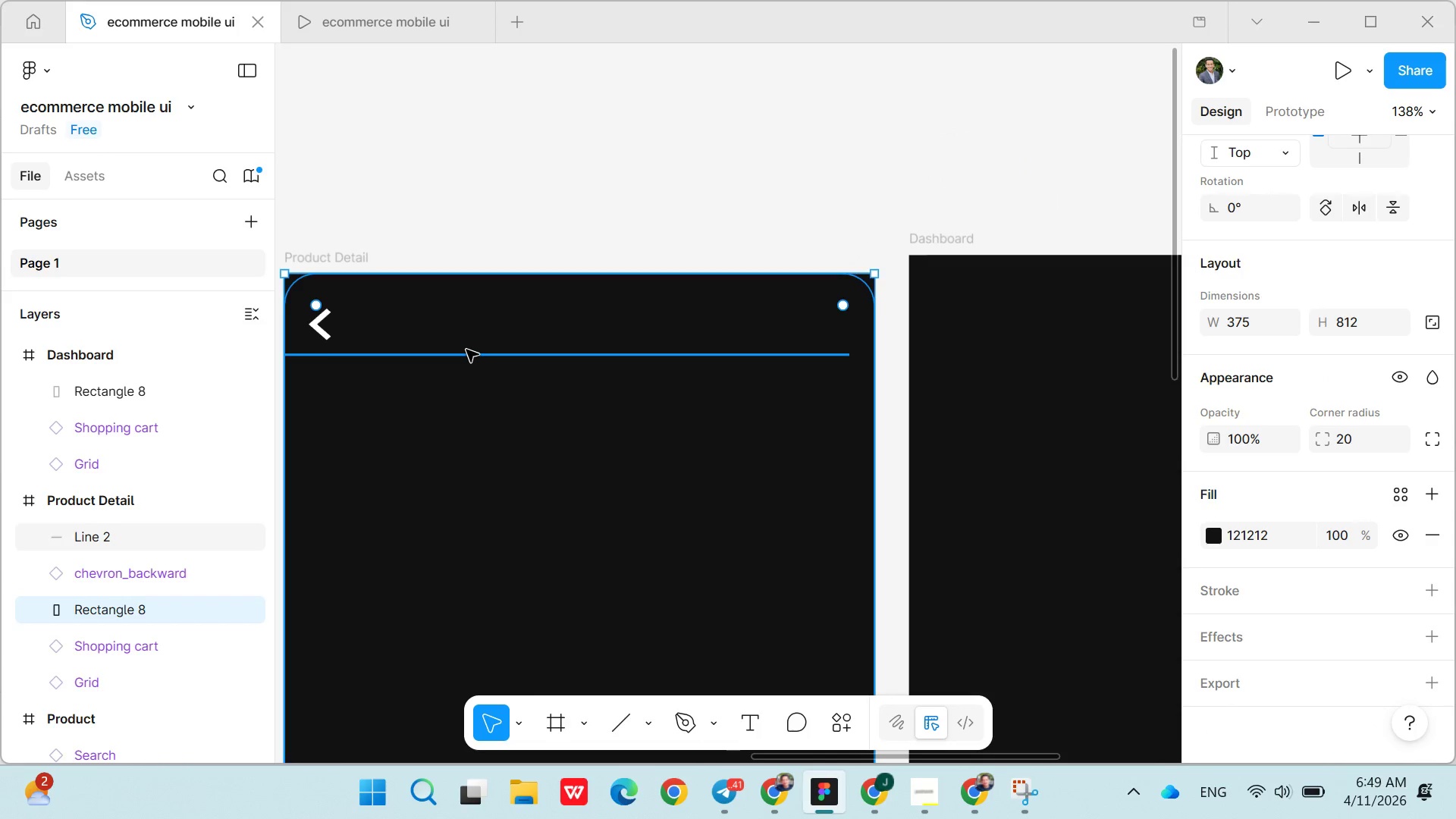 
left_click([466, 350])
 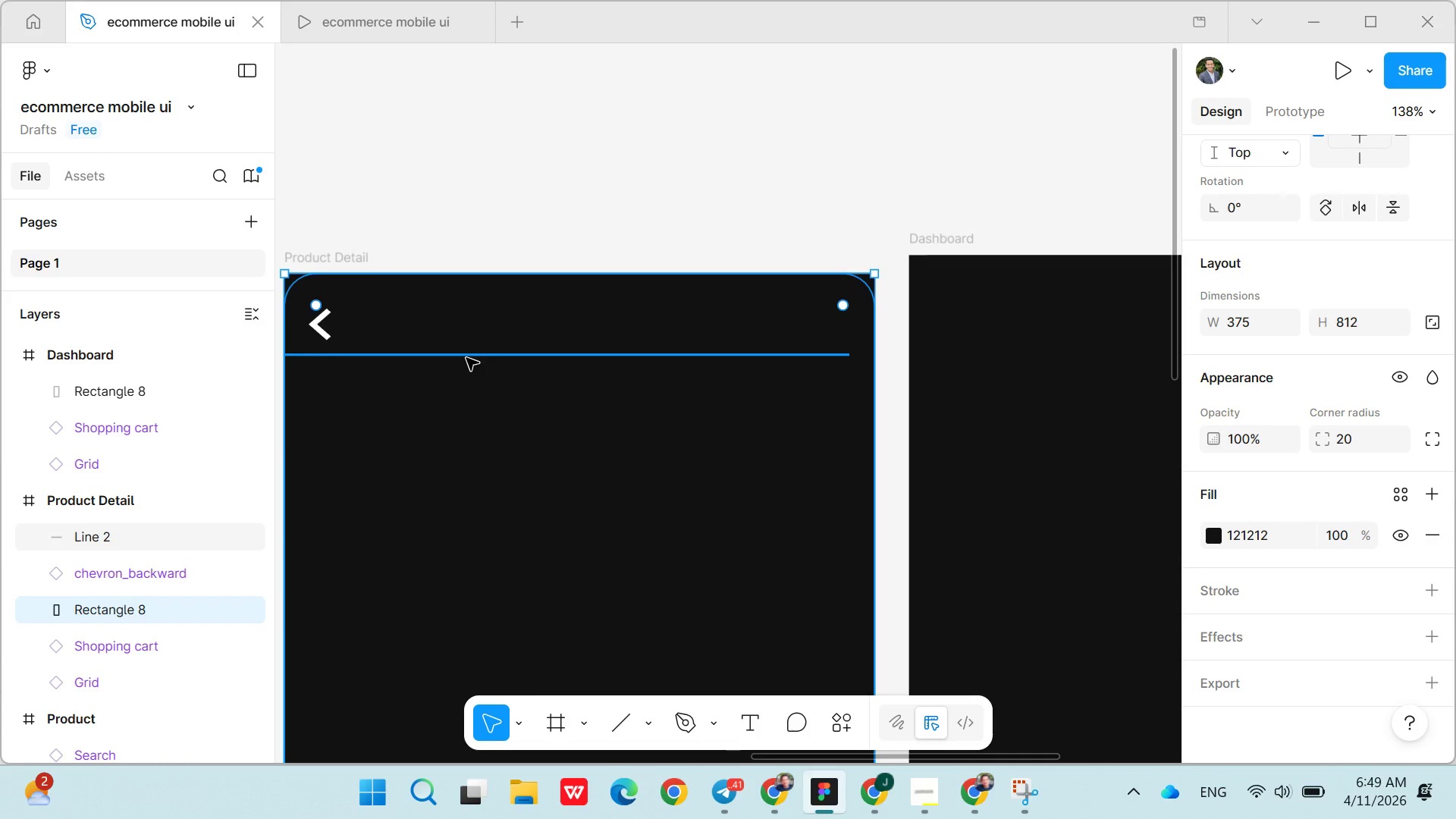 
left_click([464, 359])
 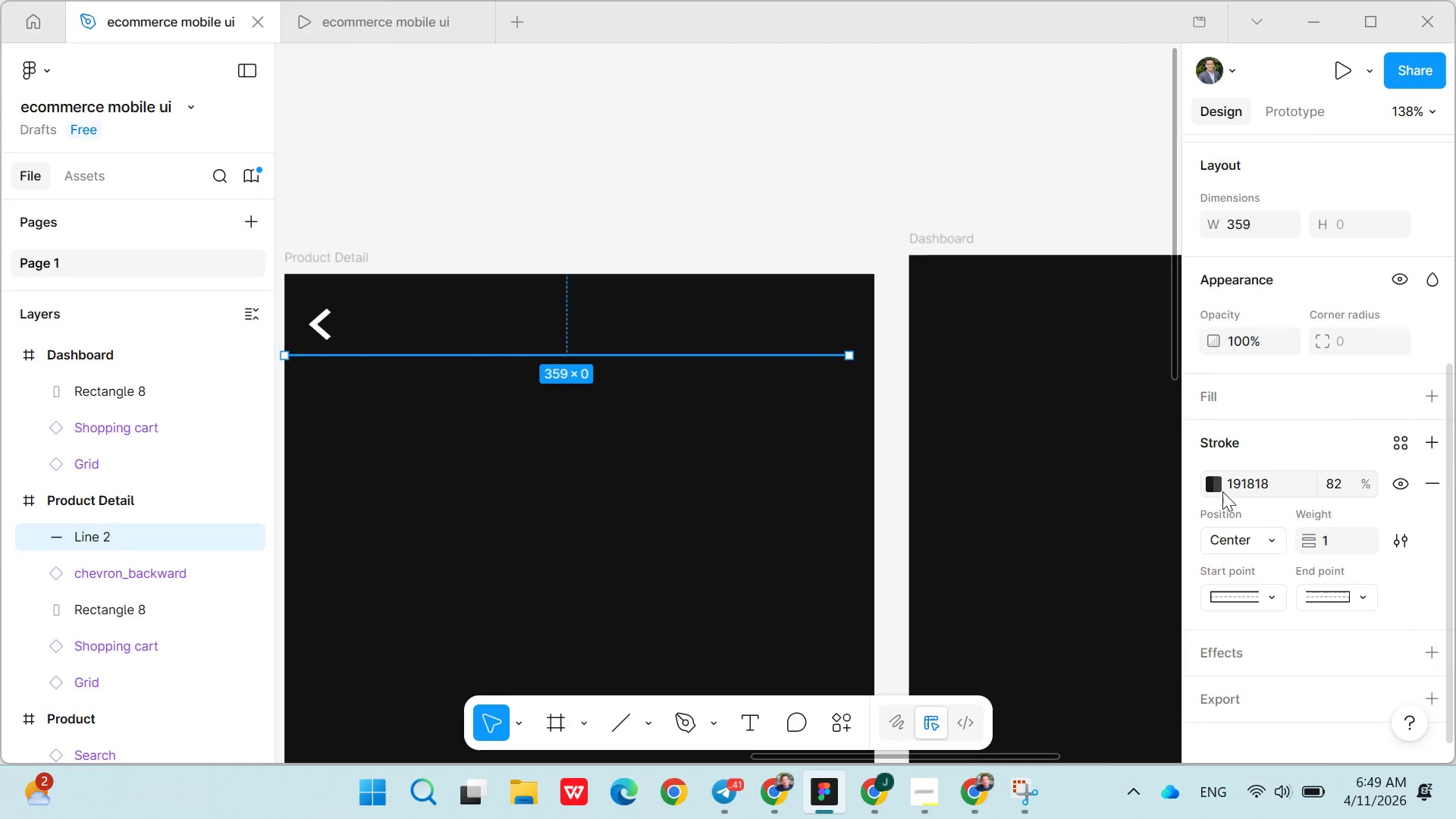 
left_click([1220, 488])
 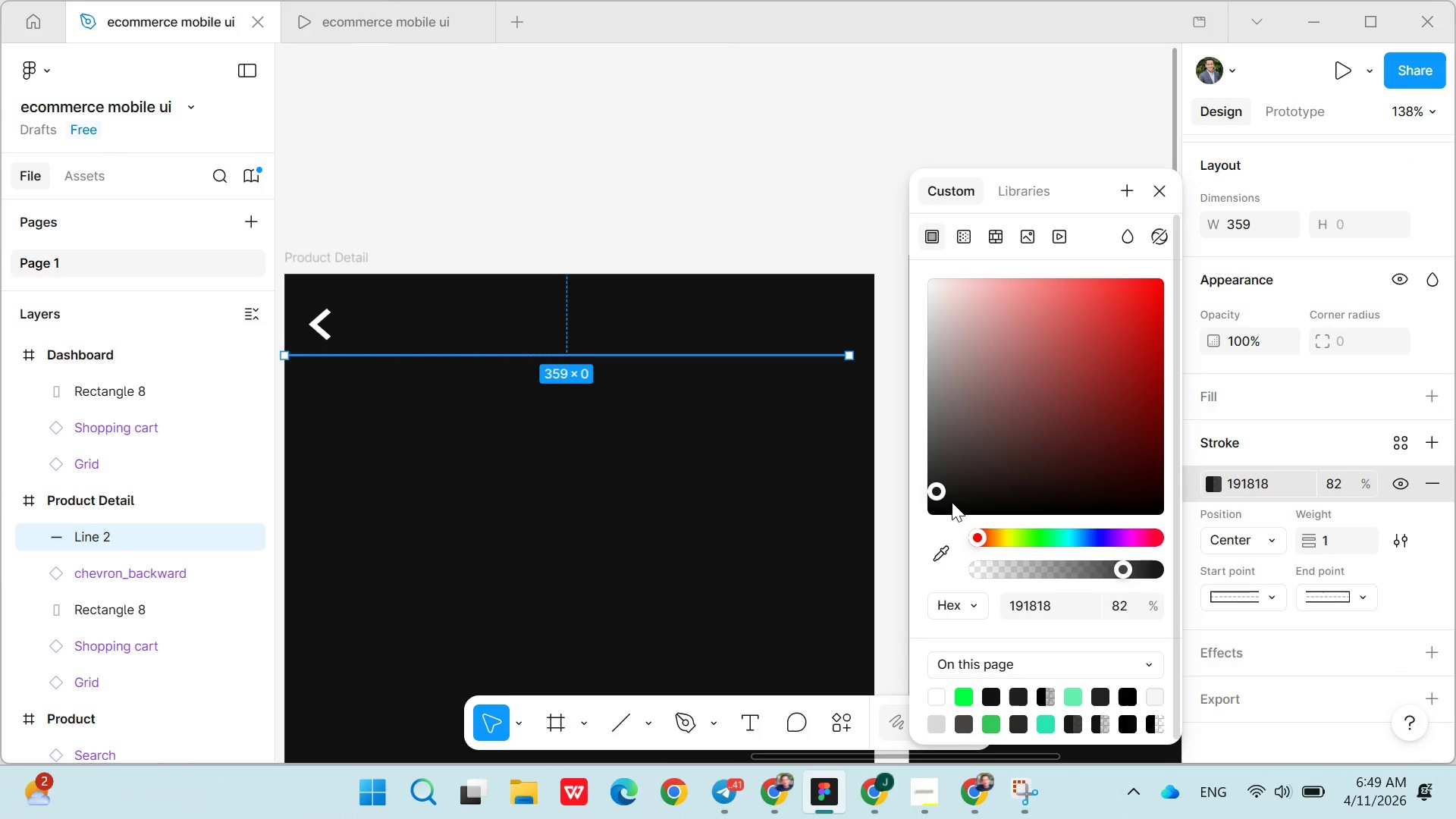 
left_click([941, 500])
 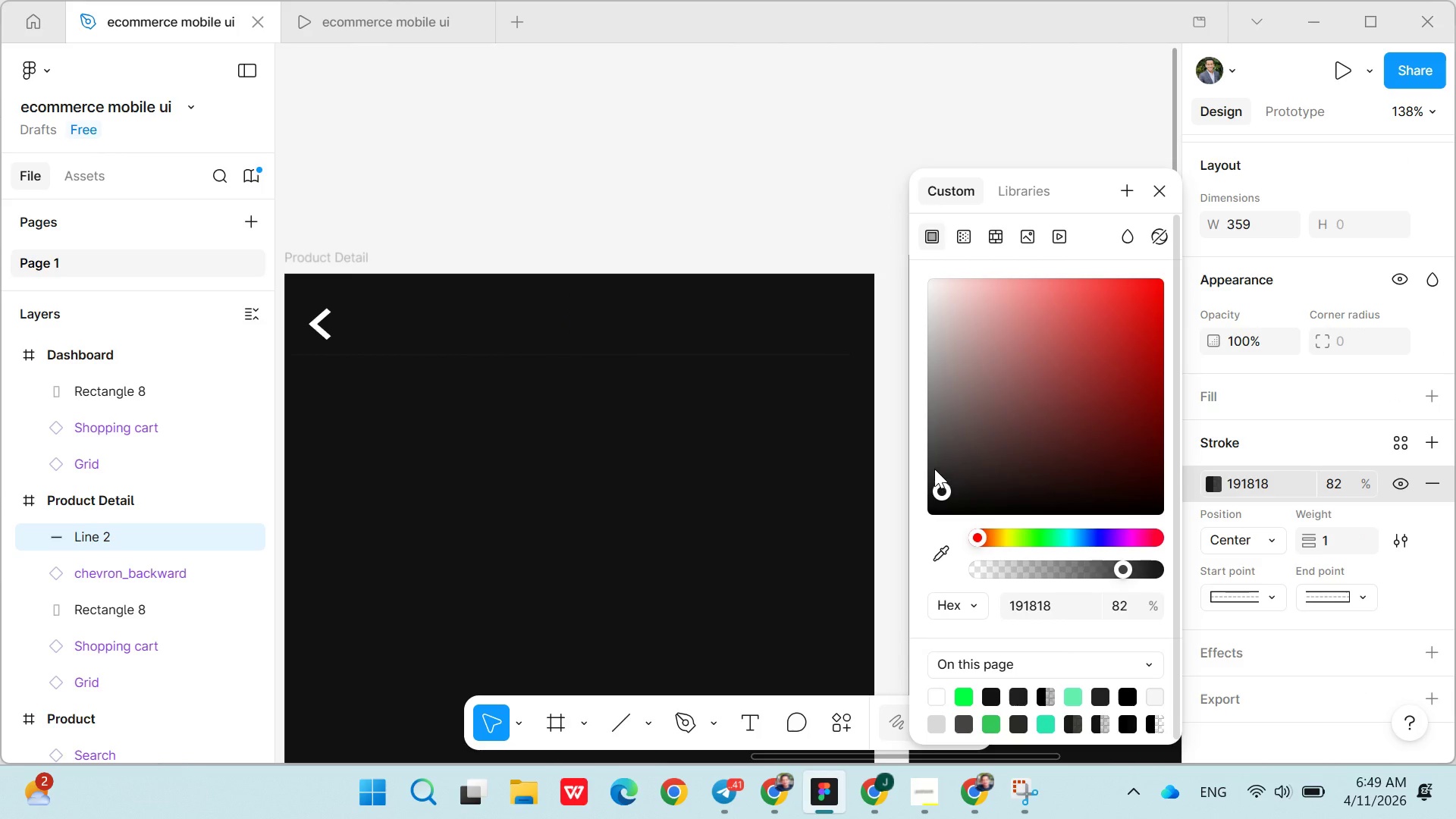 
left_click([933, 467])
 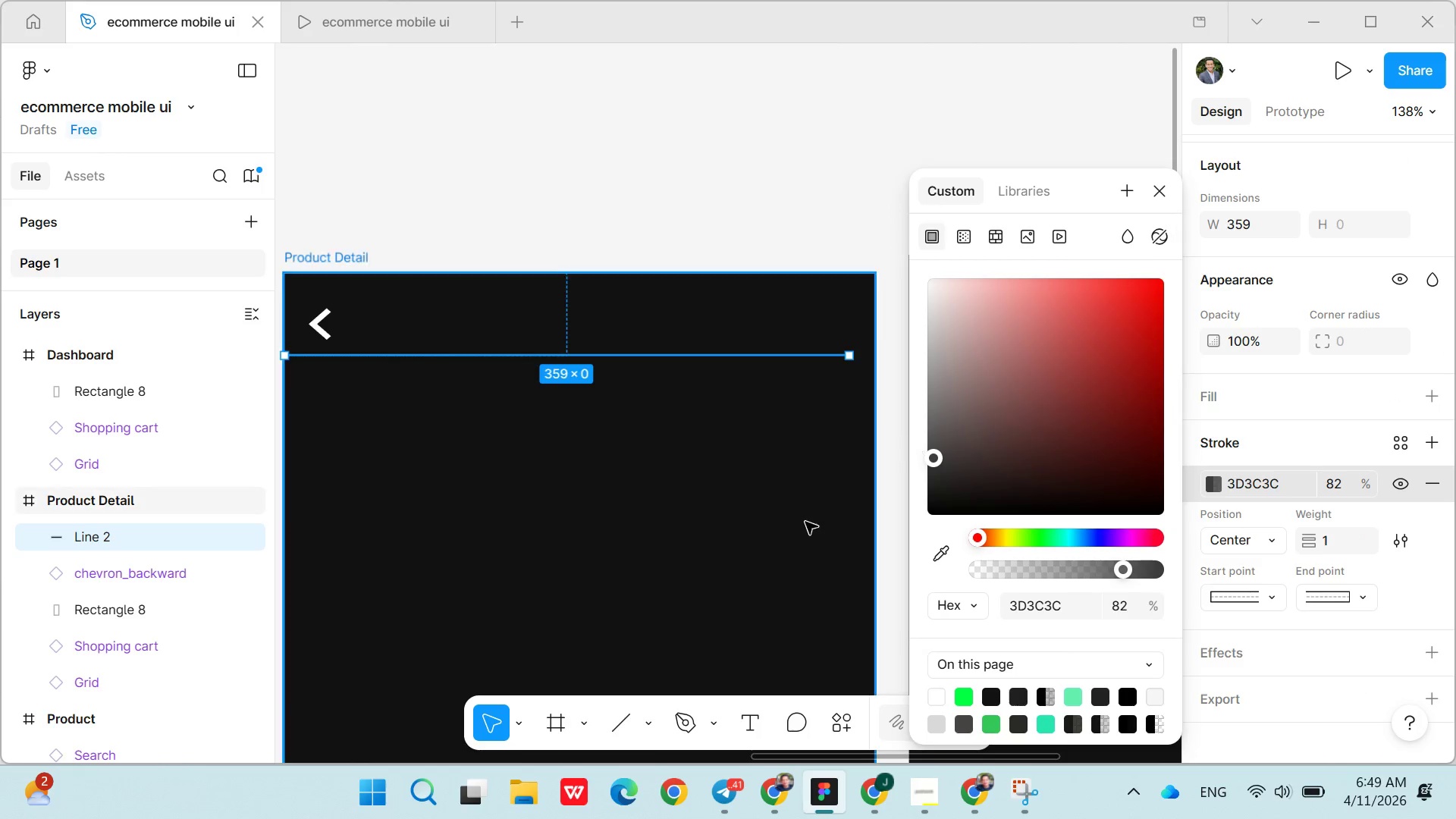 
left_click([790, 560])
 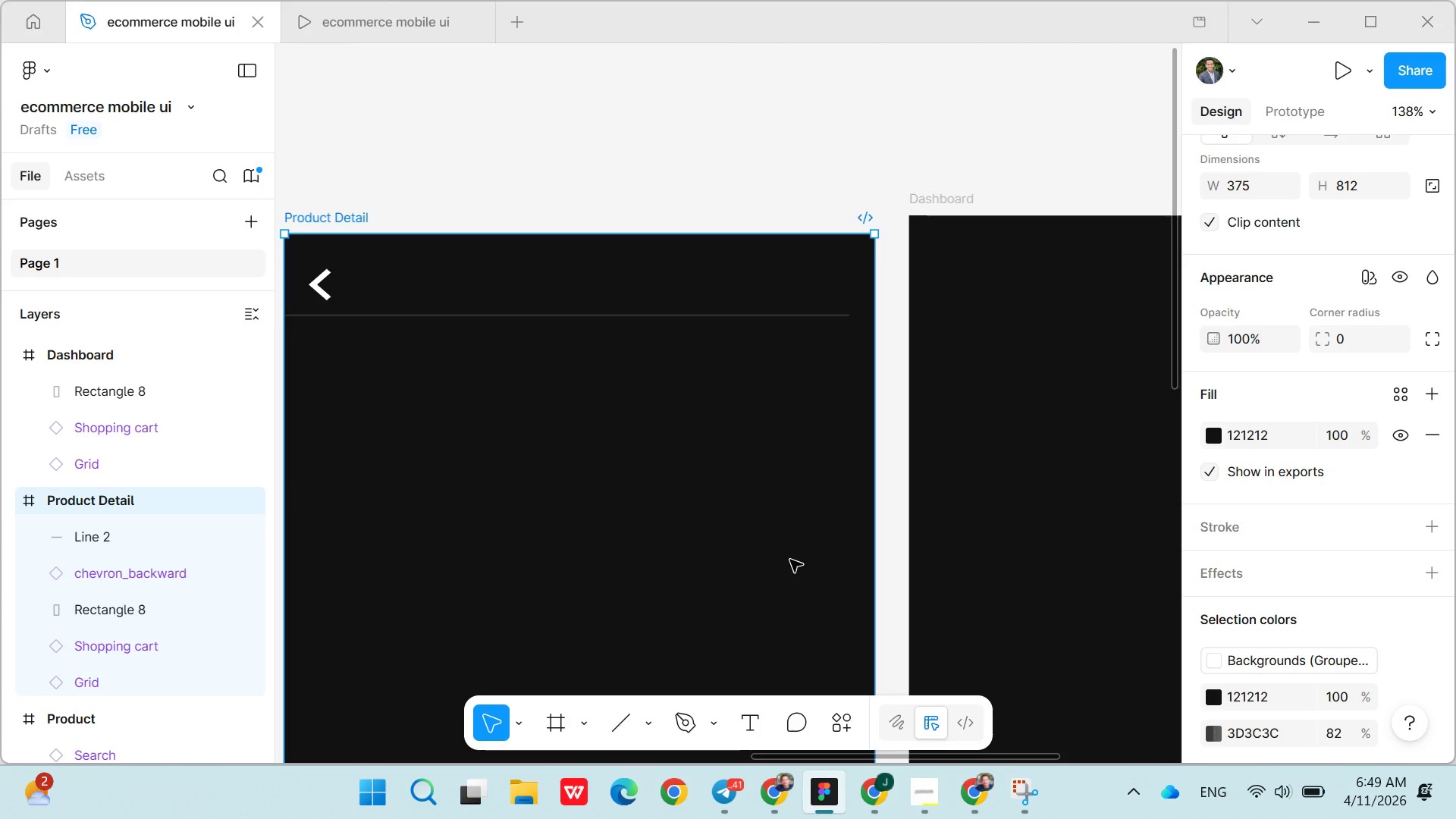 
wait(6.75)
 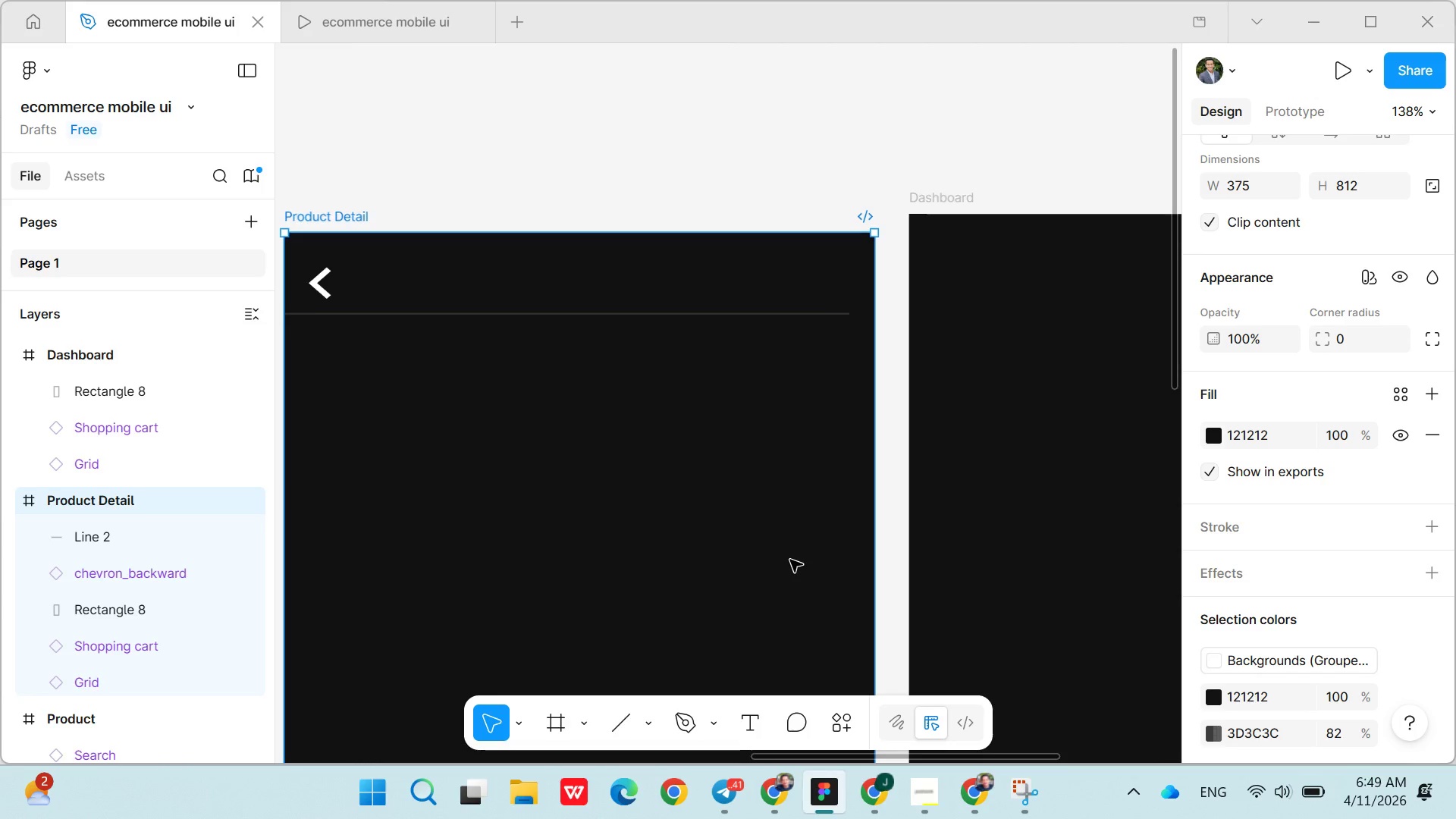 
left_click([758, 726])
 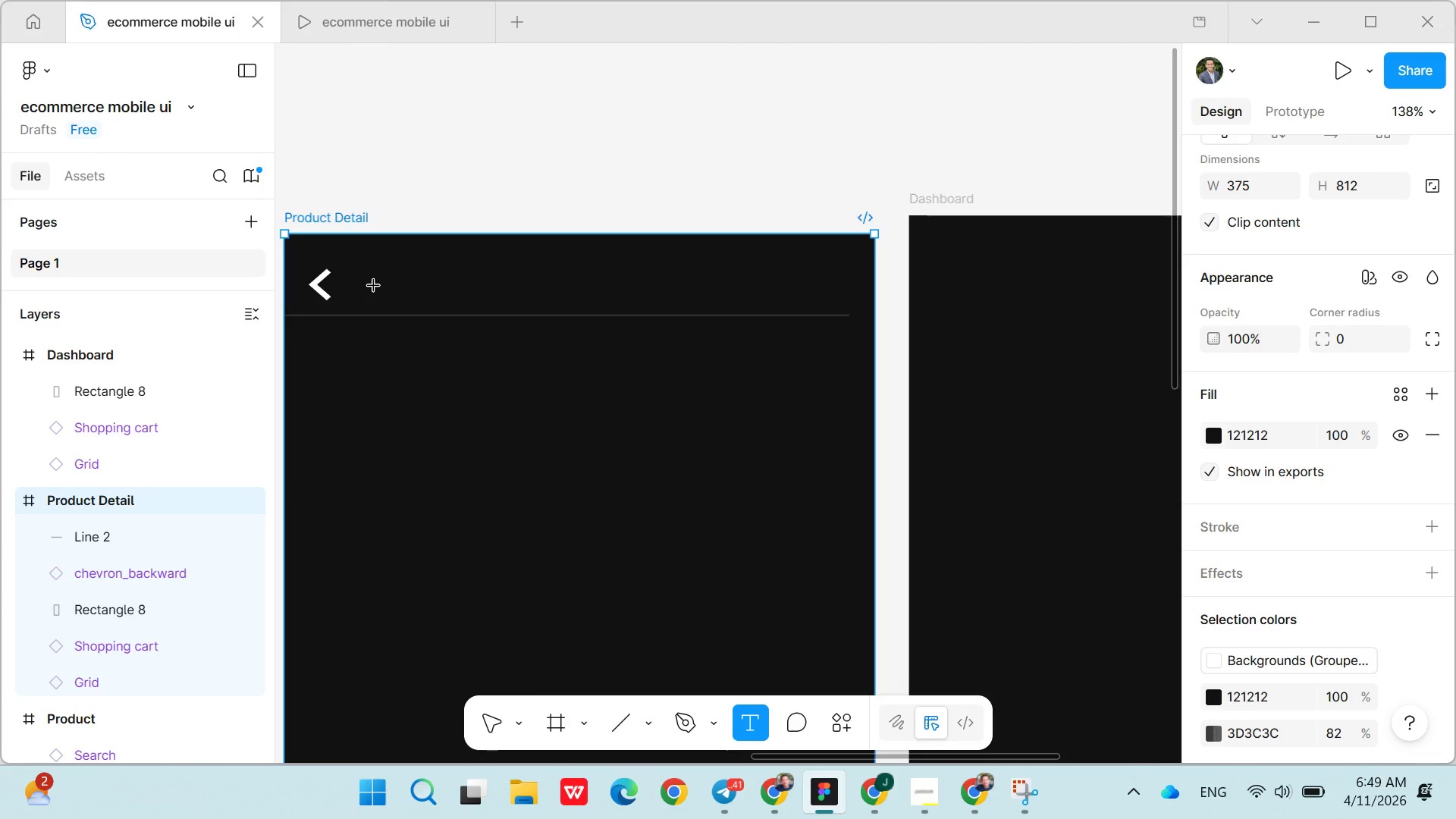 
left_click([374, 286])
 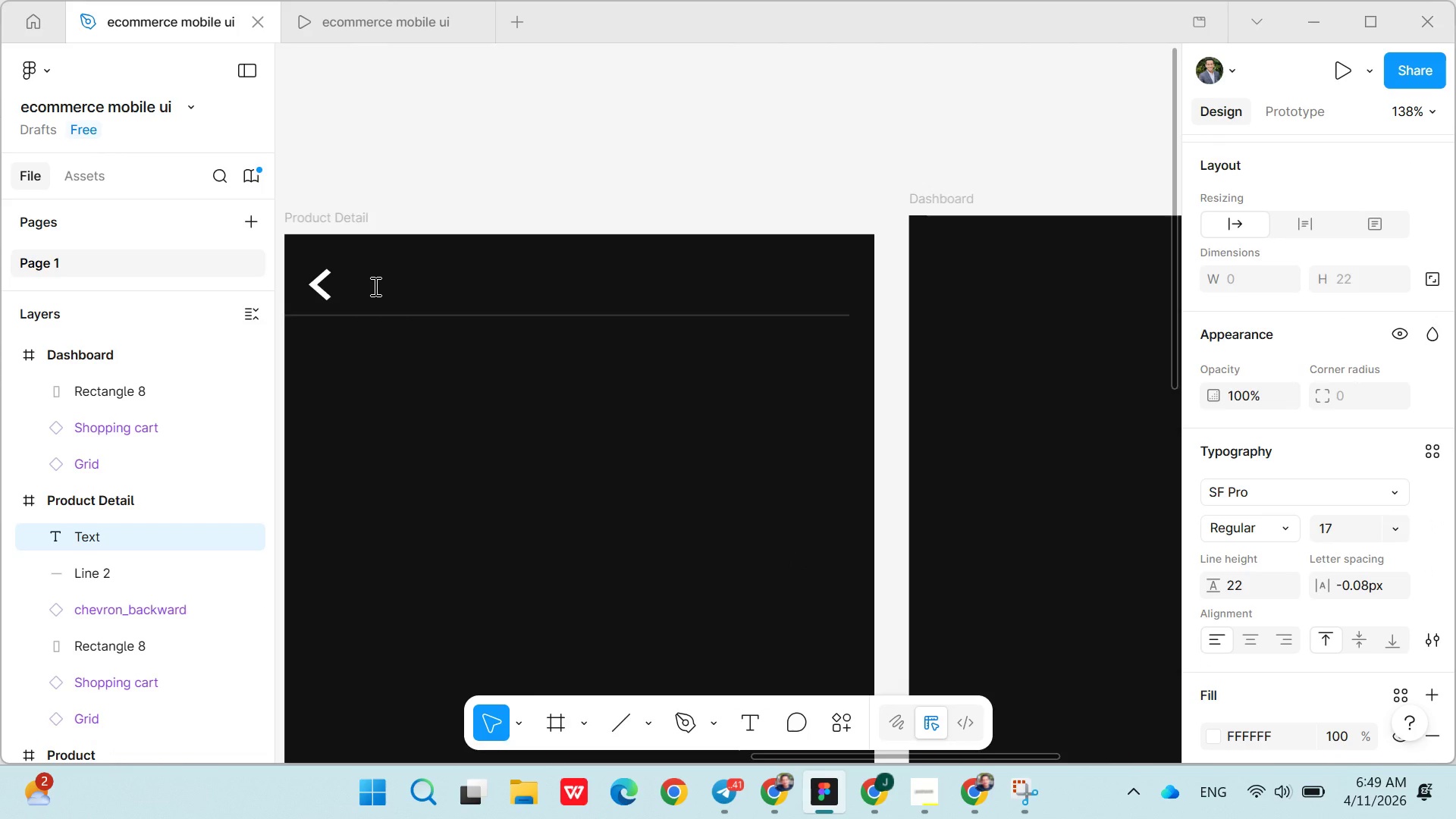 
type(ModuPhoneX)
 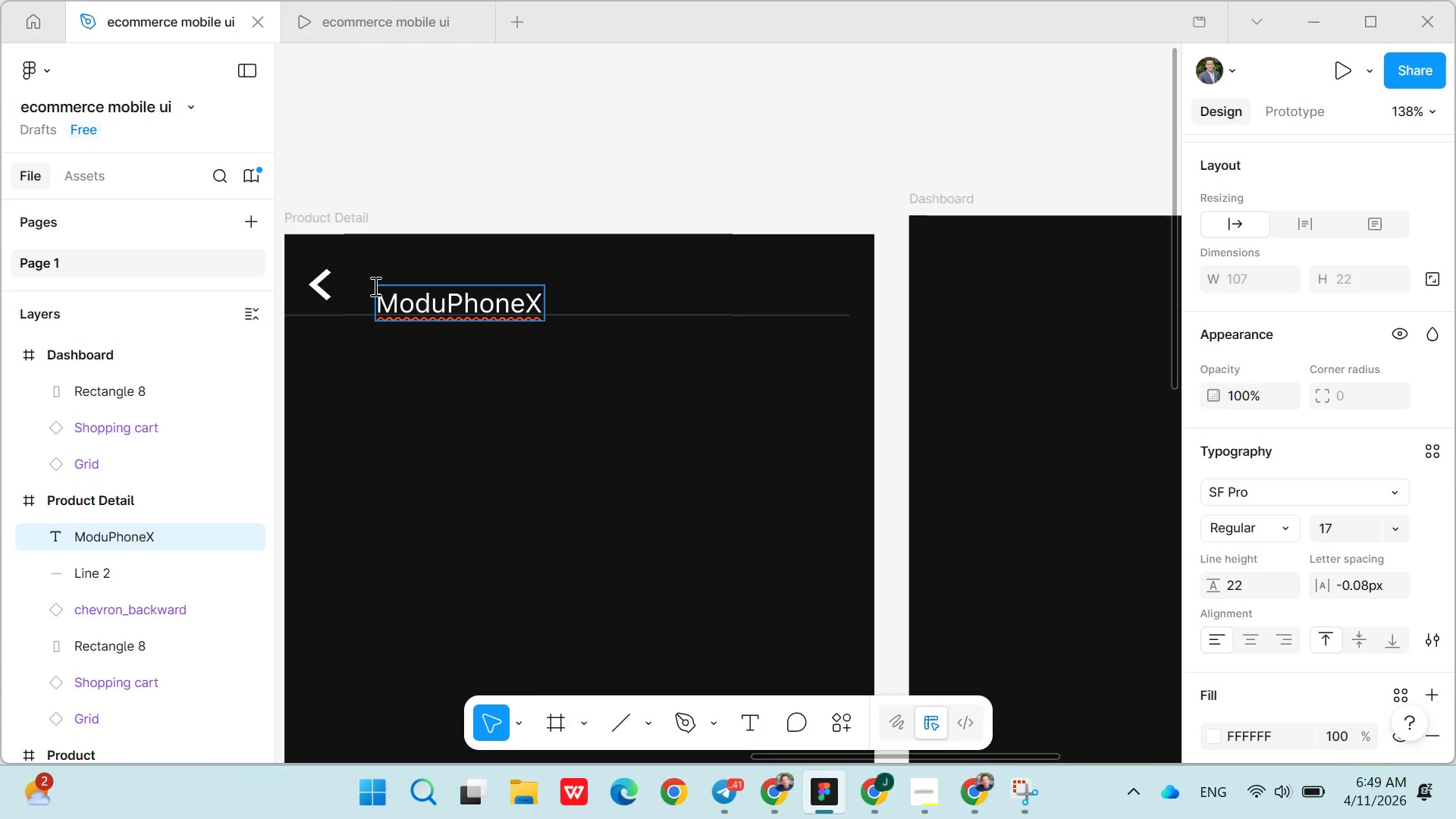 
left_click([497, 404])
 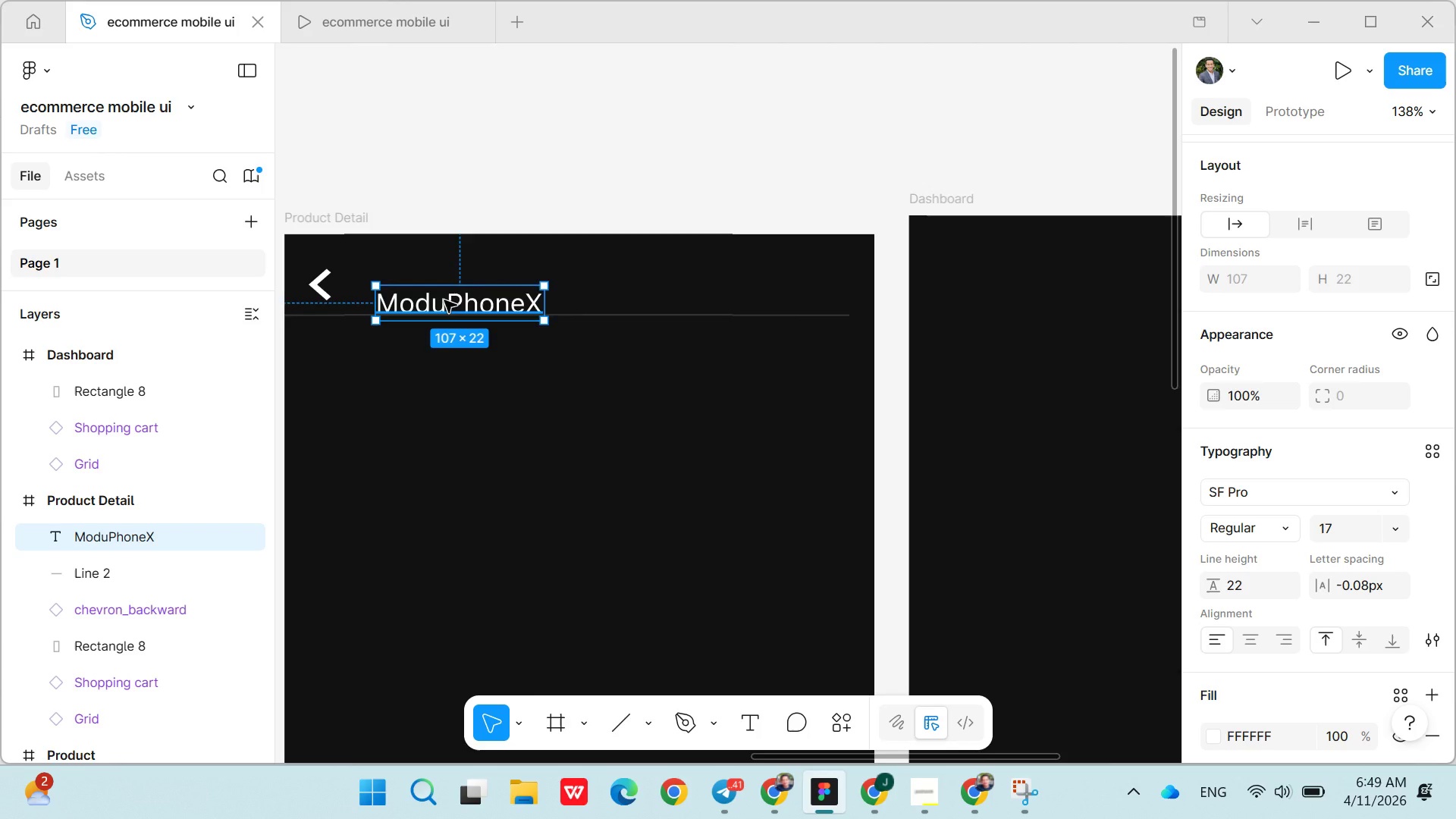 
left_click_drag(start_coordinate=[444, 300], to_coordinate=[436, 281])
 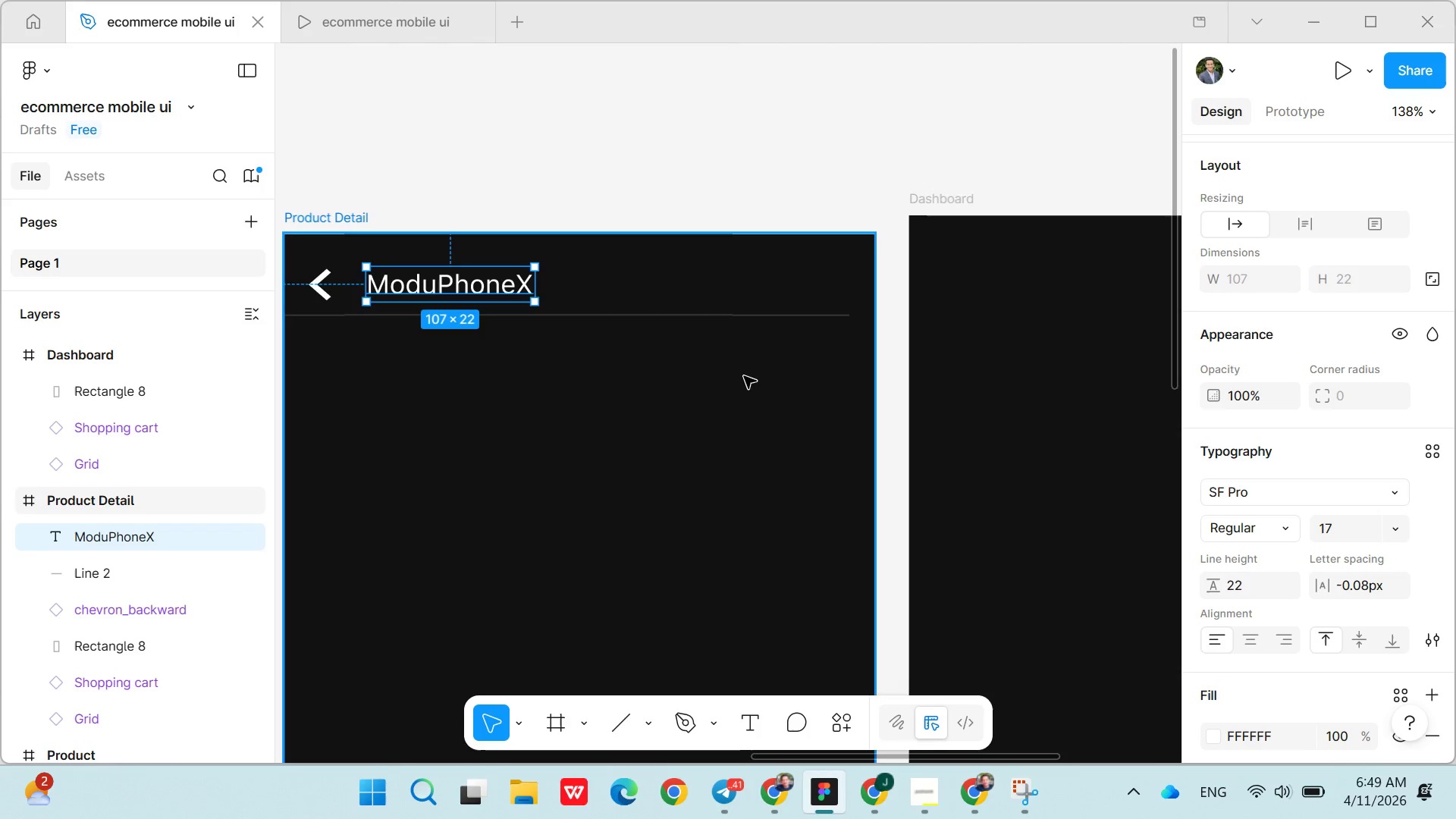 
left_click([717, 401])
 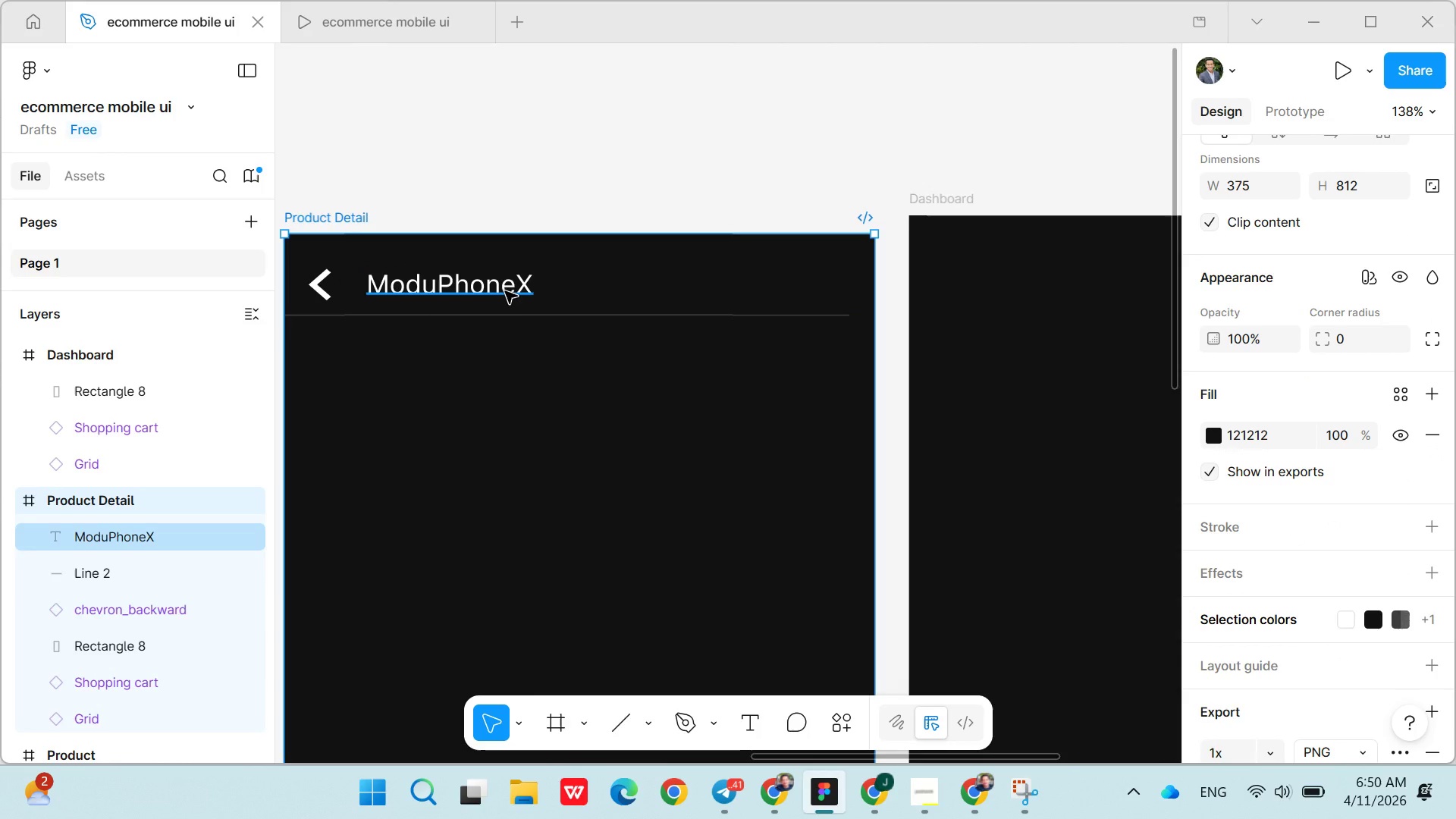 
left_click([503, 290])
 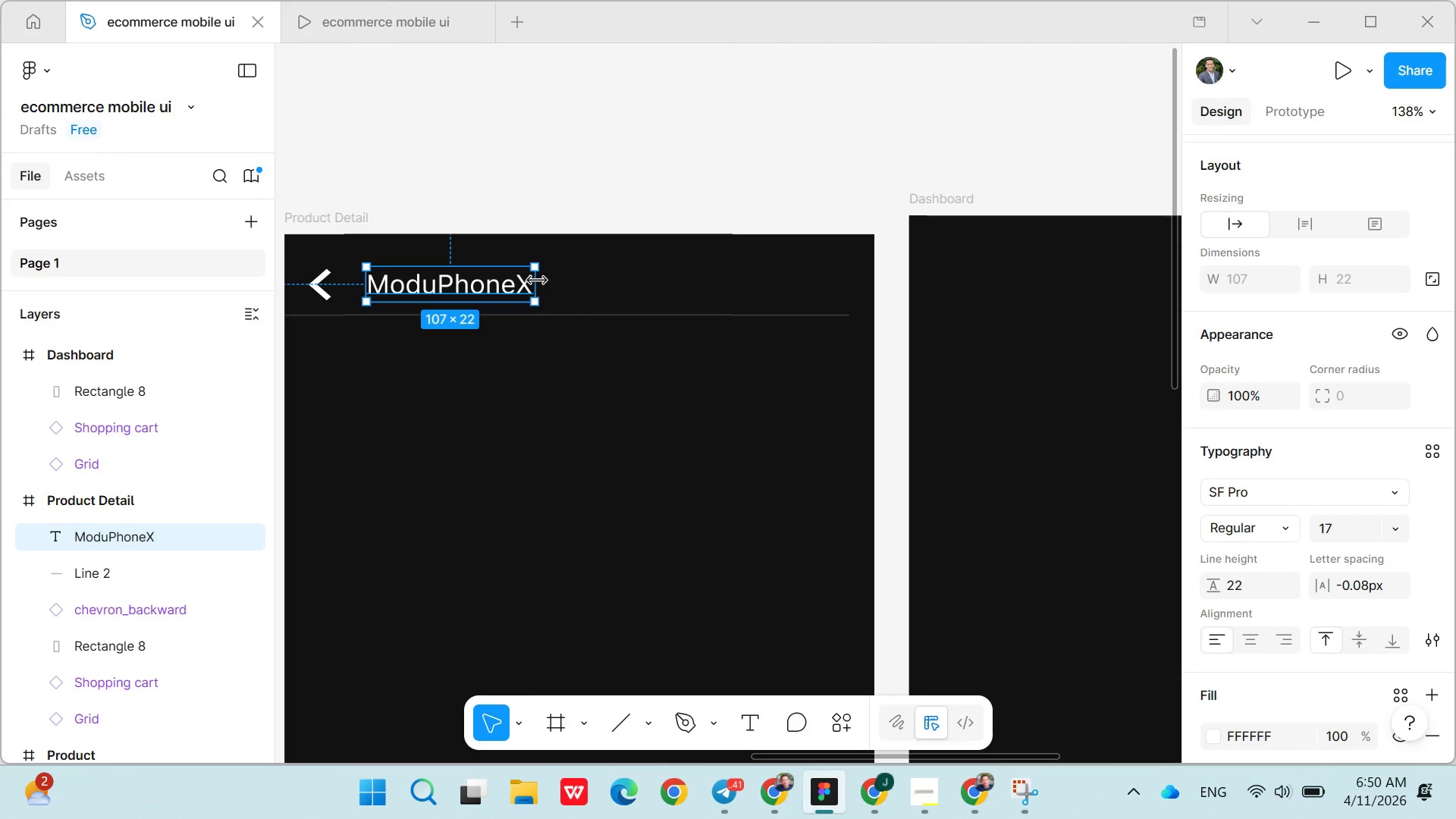 
left_click_drag(start_coordinate=[537, 281], to_coordinate=[654, 277])
 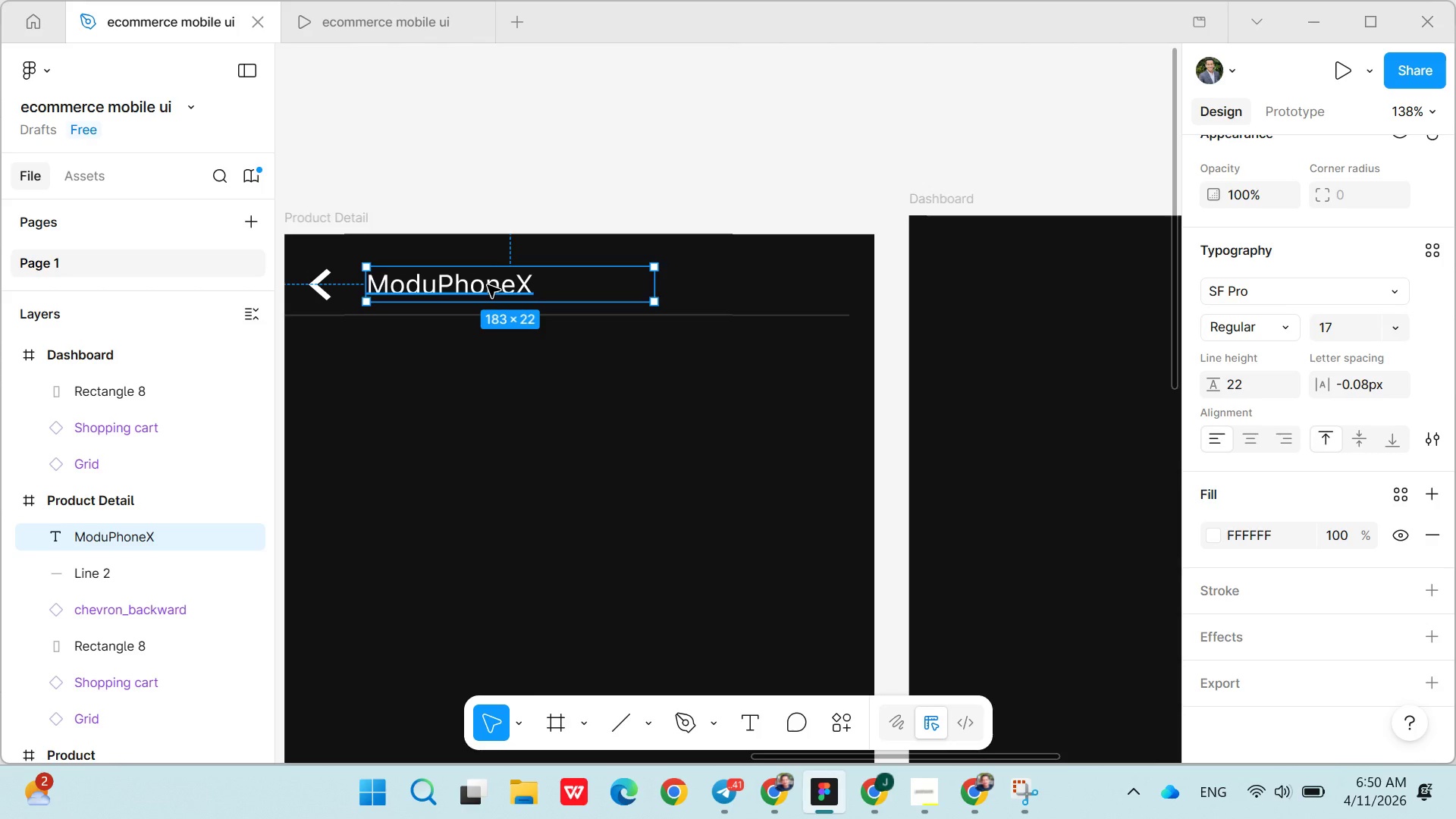 
wait(5.67)
 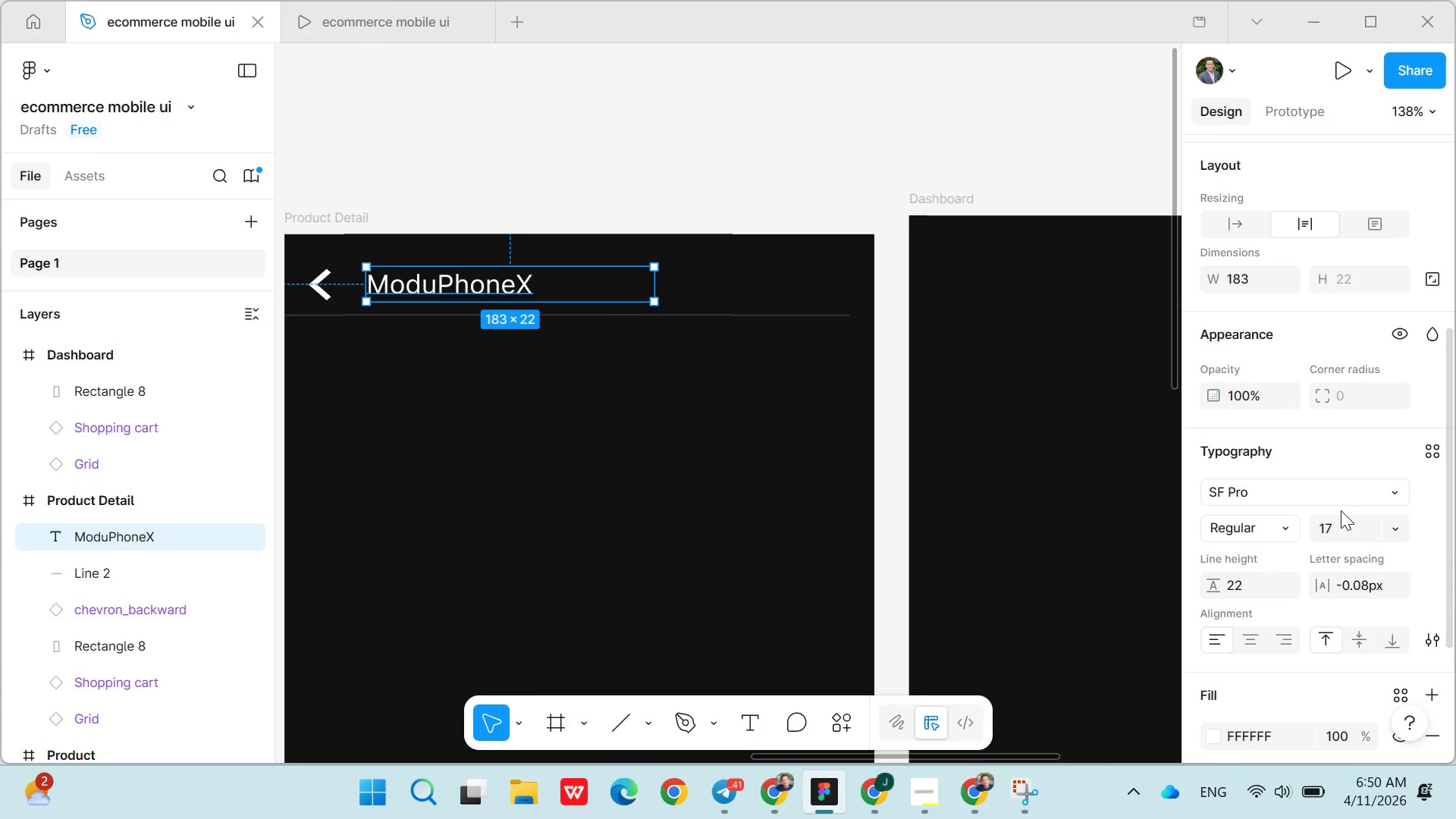 
double_click([488, 285])
 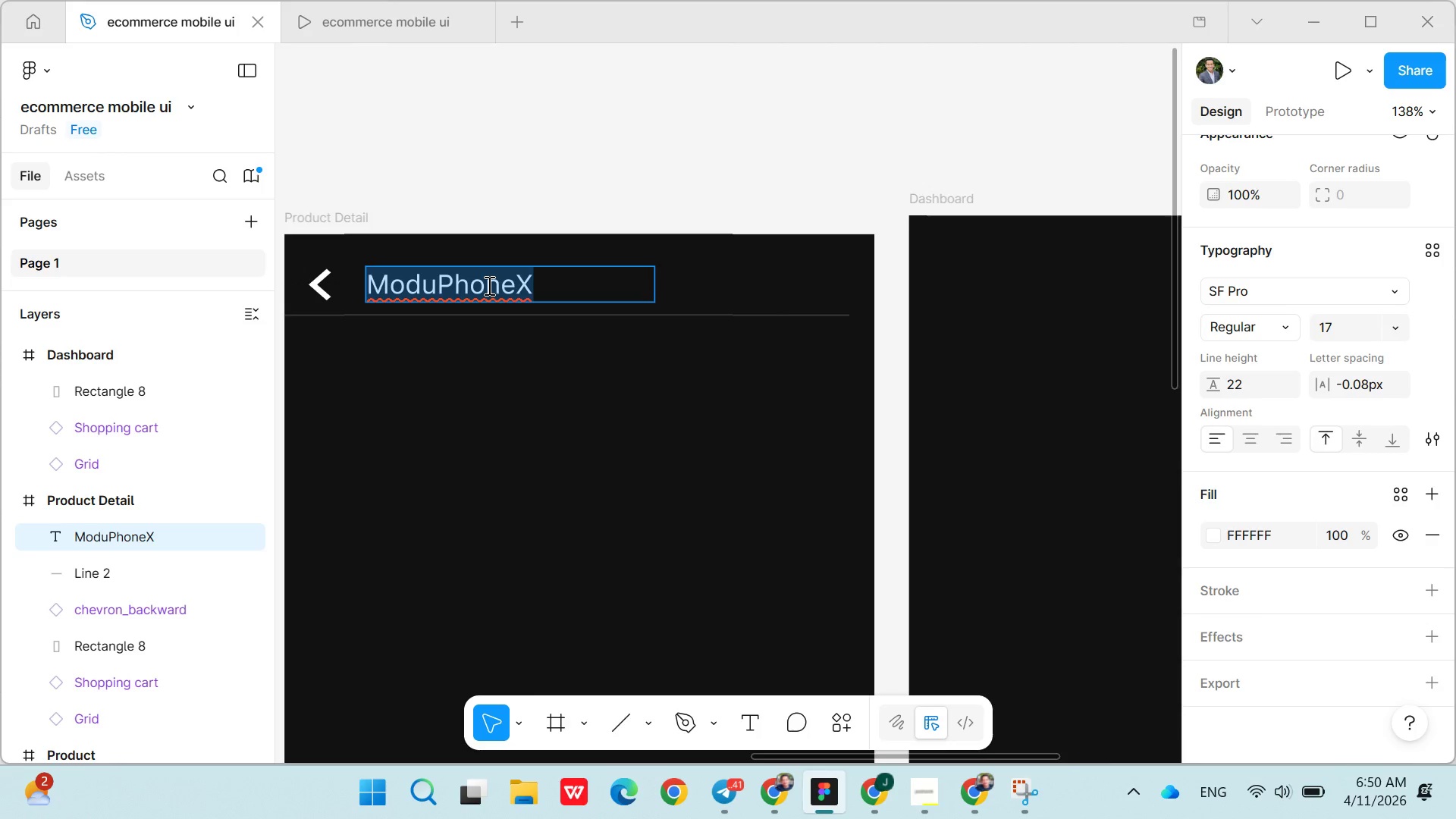 
triple_click([488, 285])
 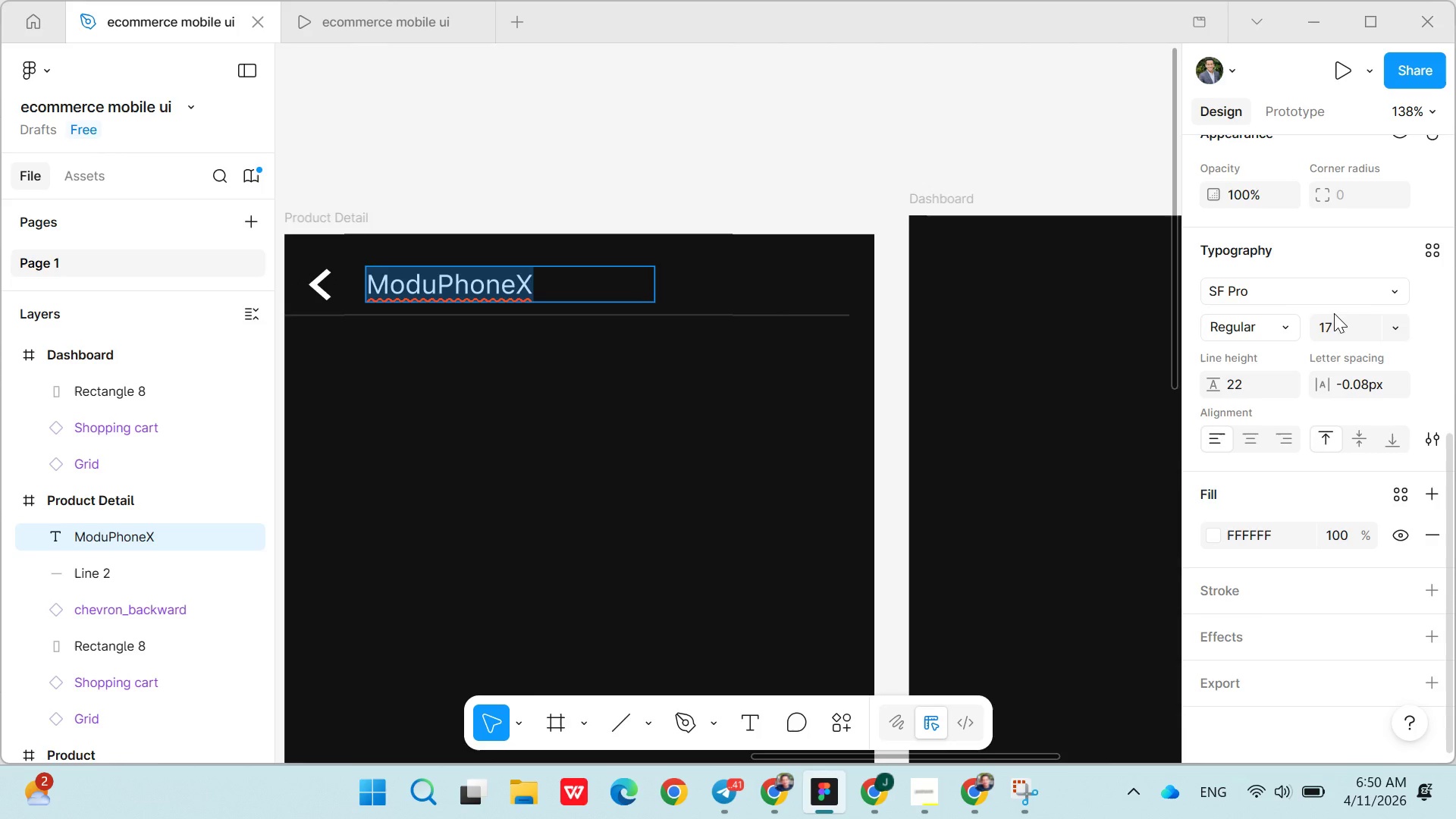 
left_click([1338, 321])
 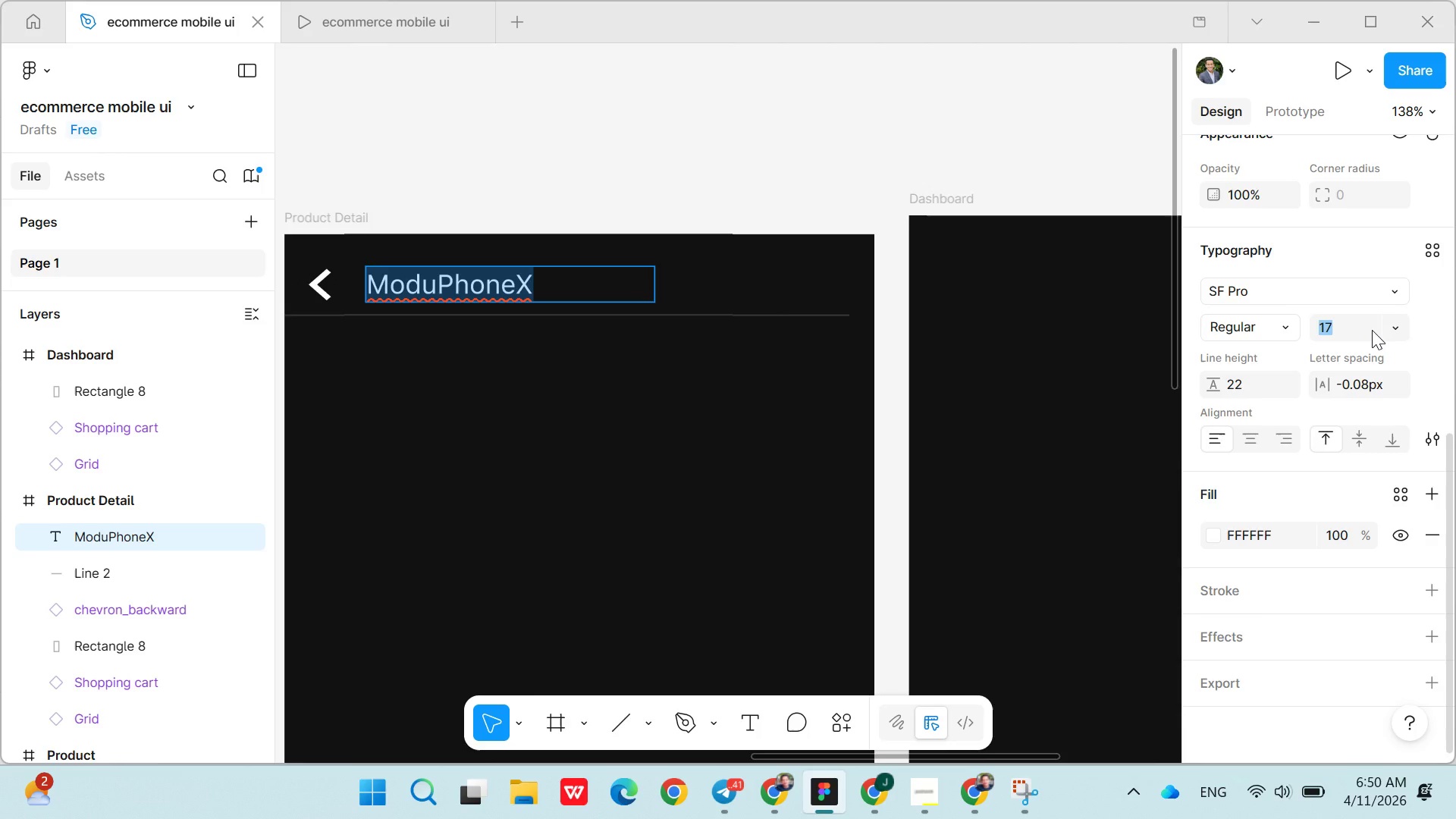 
left_click([1372, 330])
 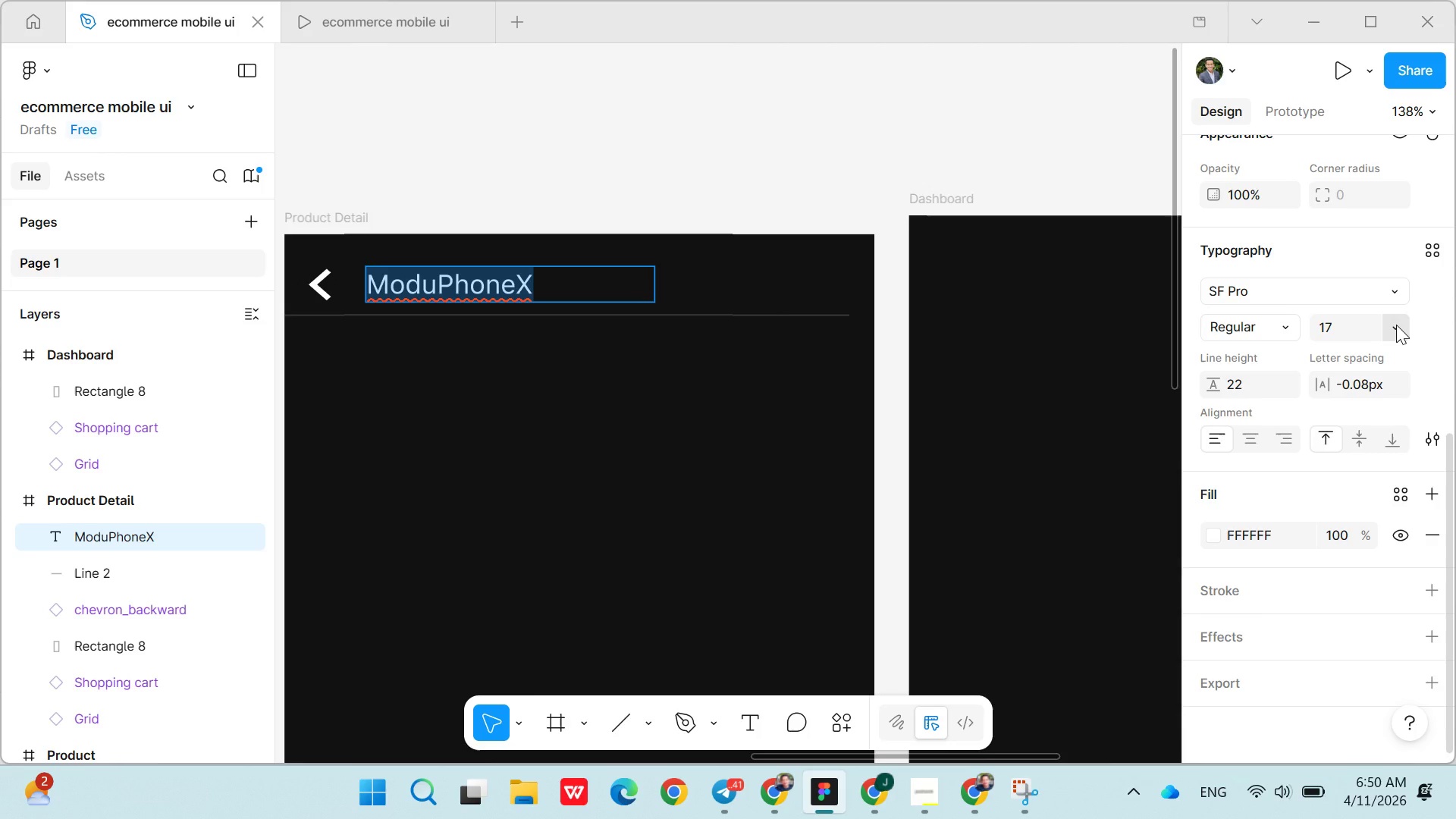 
left_click([1397, 325])
 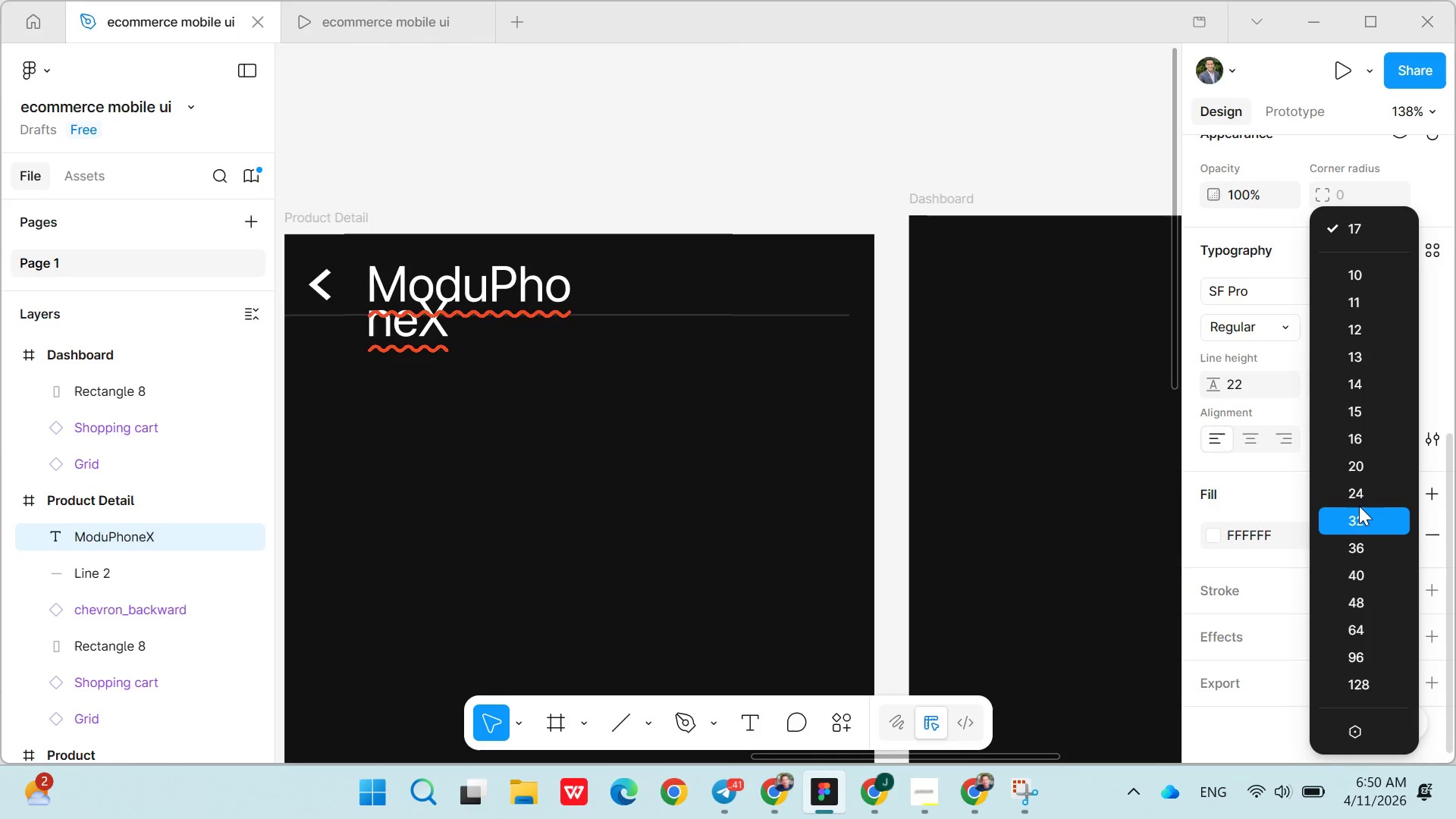 
wait(10.53)
 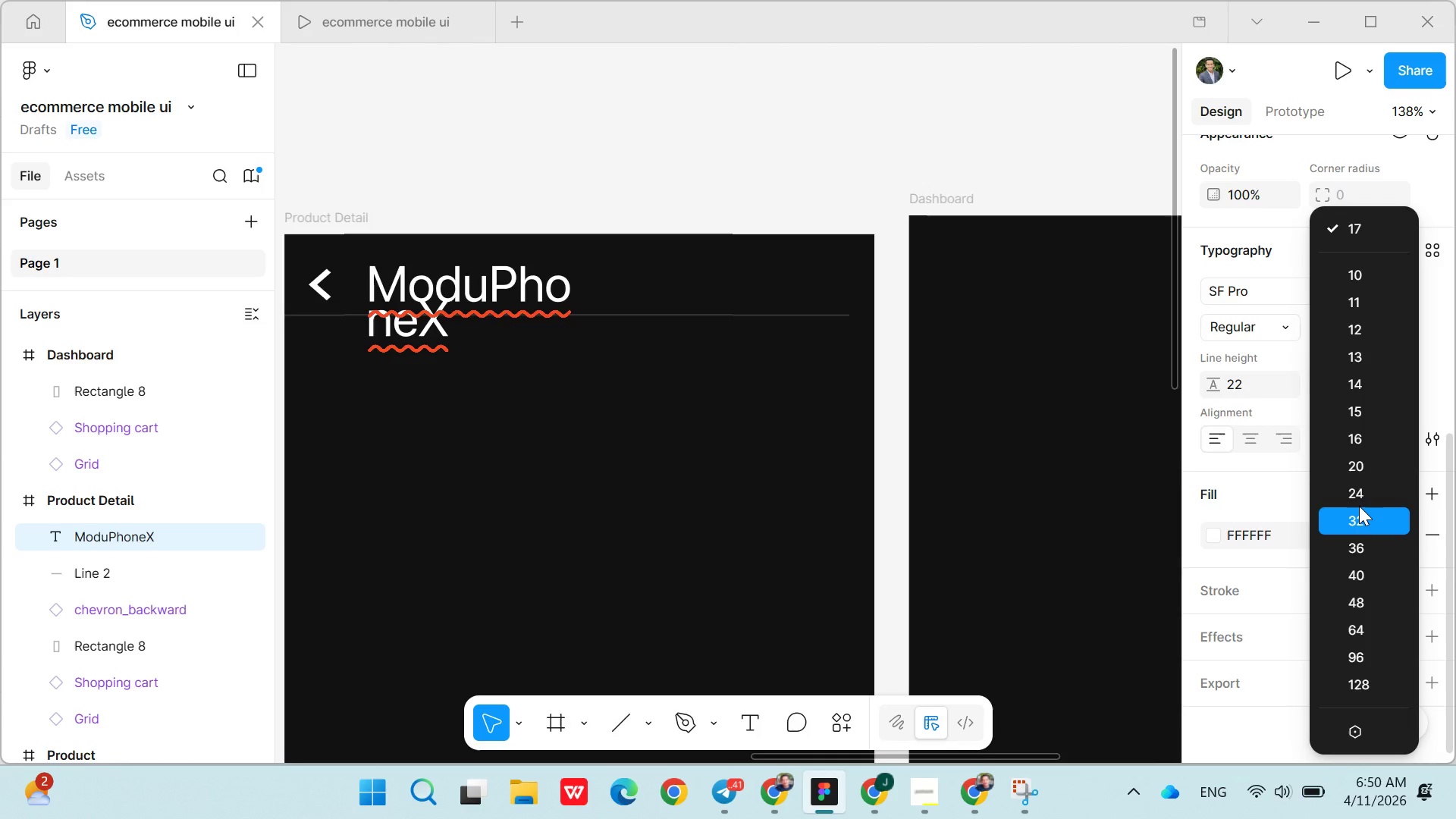 
left_click([1359, 516])
 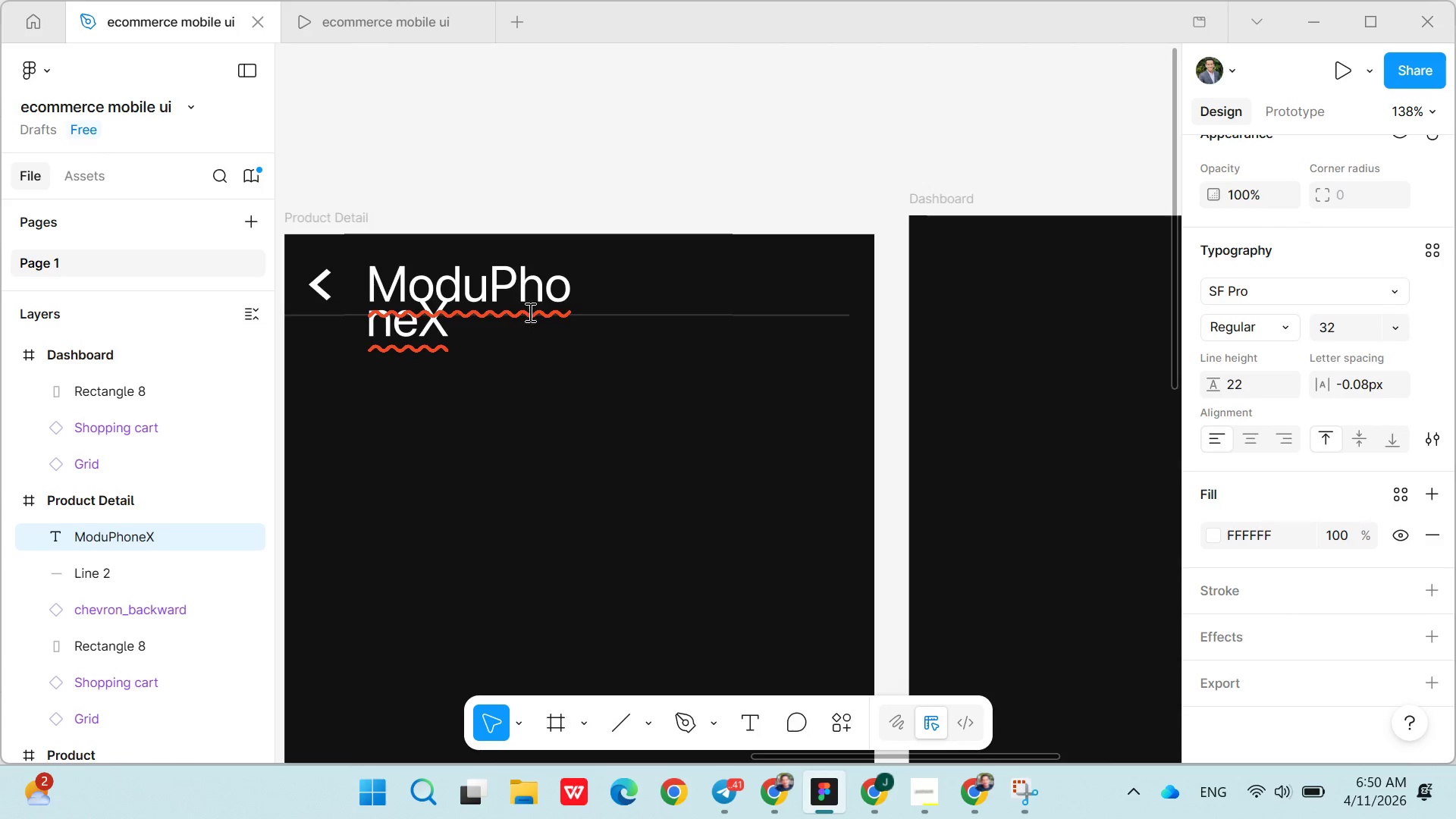 
left_click([532, 455])
 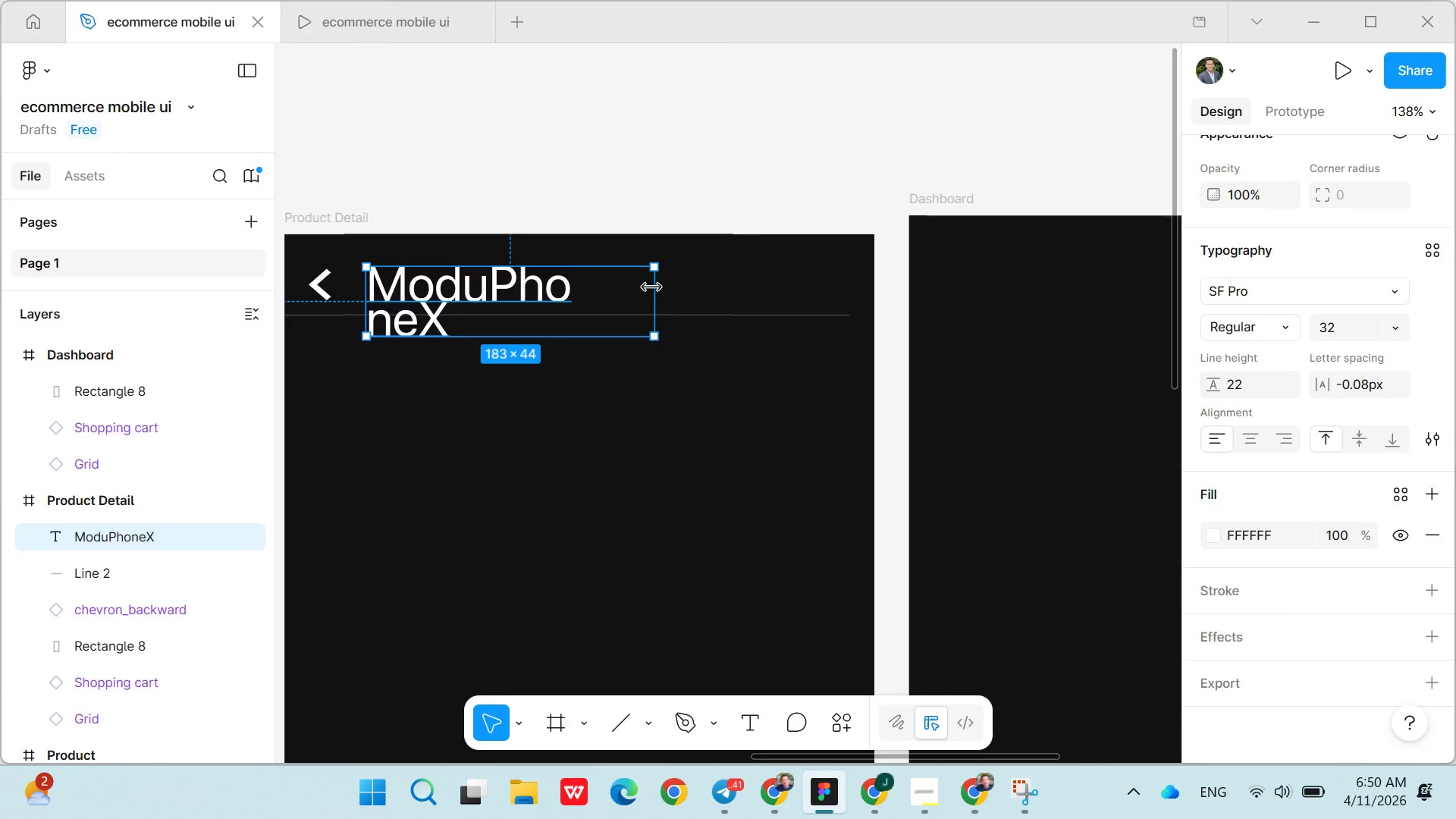 
left_click_drag(start_coordinate=[651, 288], to_coordinate=[726, 293])
 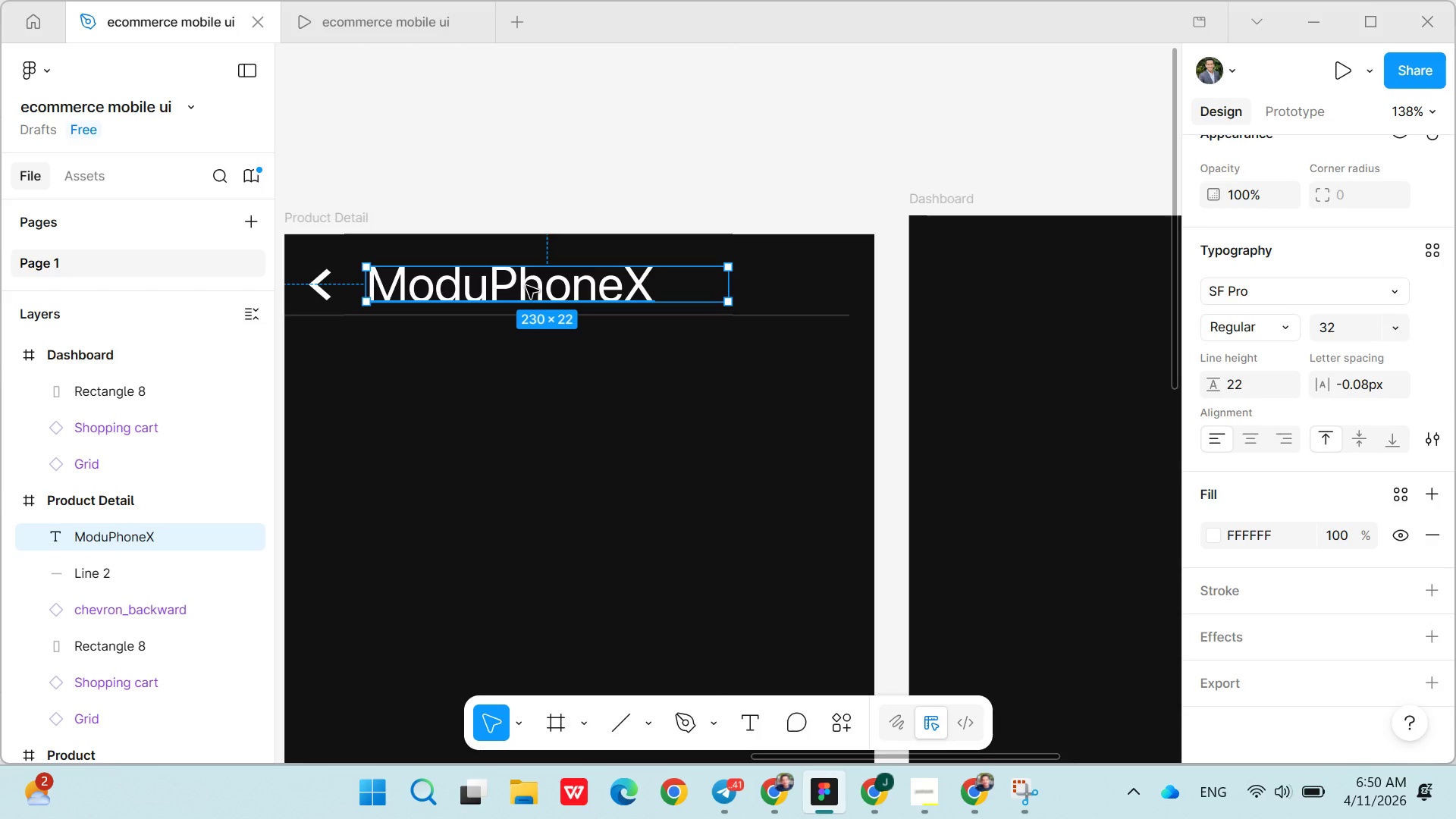 
left_click_drag(start_coordinate=[526, 286], to_coordinate=[564, 281])
 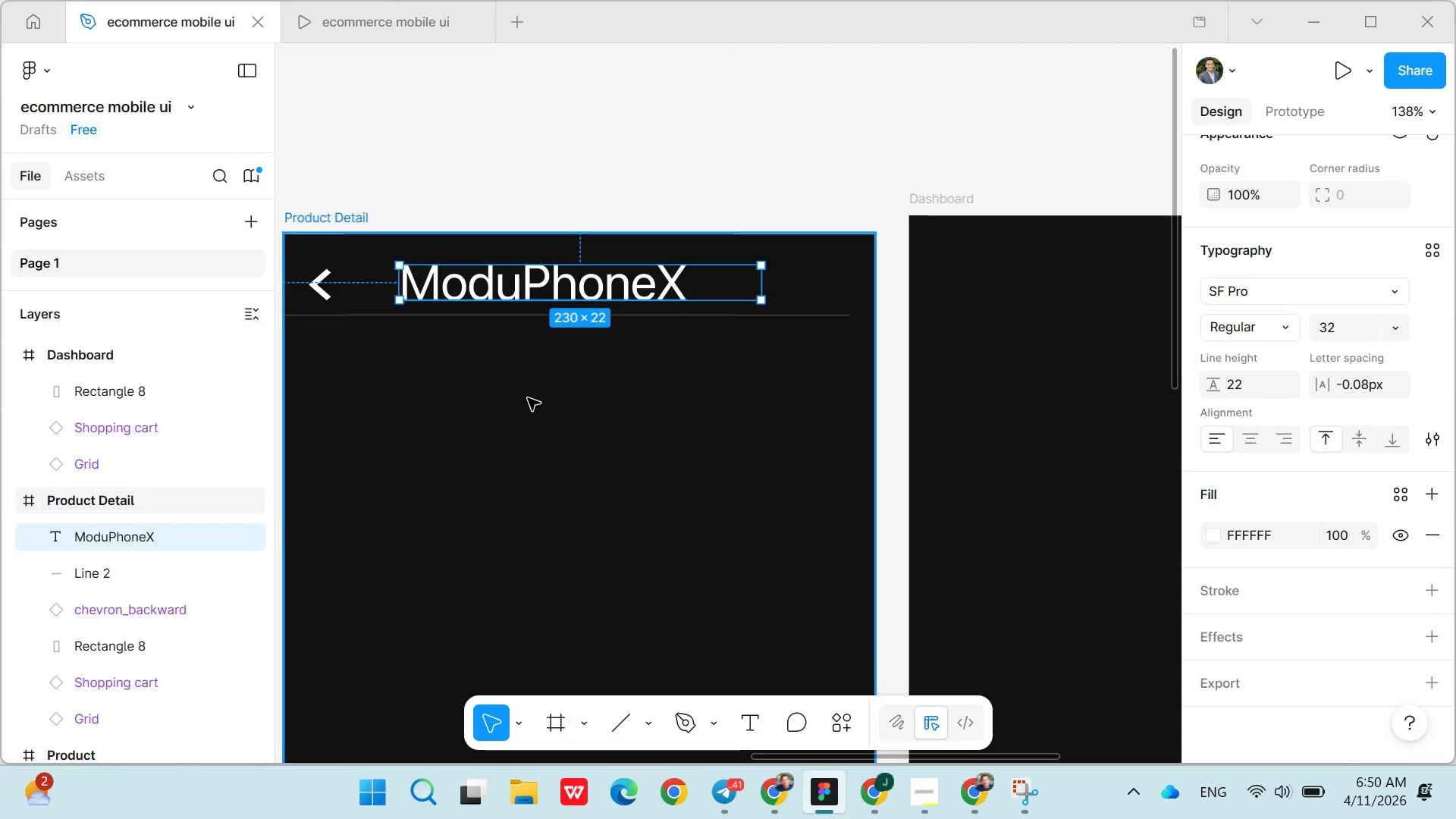 
left_click([528, 398])
 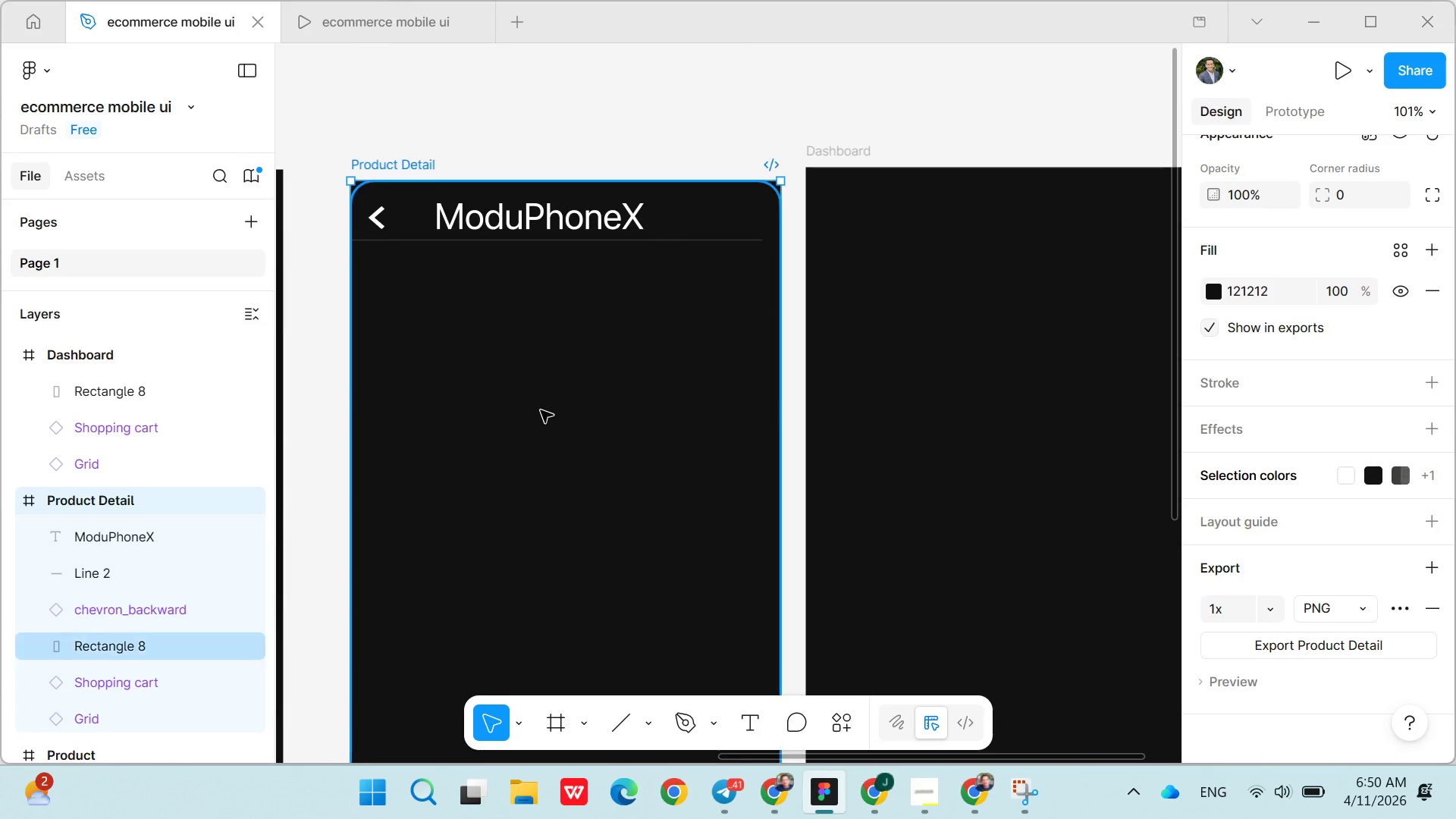 
wait(15.0)
 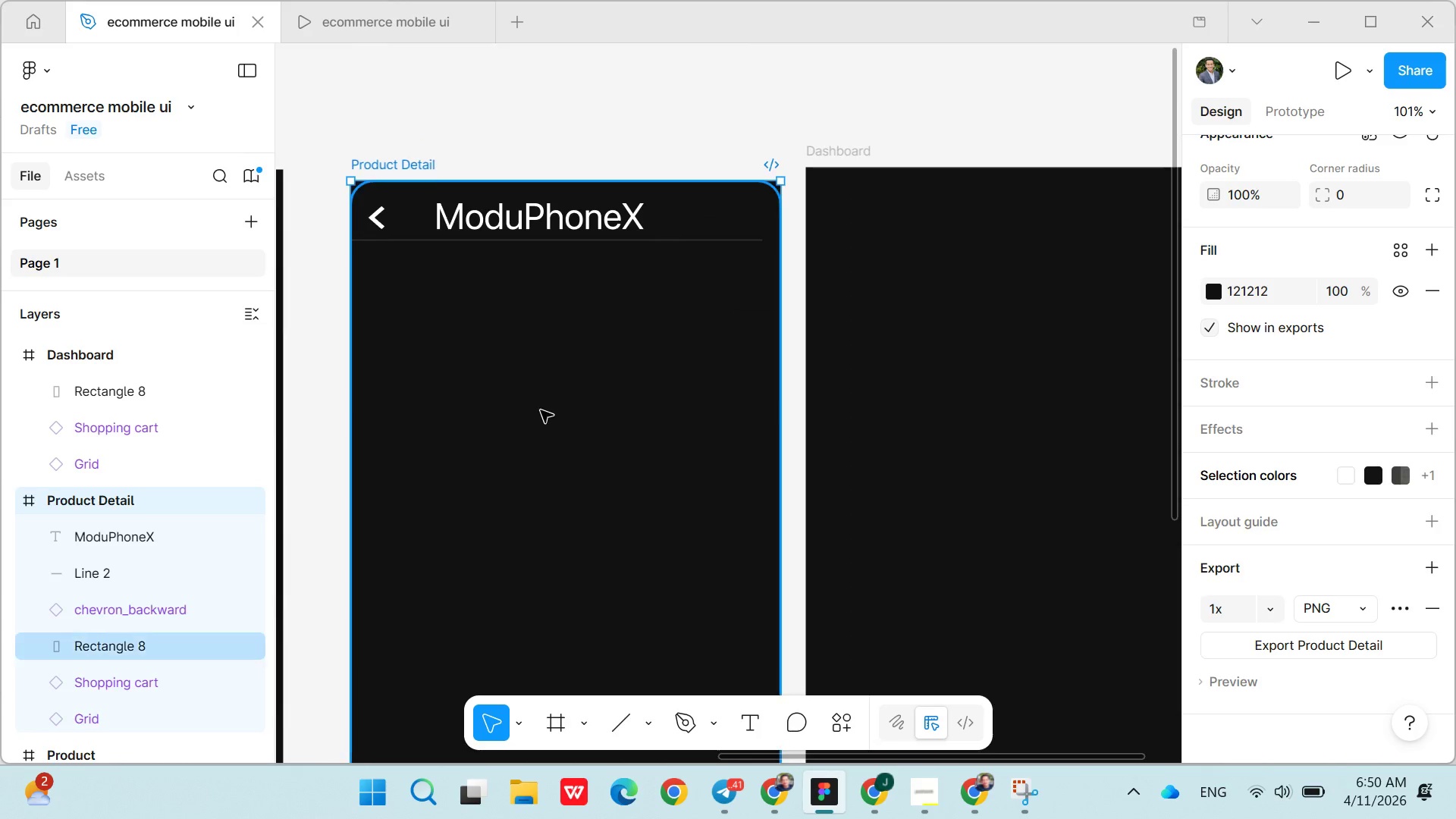 
left_click([653, 722])
 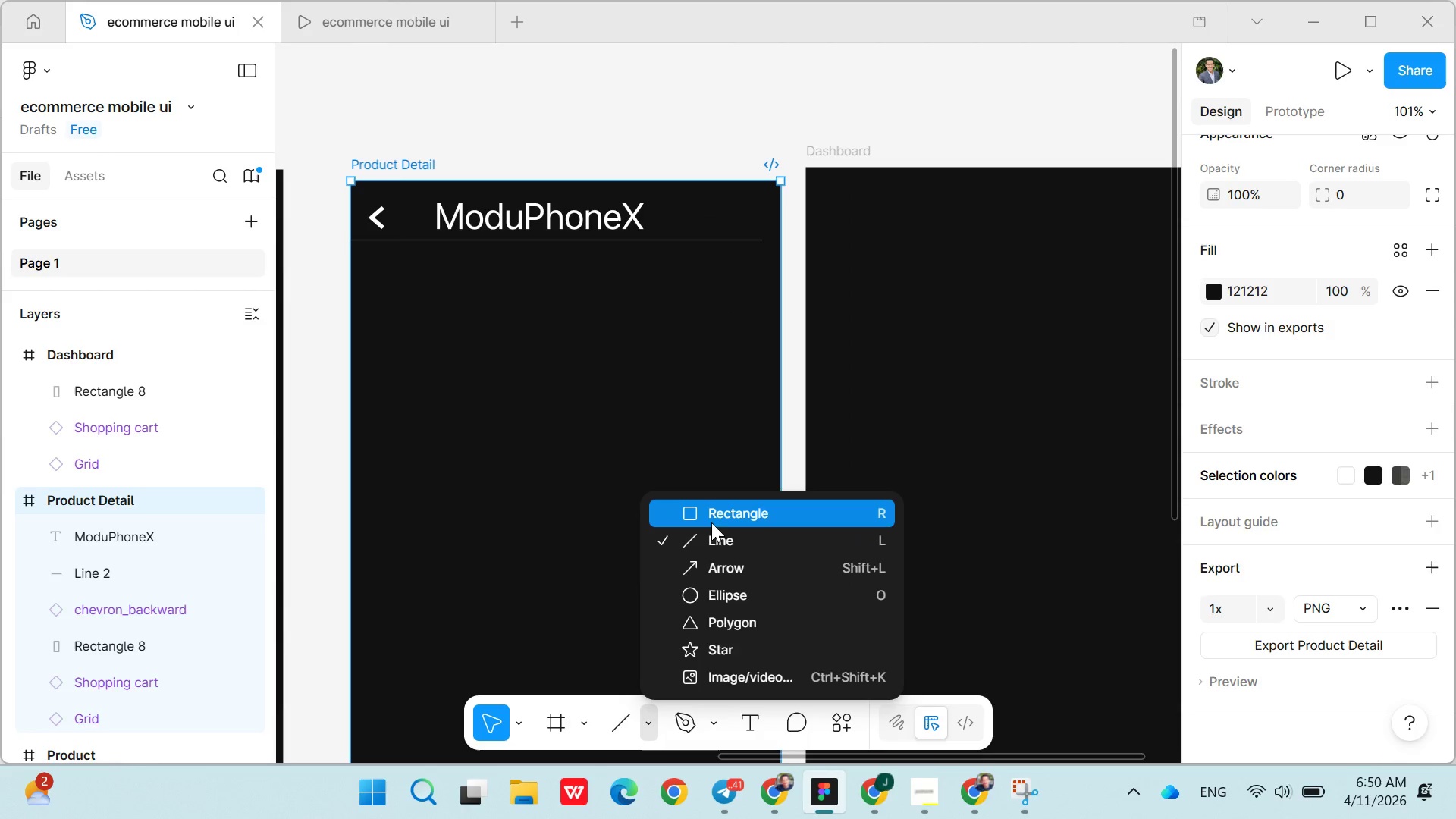 
left_click([711, 515])
 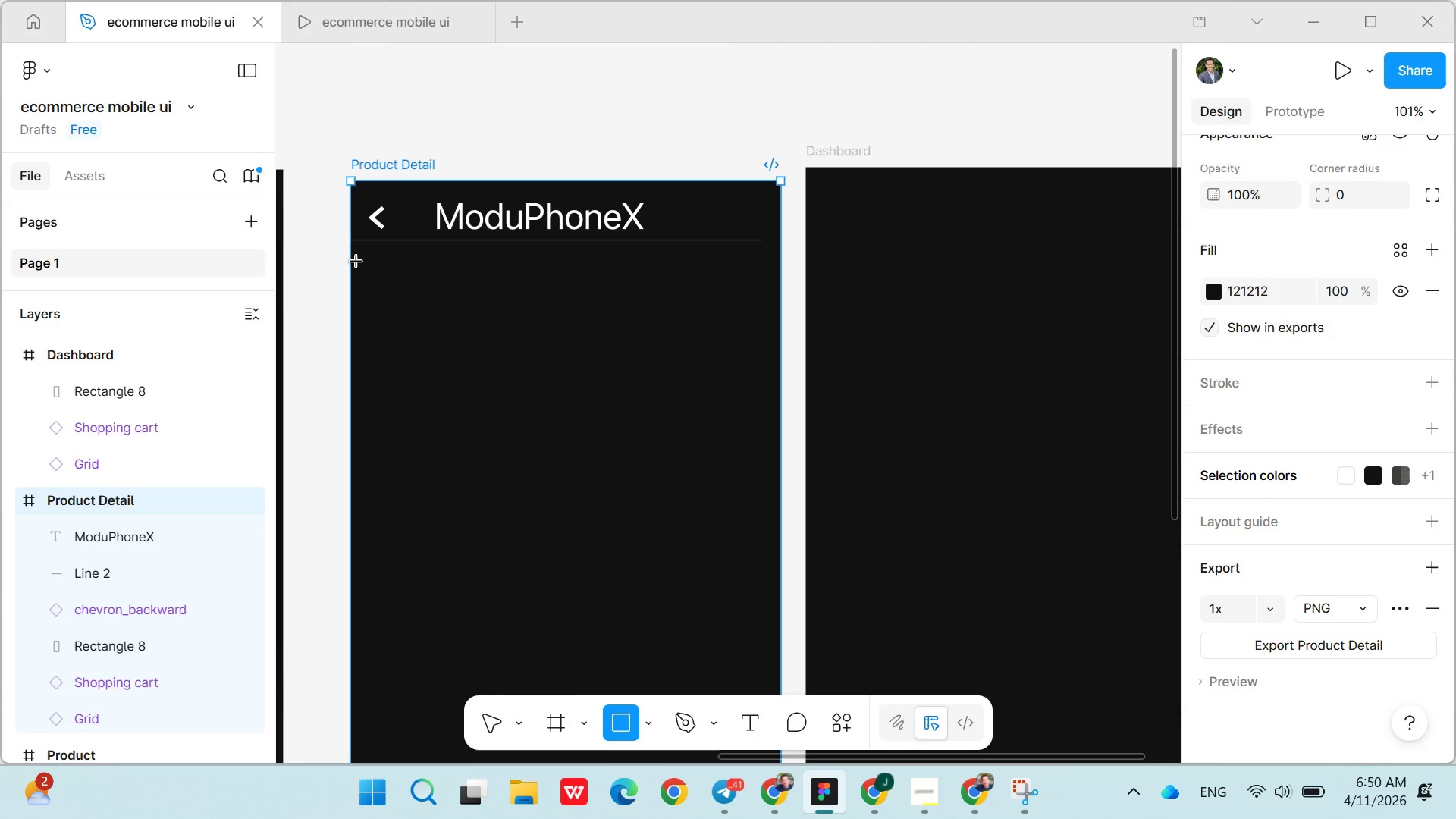 
left_click_drag(start_coordinate=[351, 258], to_coordinate=[775, 508])
 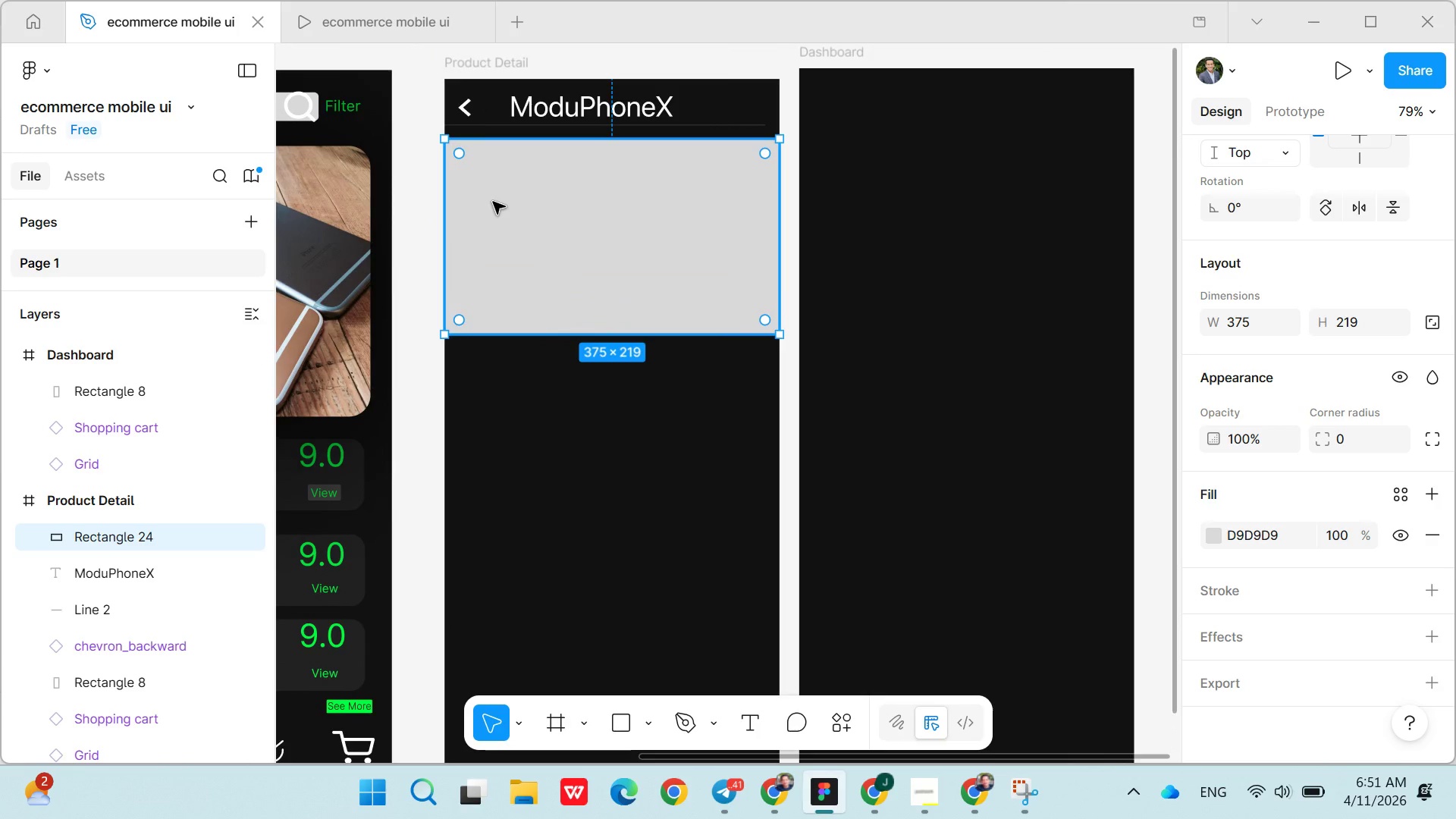 
wait(5.66)
 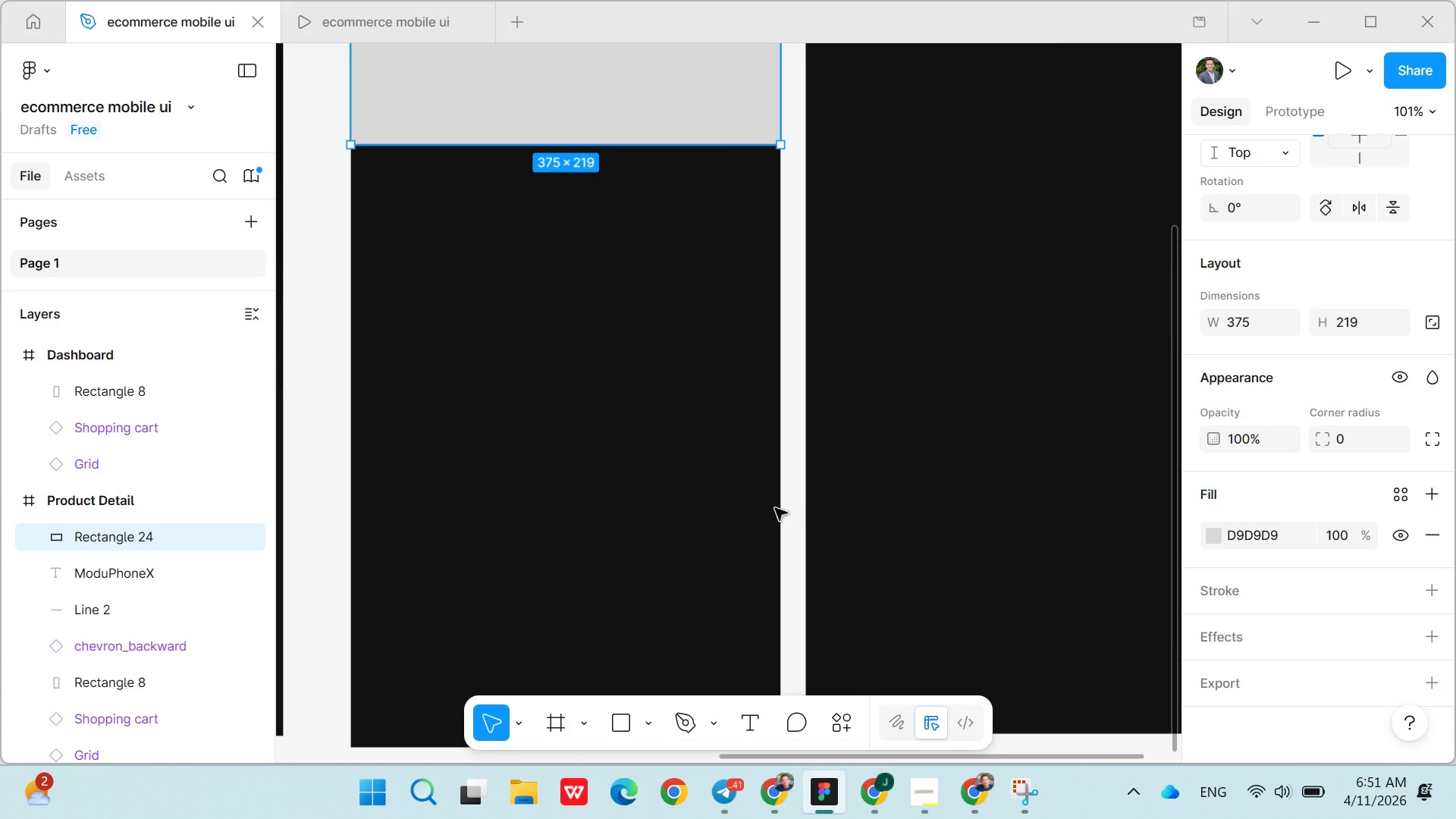 
left_click_drag(start_coordinate=[463, 156], to_coordinate=[457, 152])
 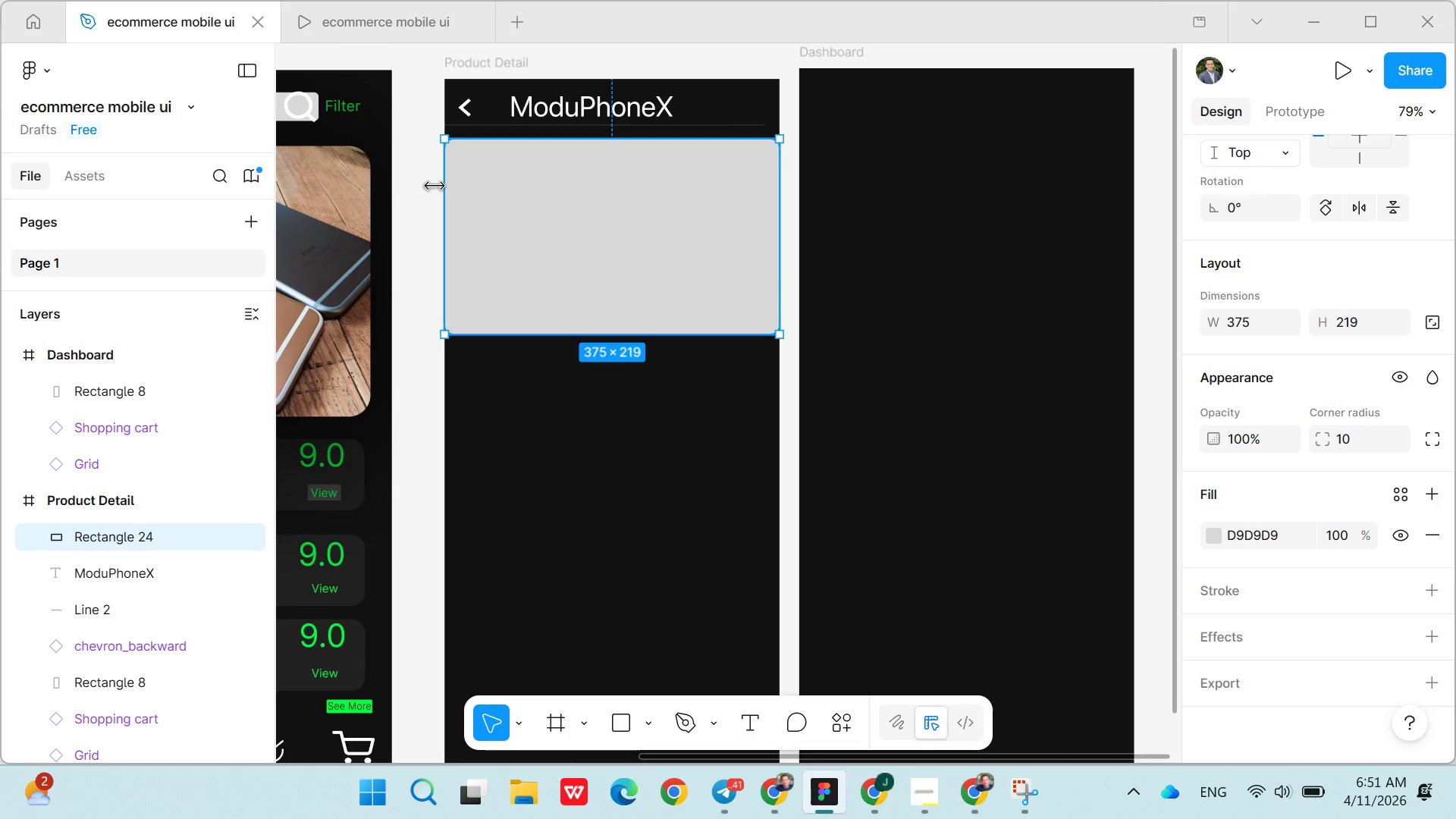 
left_click_drag(start_coordinate=[432, 185], to_coordinate=[440, 185])
 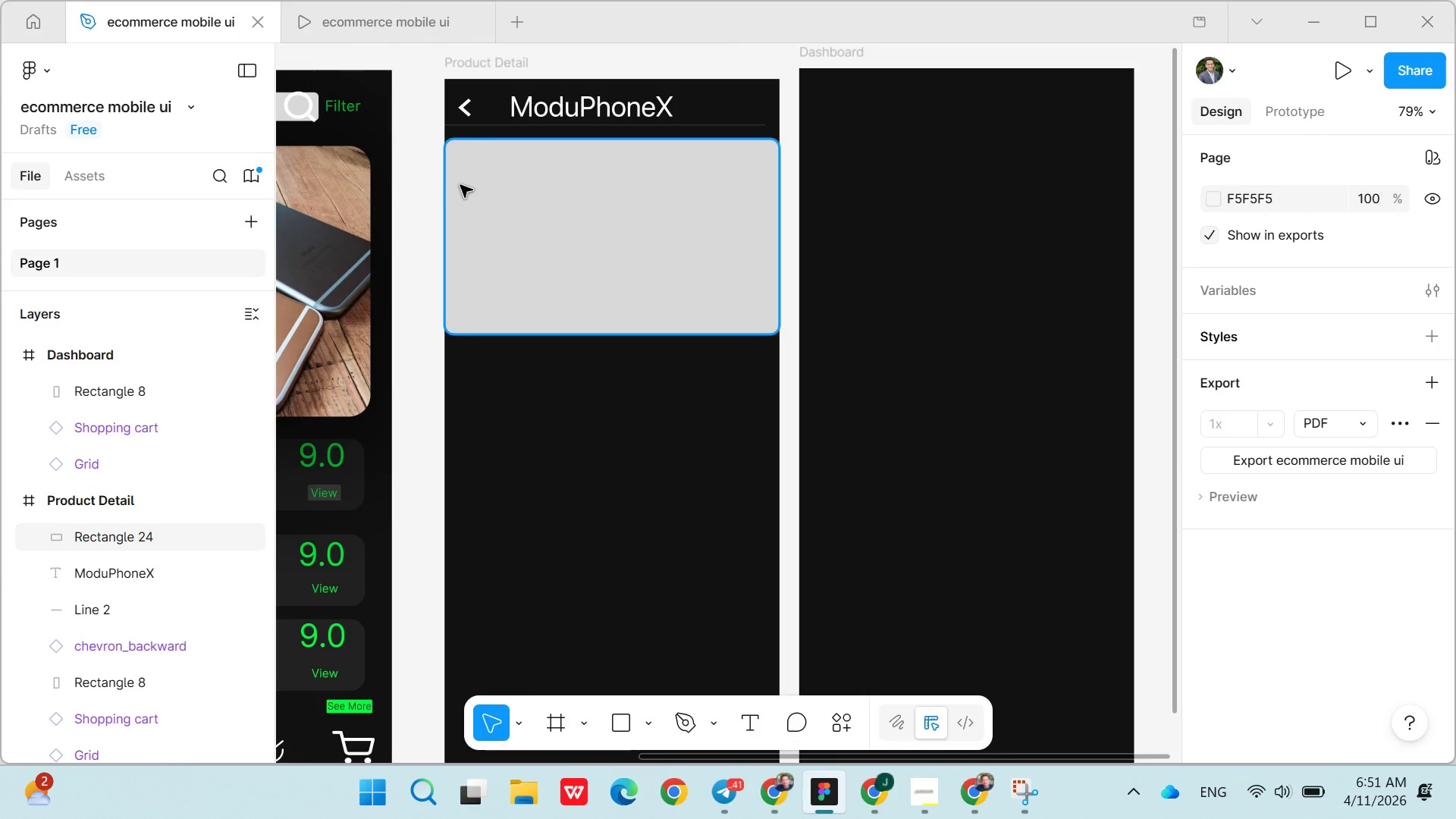 
left_click([462, 185])
 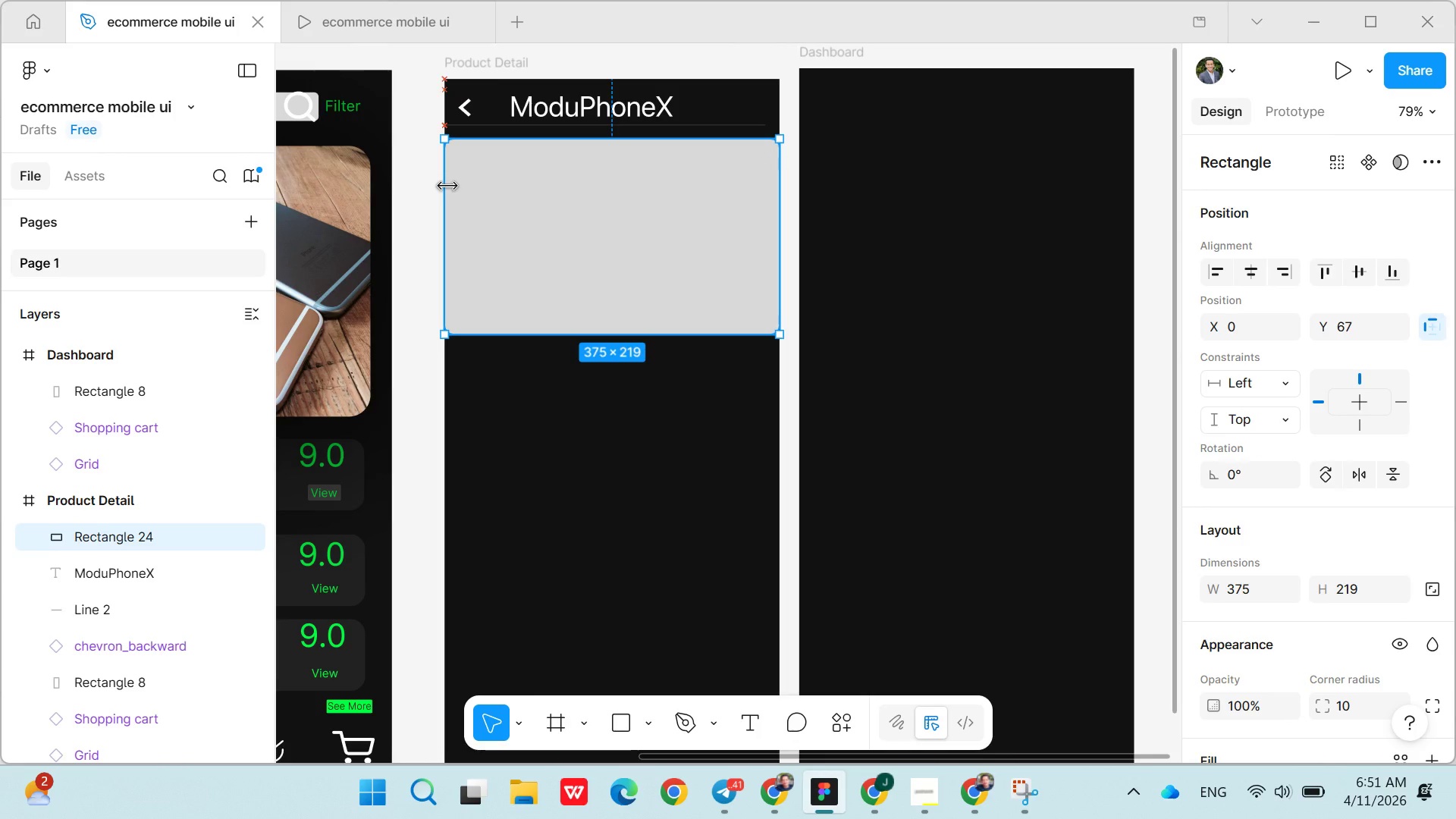 
wait(6.05)
 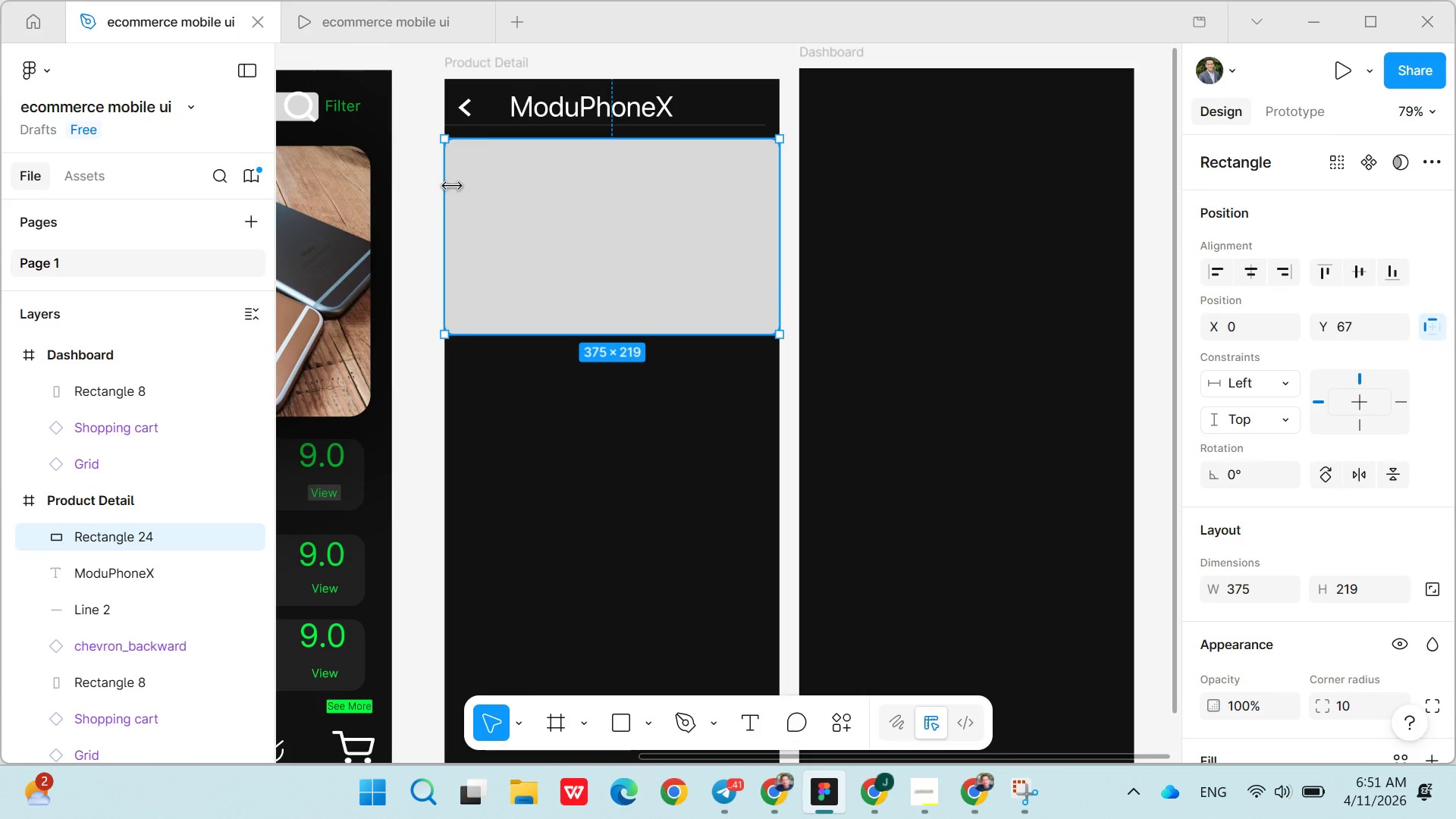 
left_click([745, 180])
 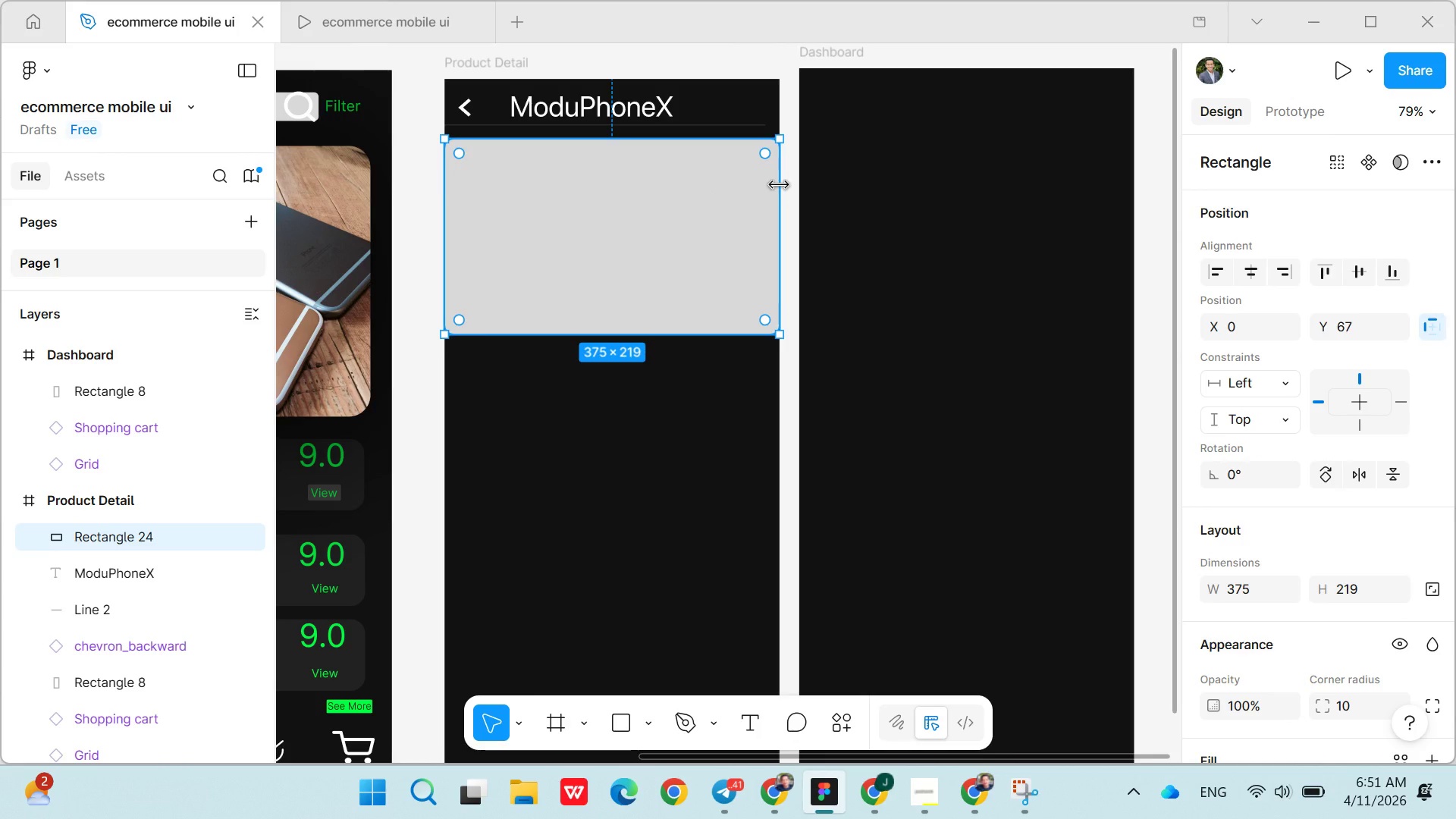 
left_click_drag(start_coordinate=[779, 185], to_coordinate=[774, 185])
 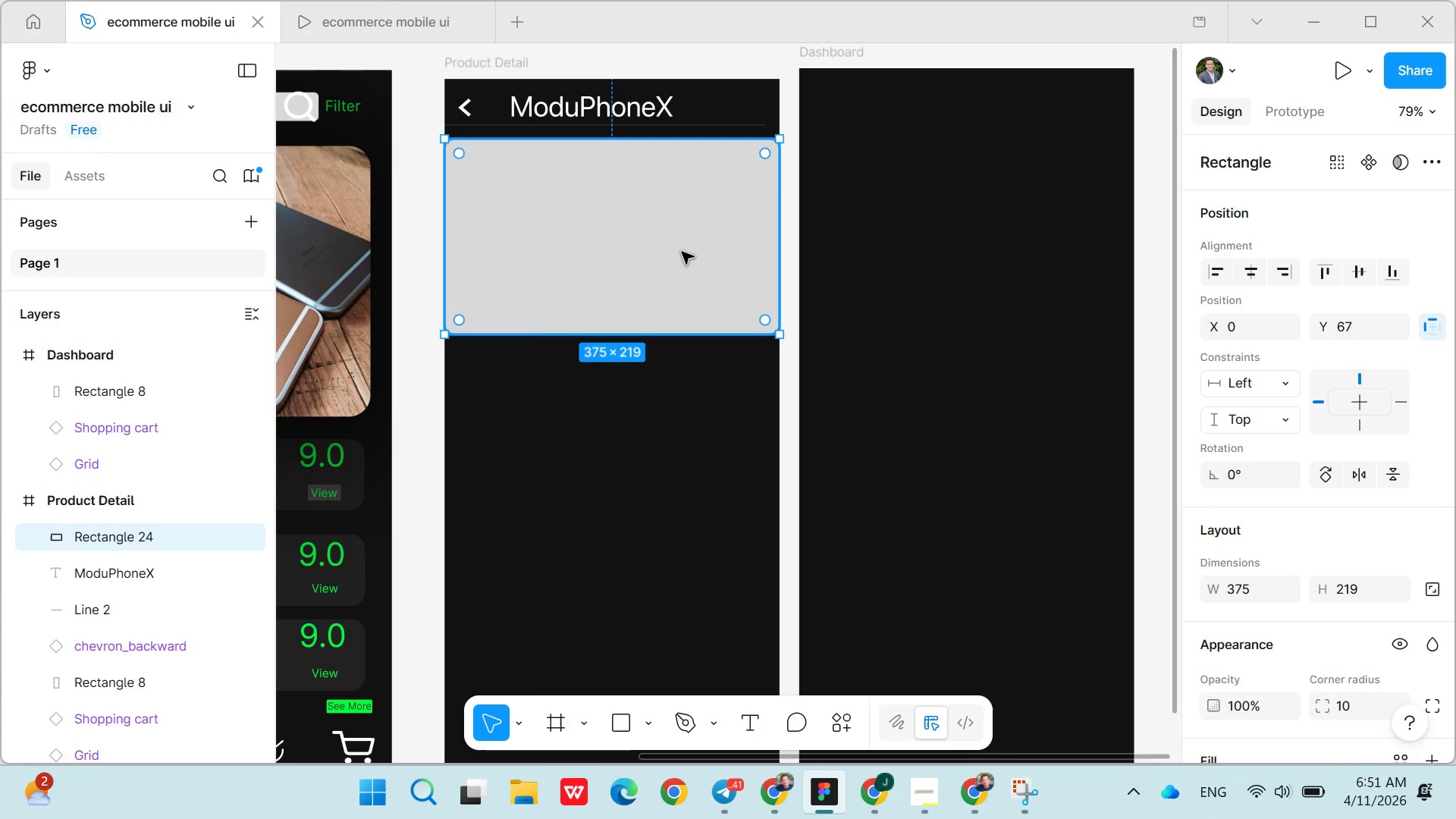 
left_click([682, 252])
 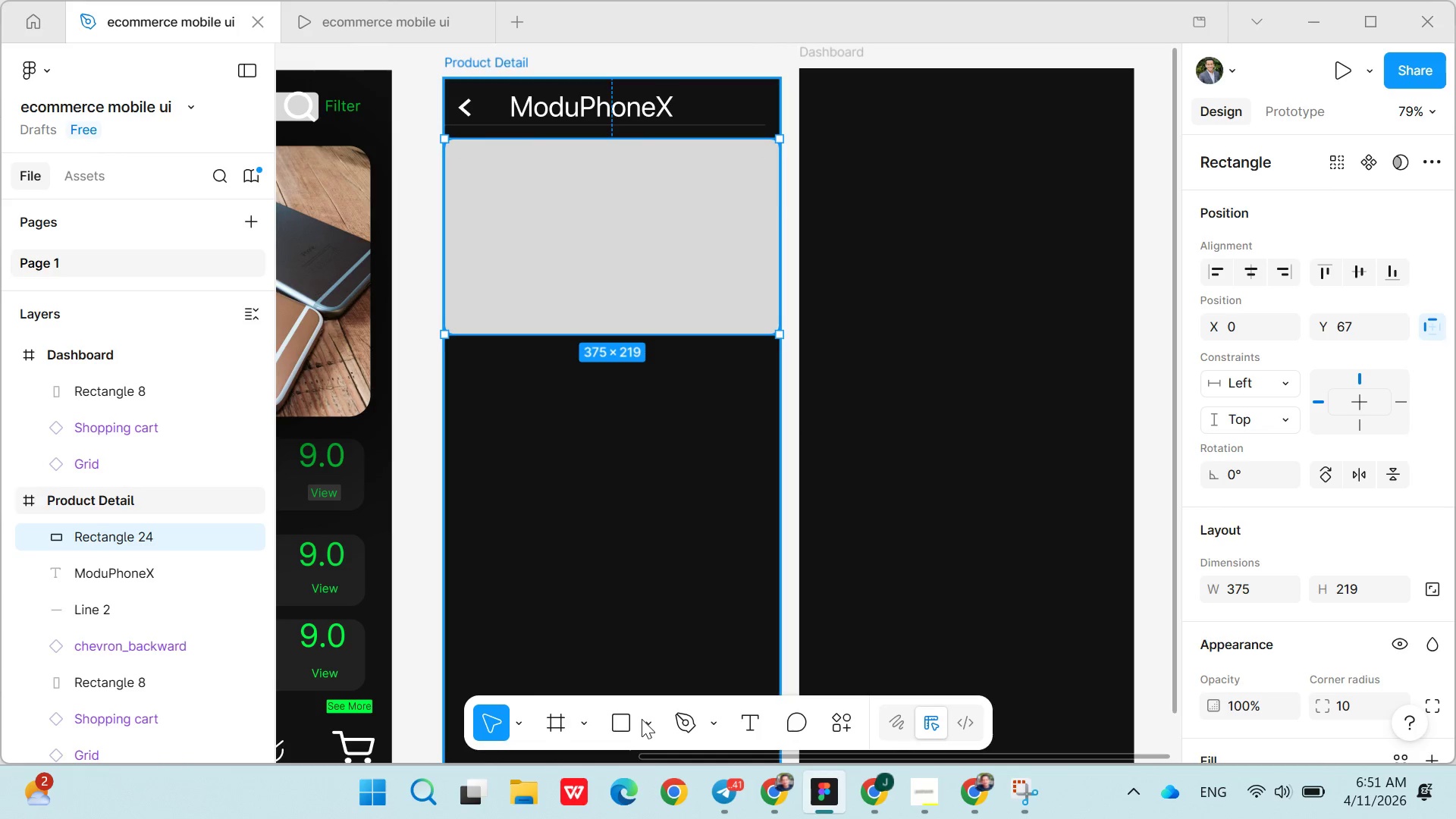 
left_click([646, 720])
 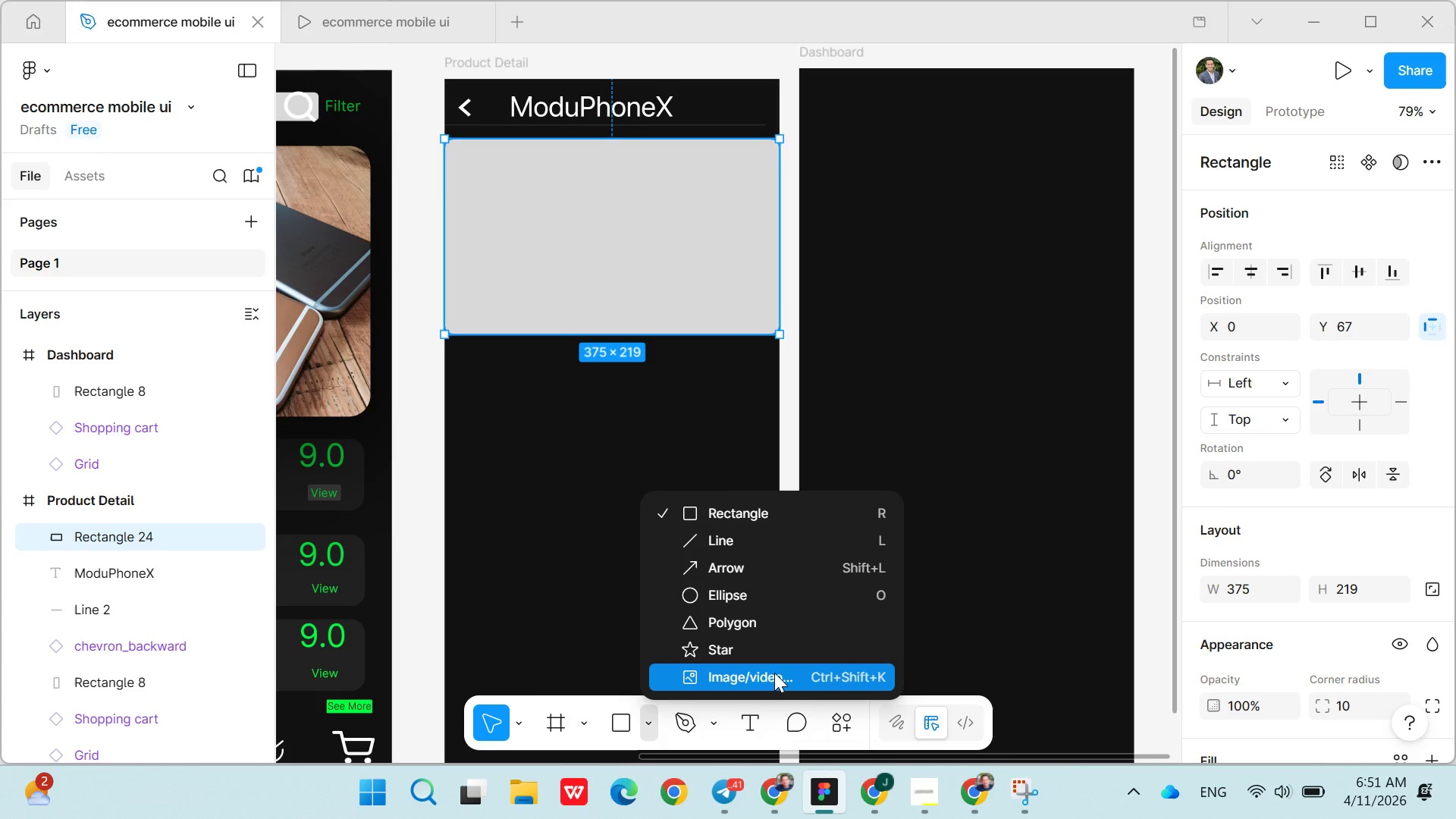 
left_click([776, 673])
 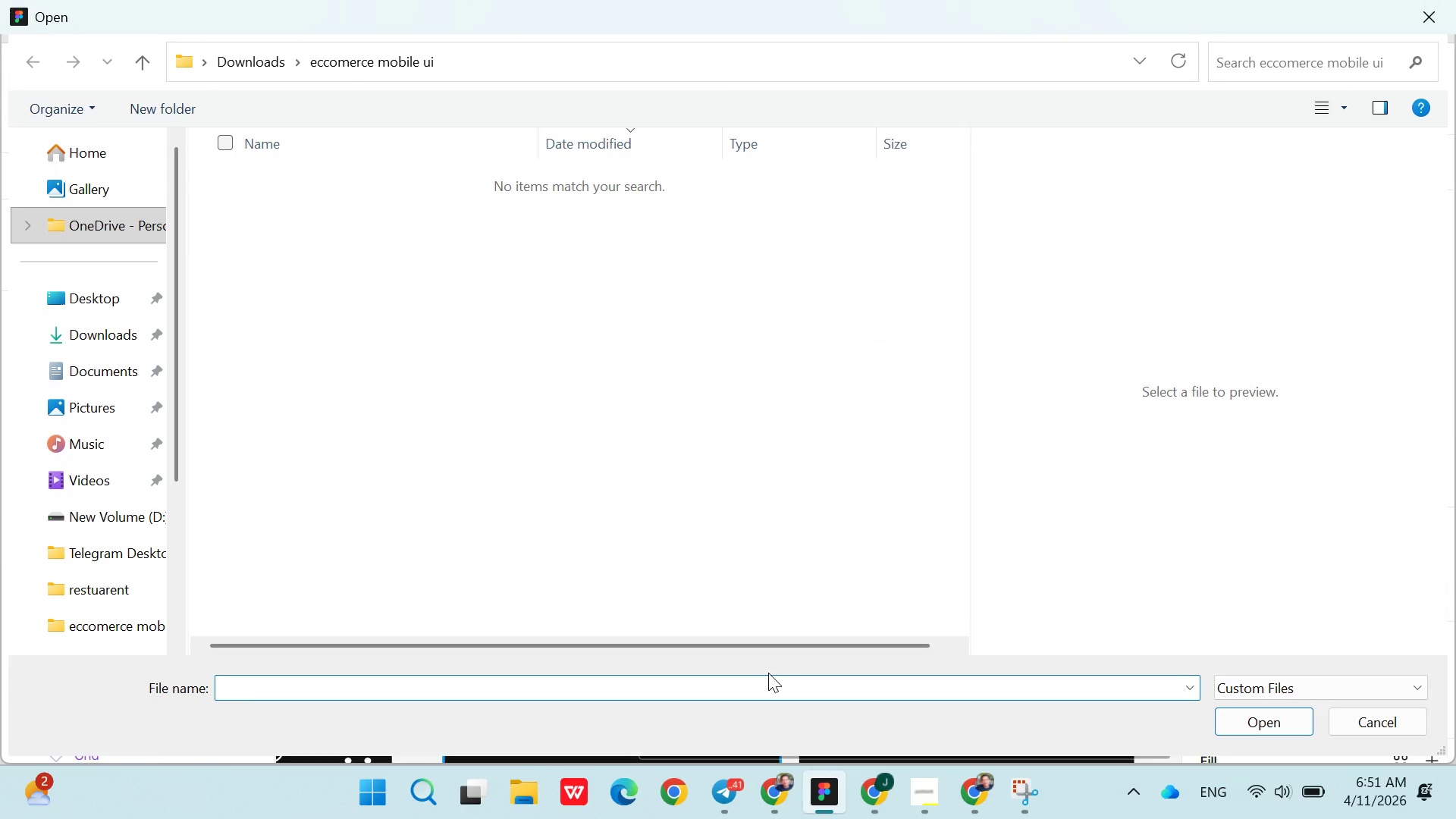 
left_click([128, 341])
 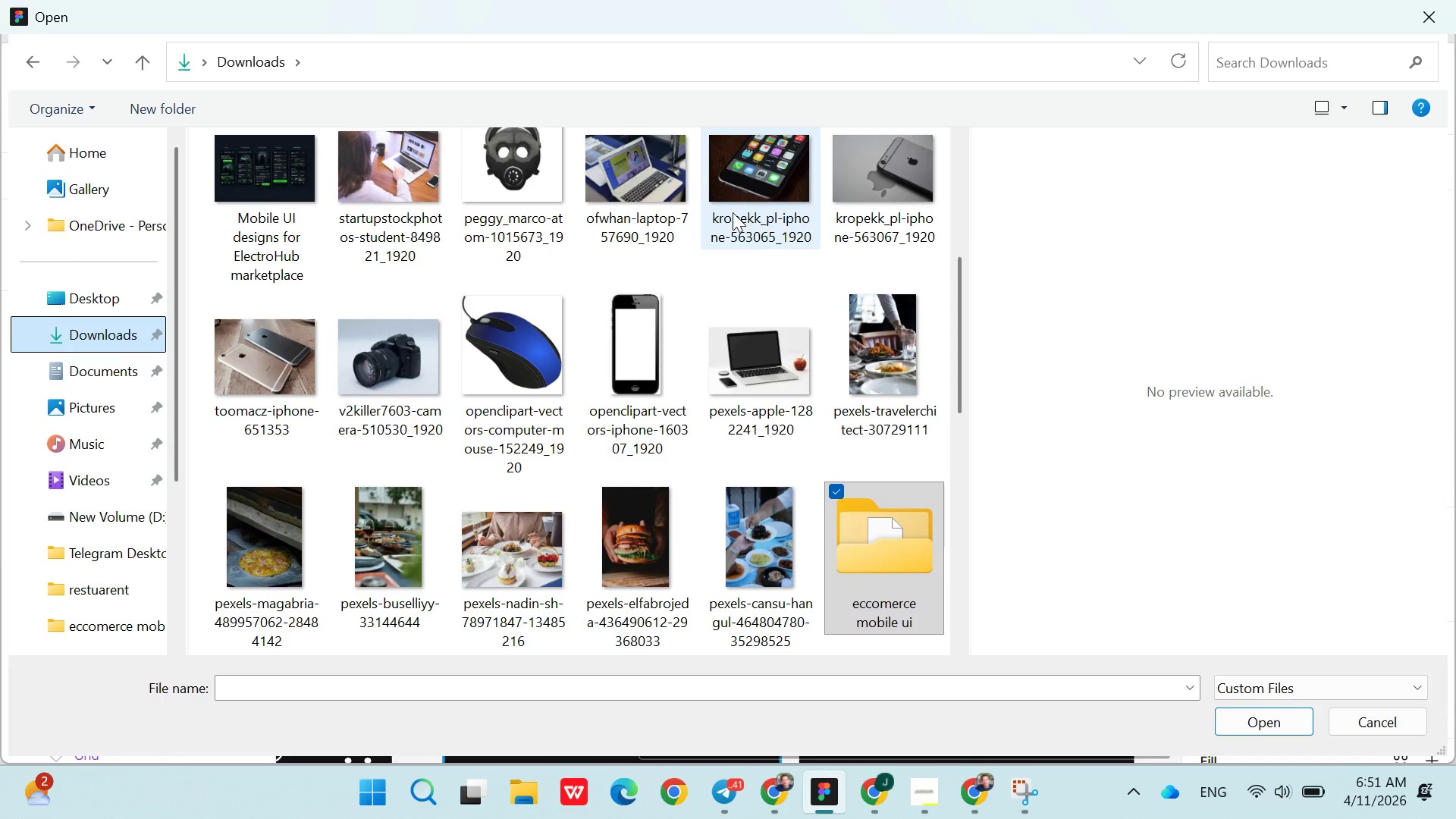 
scroll: coordinate [753, 340], scroll_direction: down, amount: 1.0
 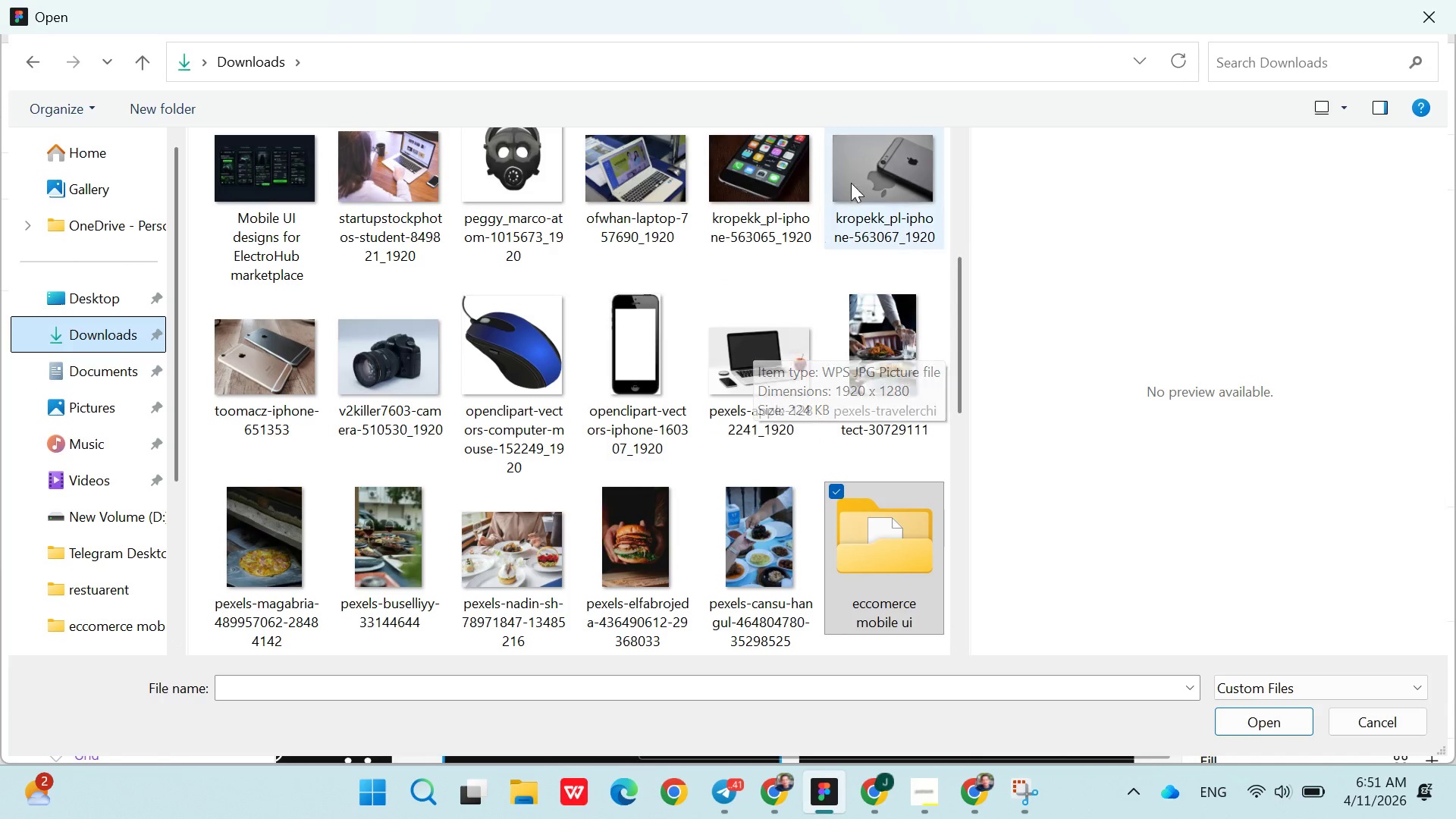 
double_click([891, 180])
 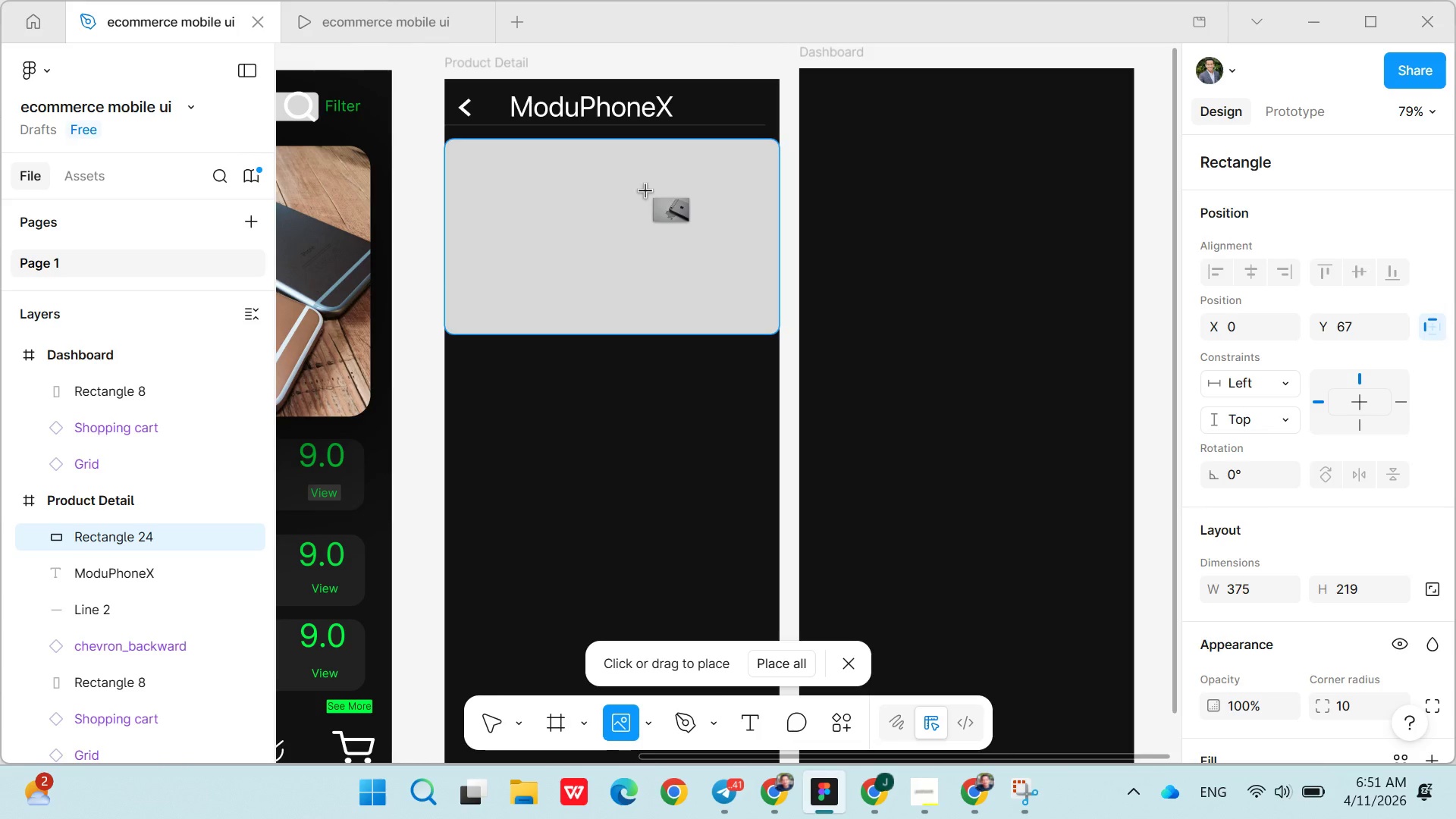 
left_click([557, 190])
 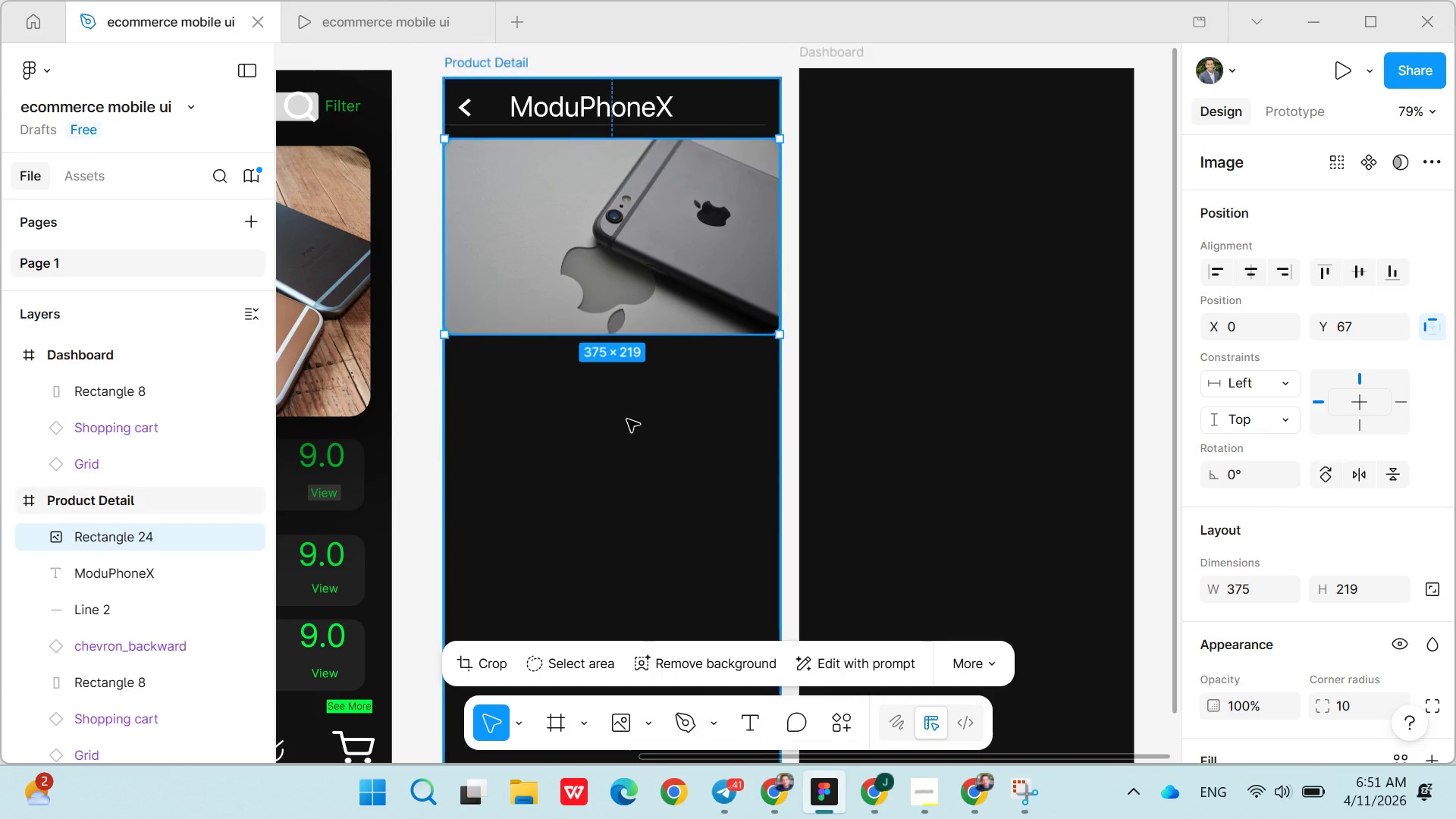 
left_click([627, 430])
 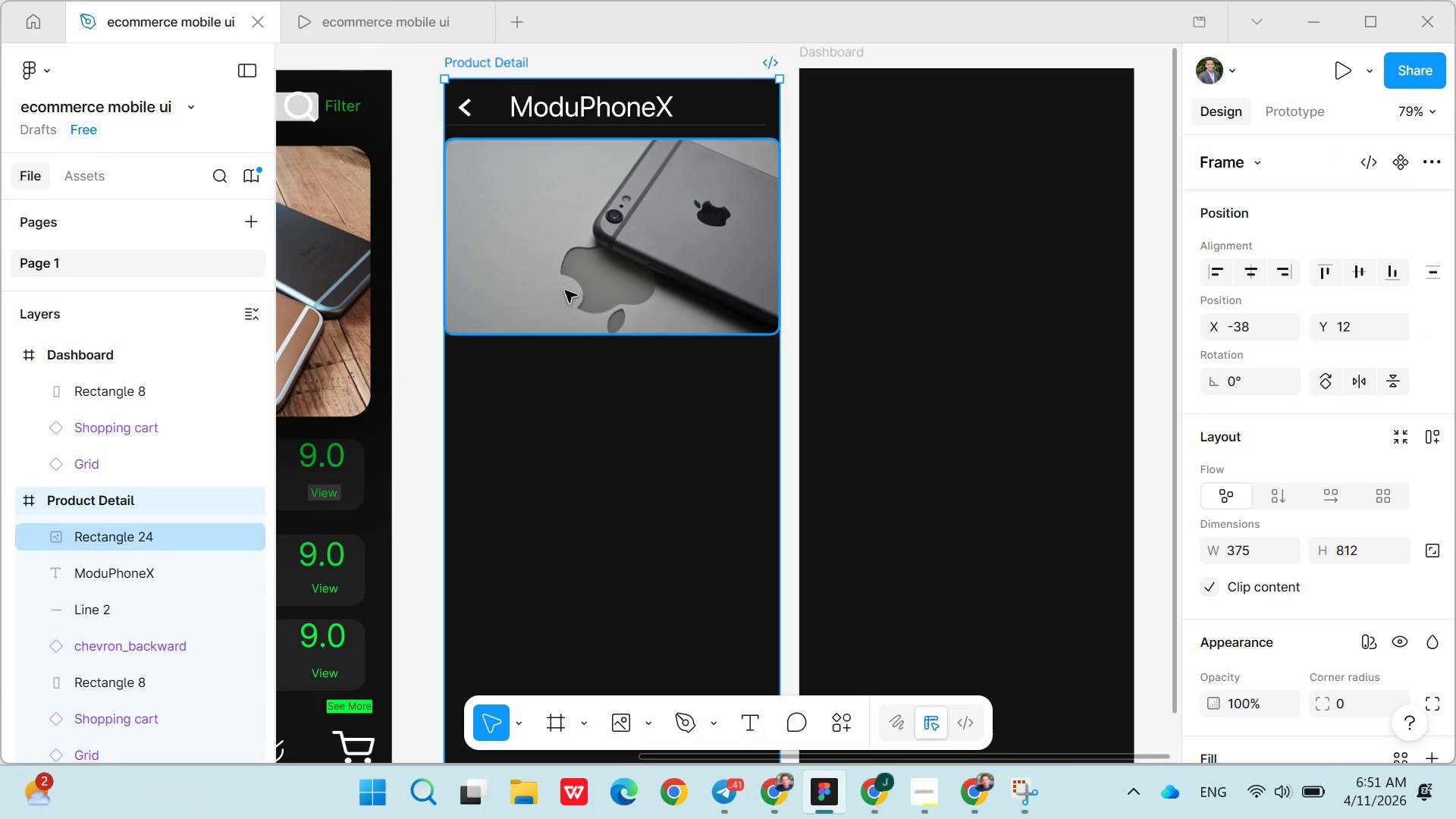 
left_click([564, 284])
 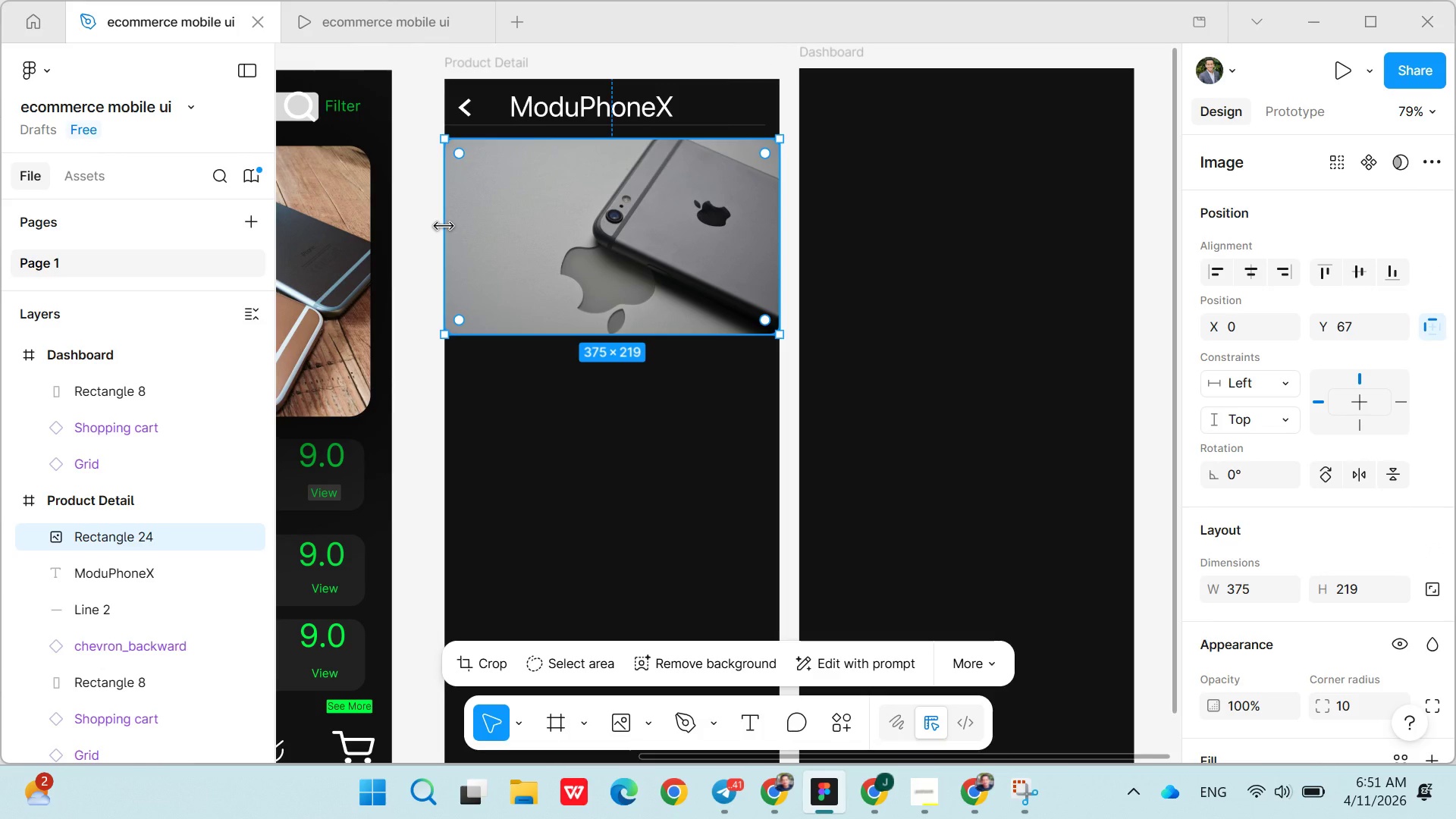 
left_click_drag(start_coordinate=[444, 225], to_coordinate=[449, 228])
 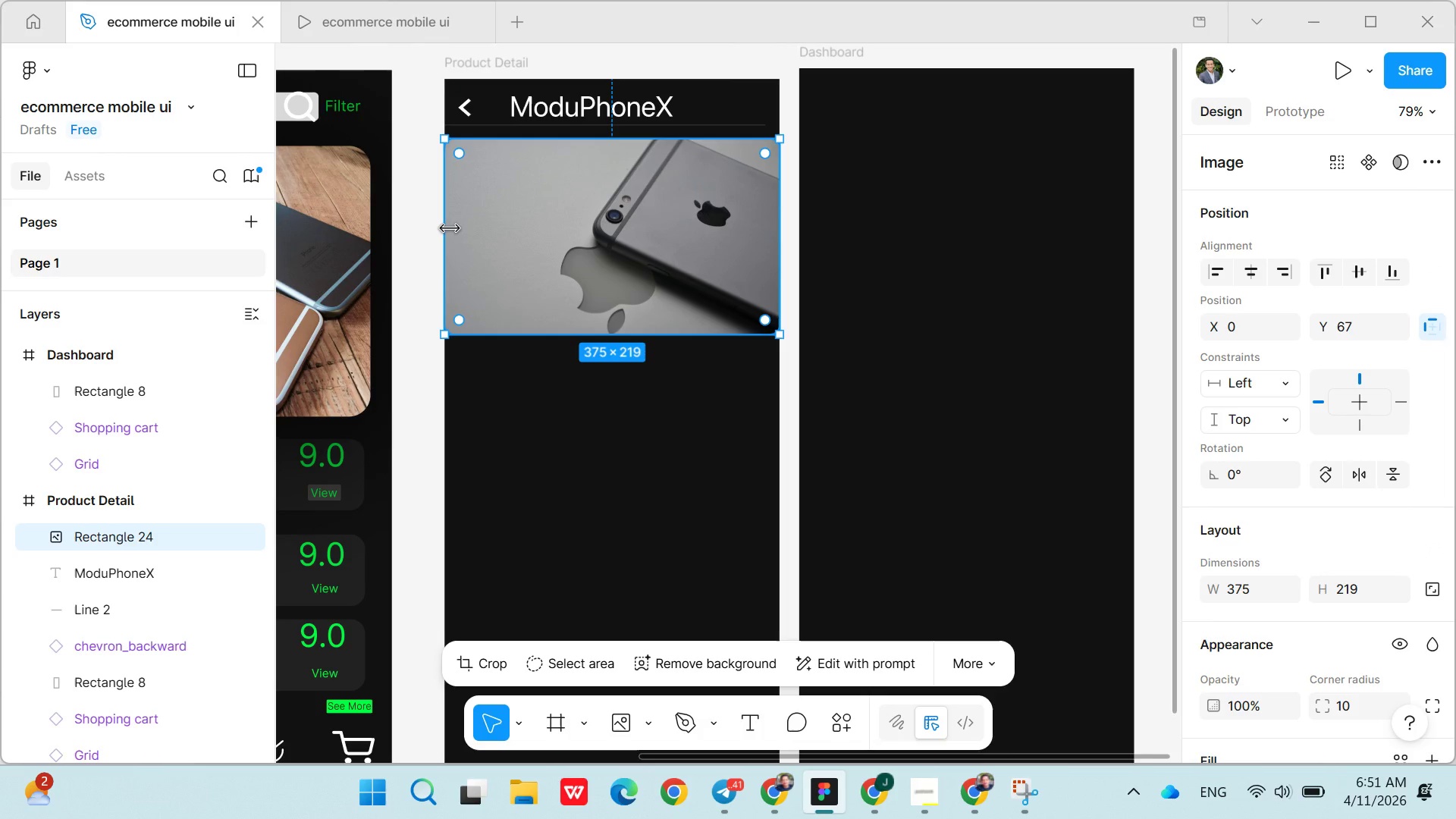 
left_click_drag(start_coordinate=[450, 228], to_coordinate=[456, 229])
 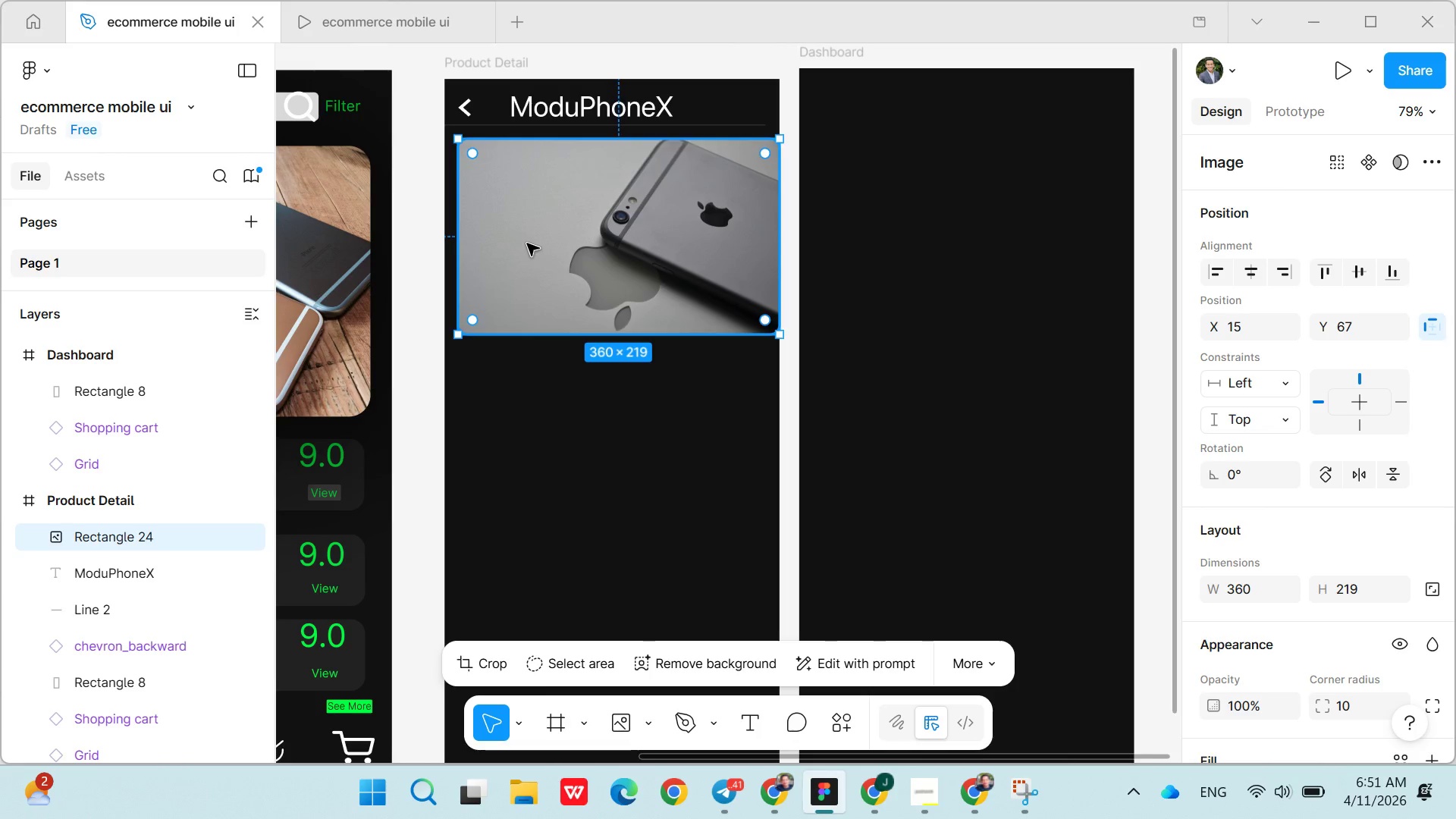 
left_click_drag(start_coordinate=[527, 243], to_coordinate=[518, 240])
 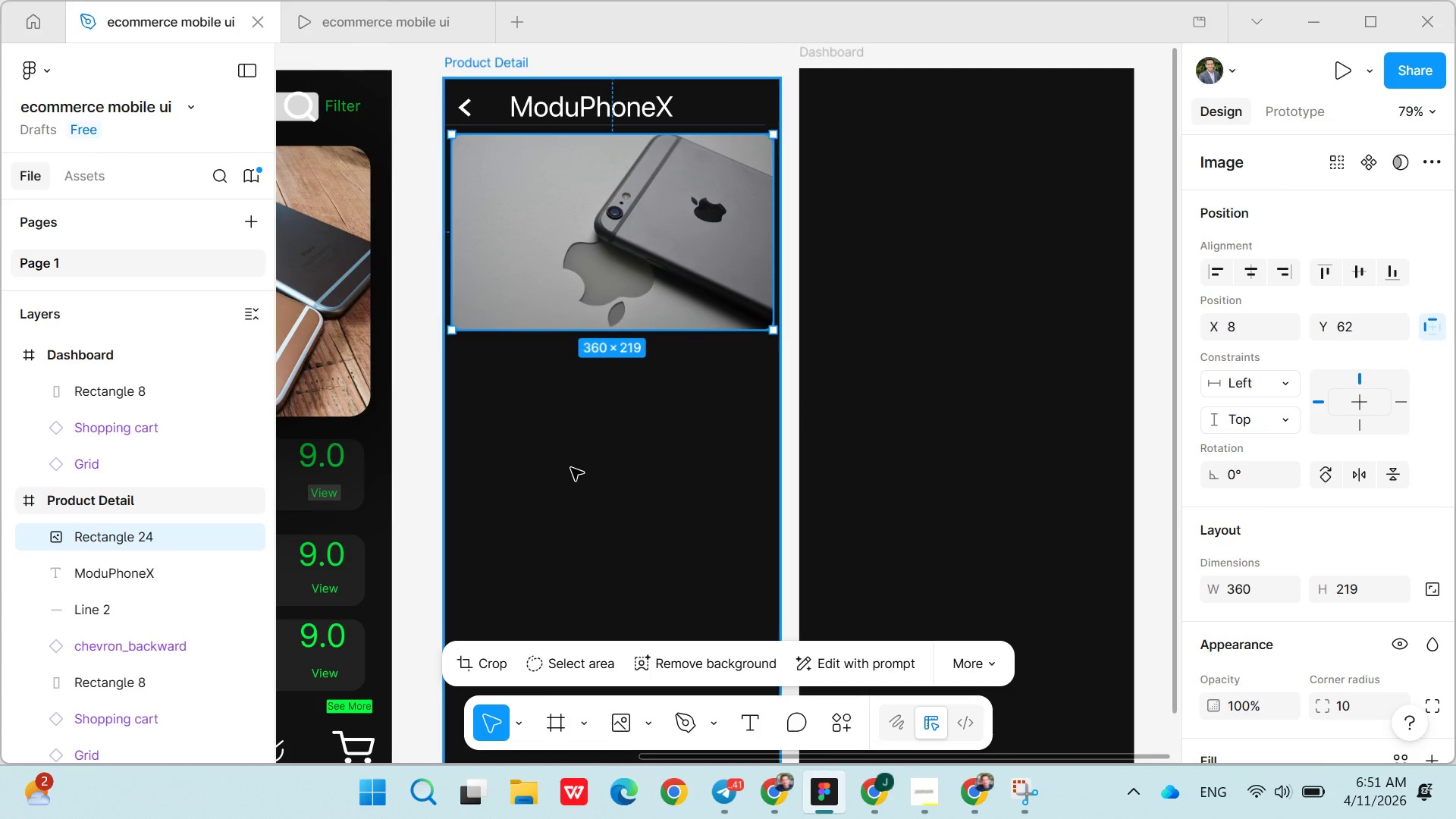 
left_click([571, 468])
 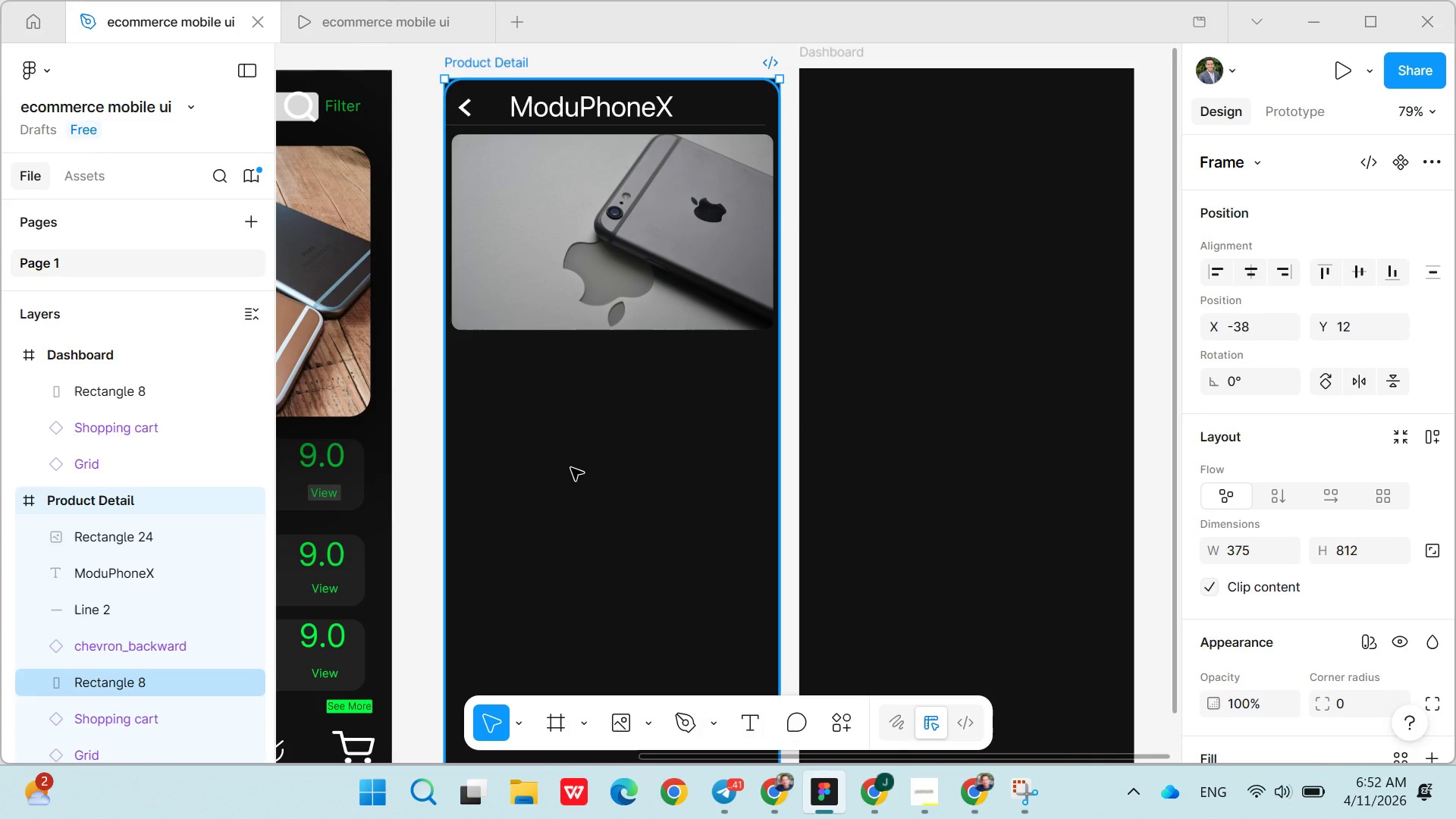 
wait(5.88)
 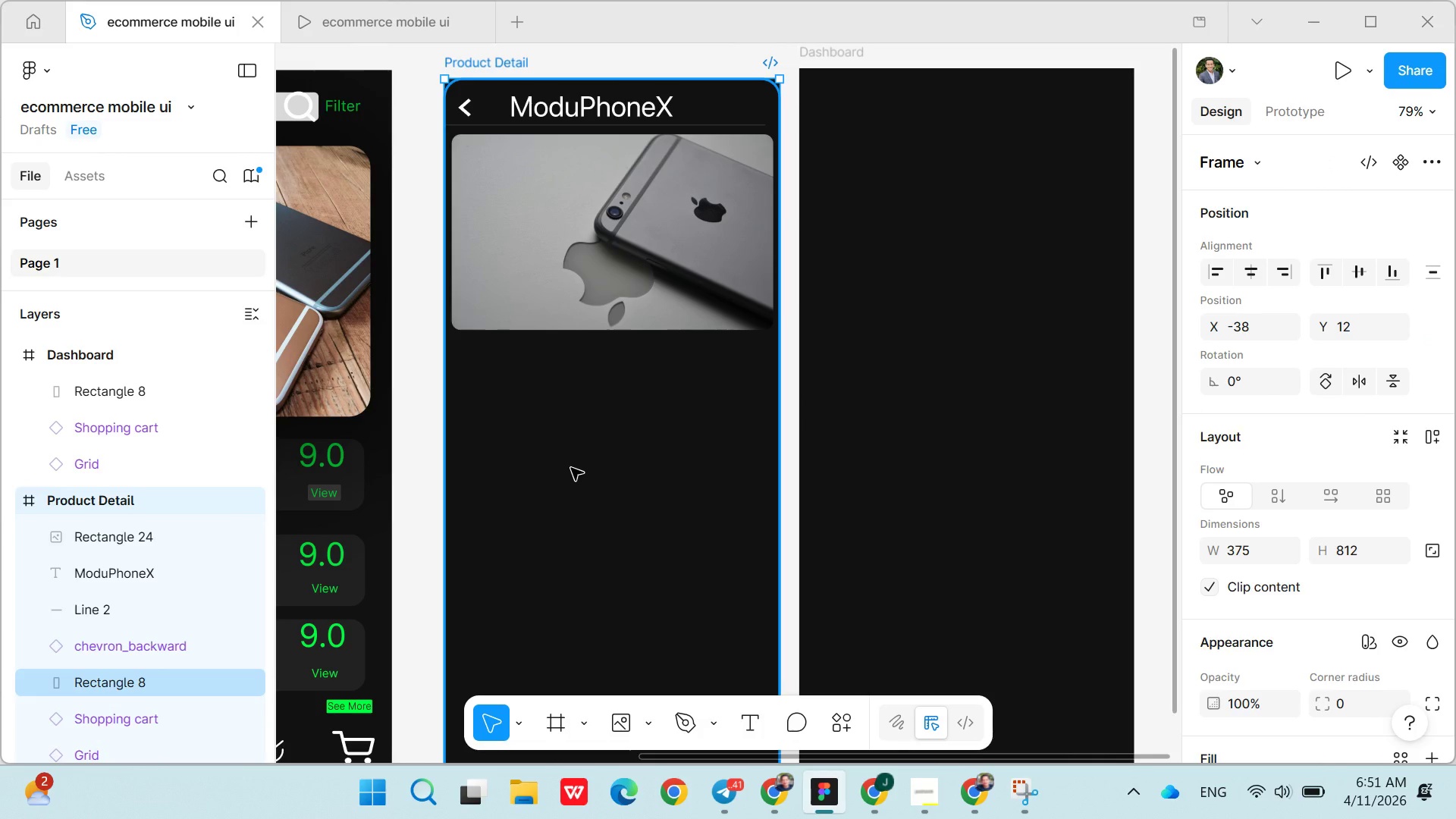 
left_click([593, 287])
 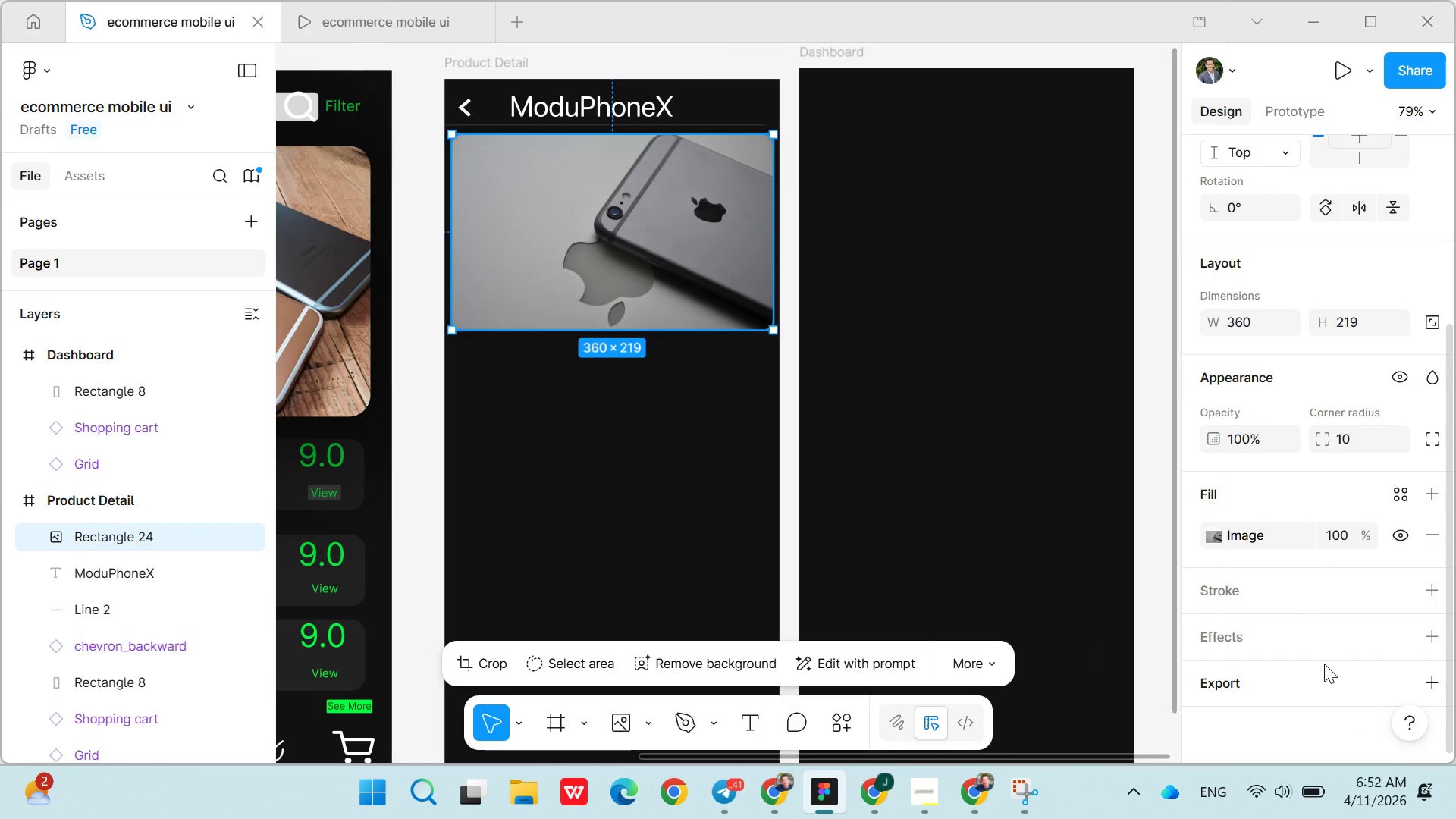 
wait(5.92)
 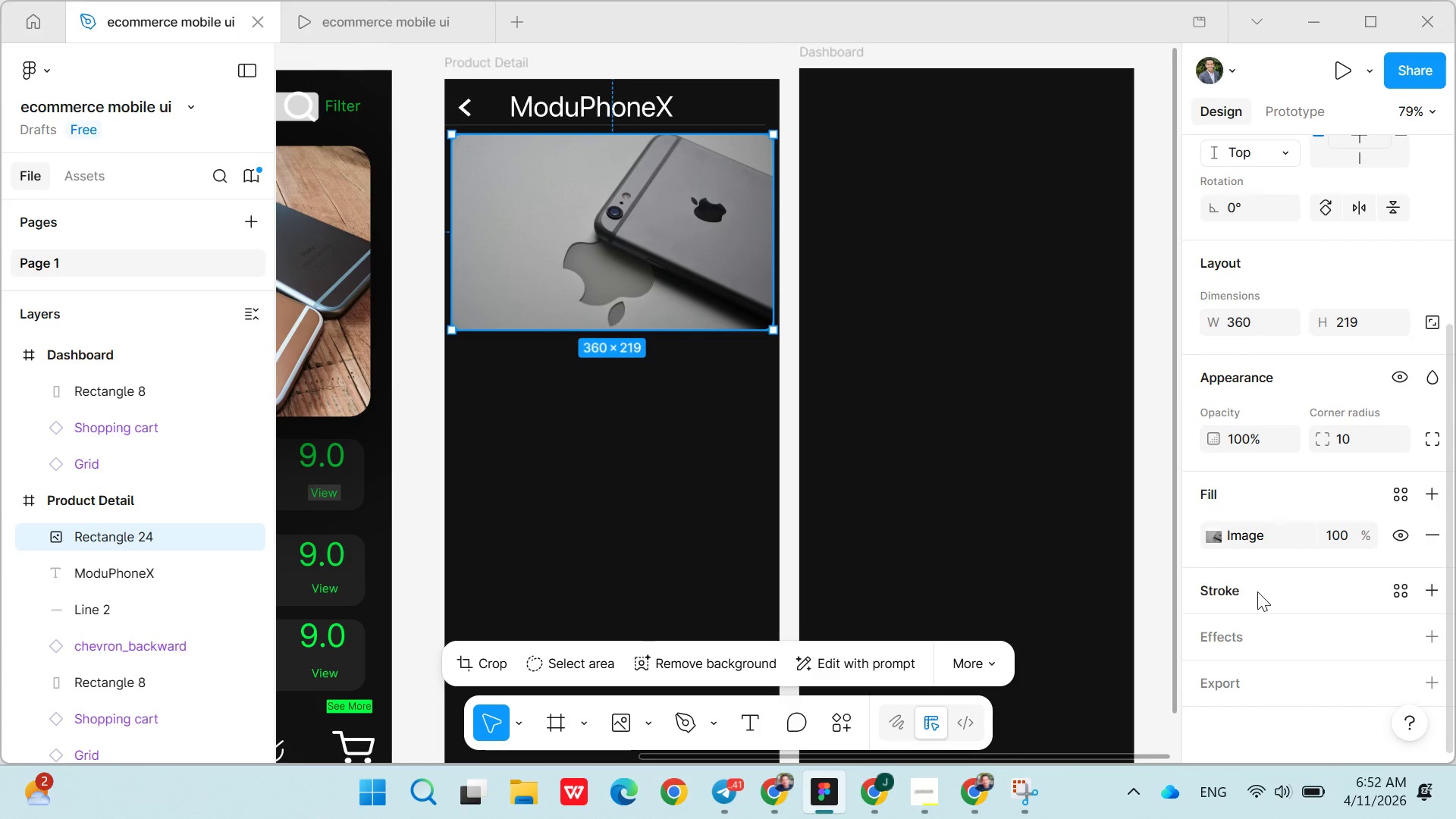 
left_click([1429, 632])
 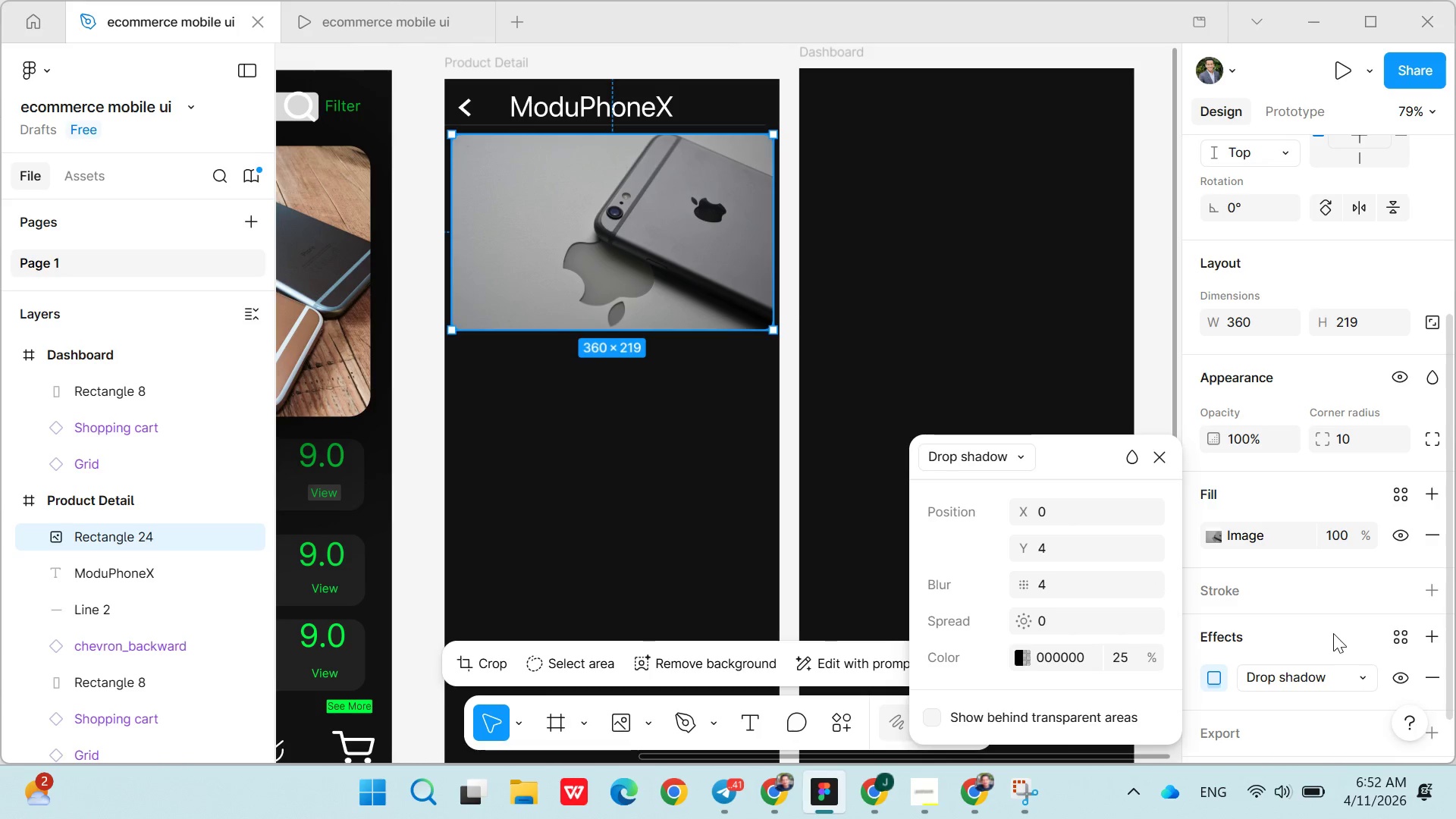 
wait(5.66)
 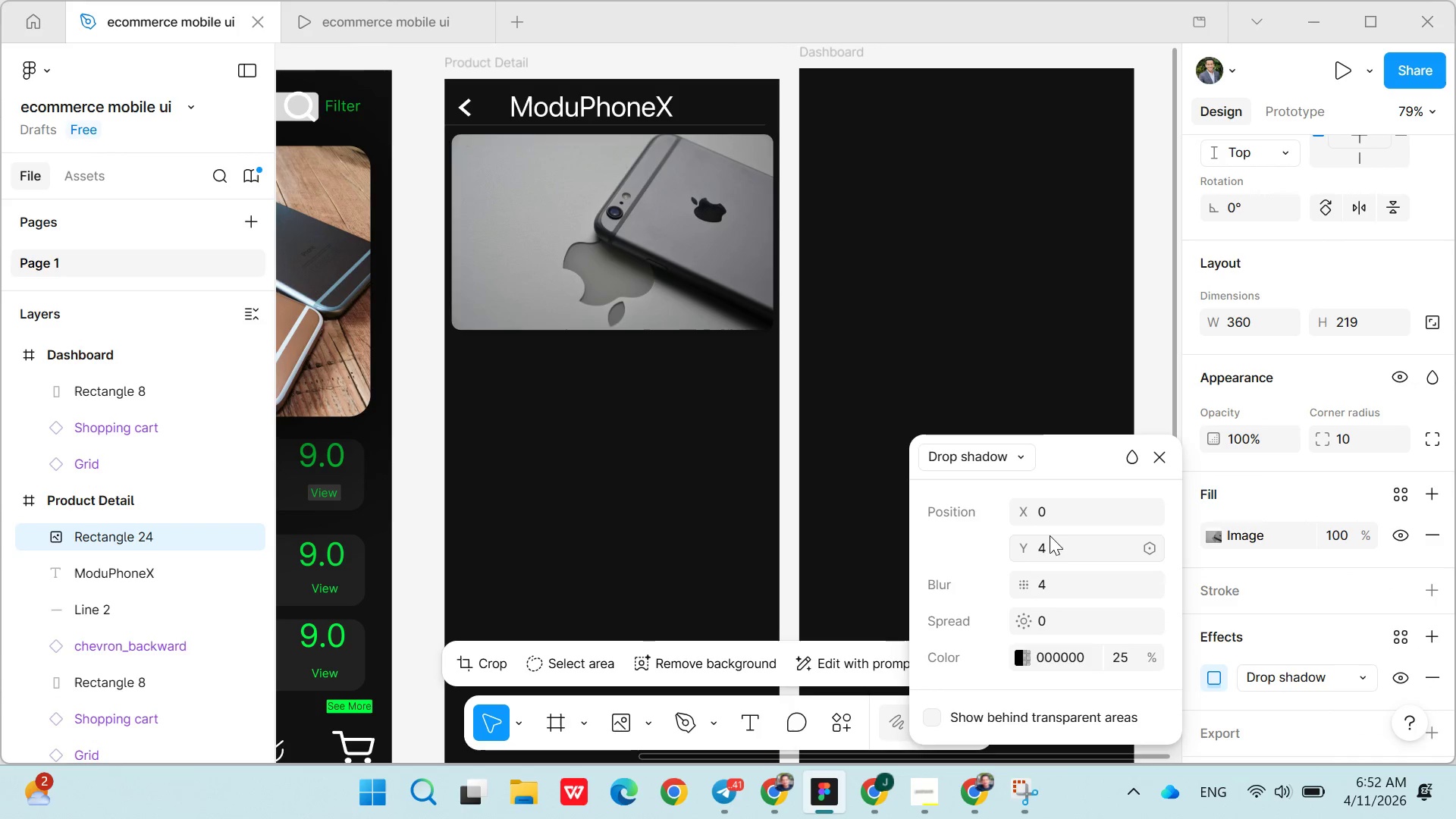 
left_click([1329, 671])
 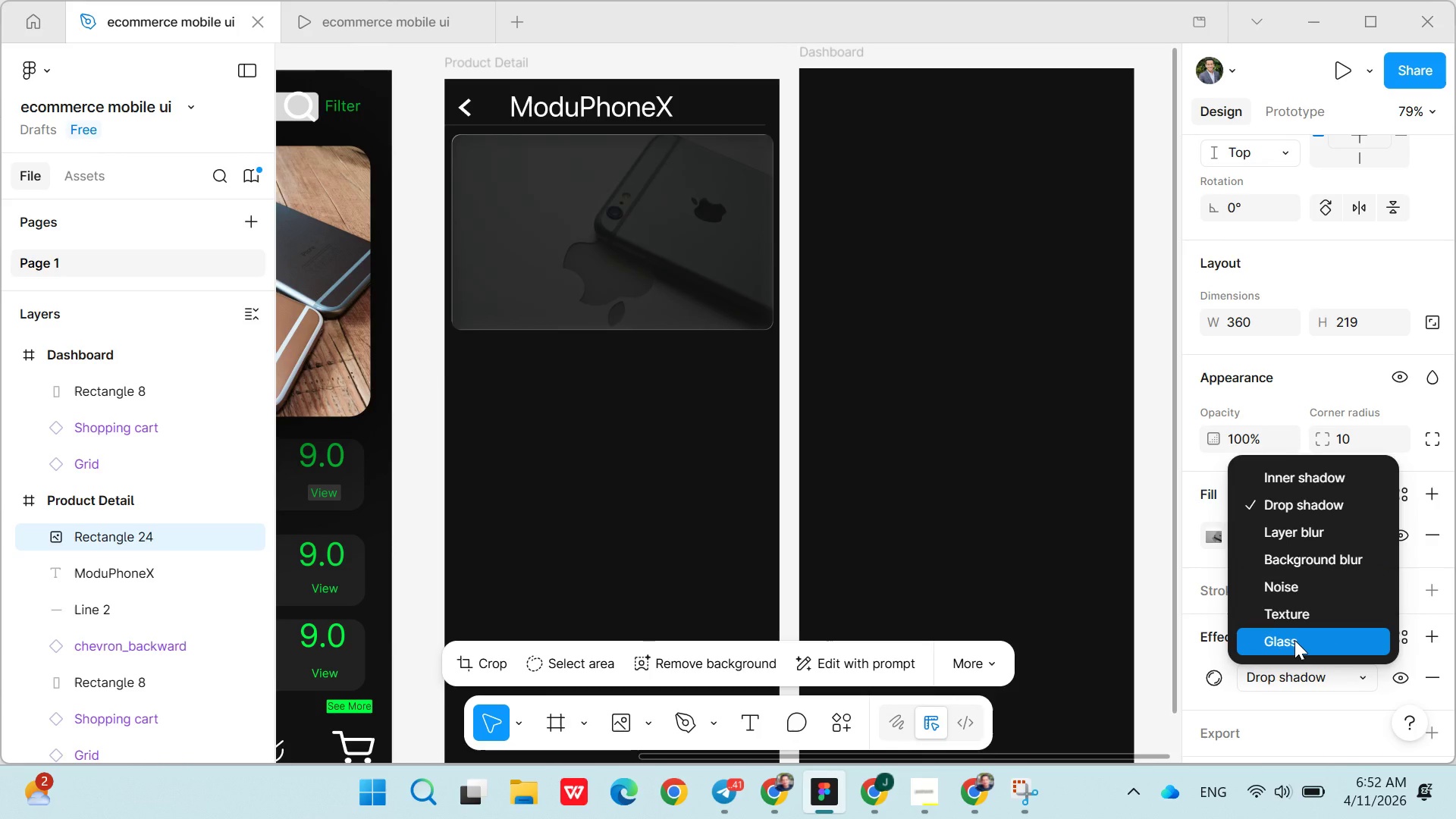 
wait(7.92)
 